 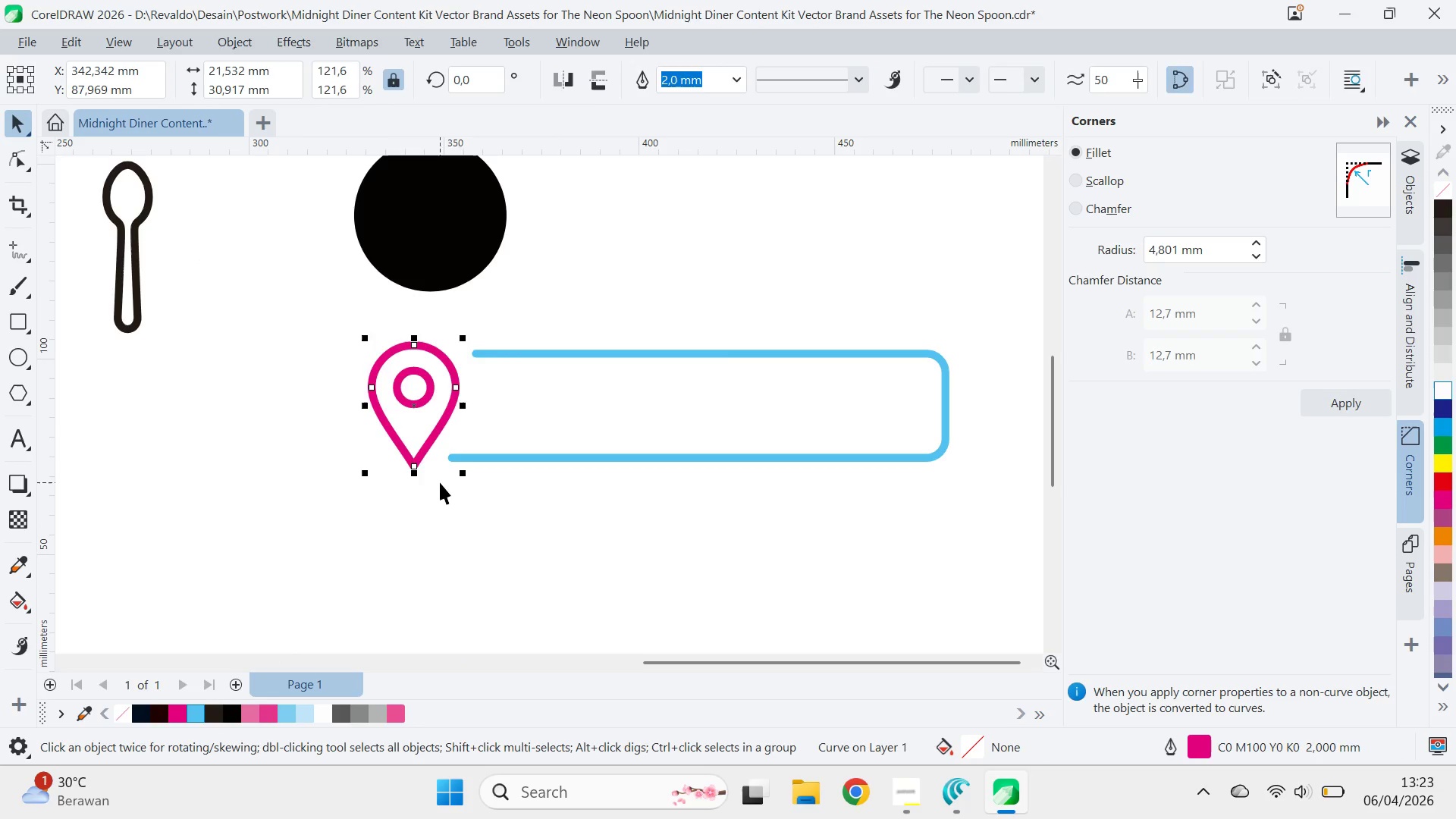 
key(A)
 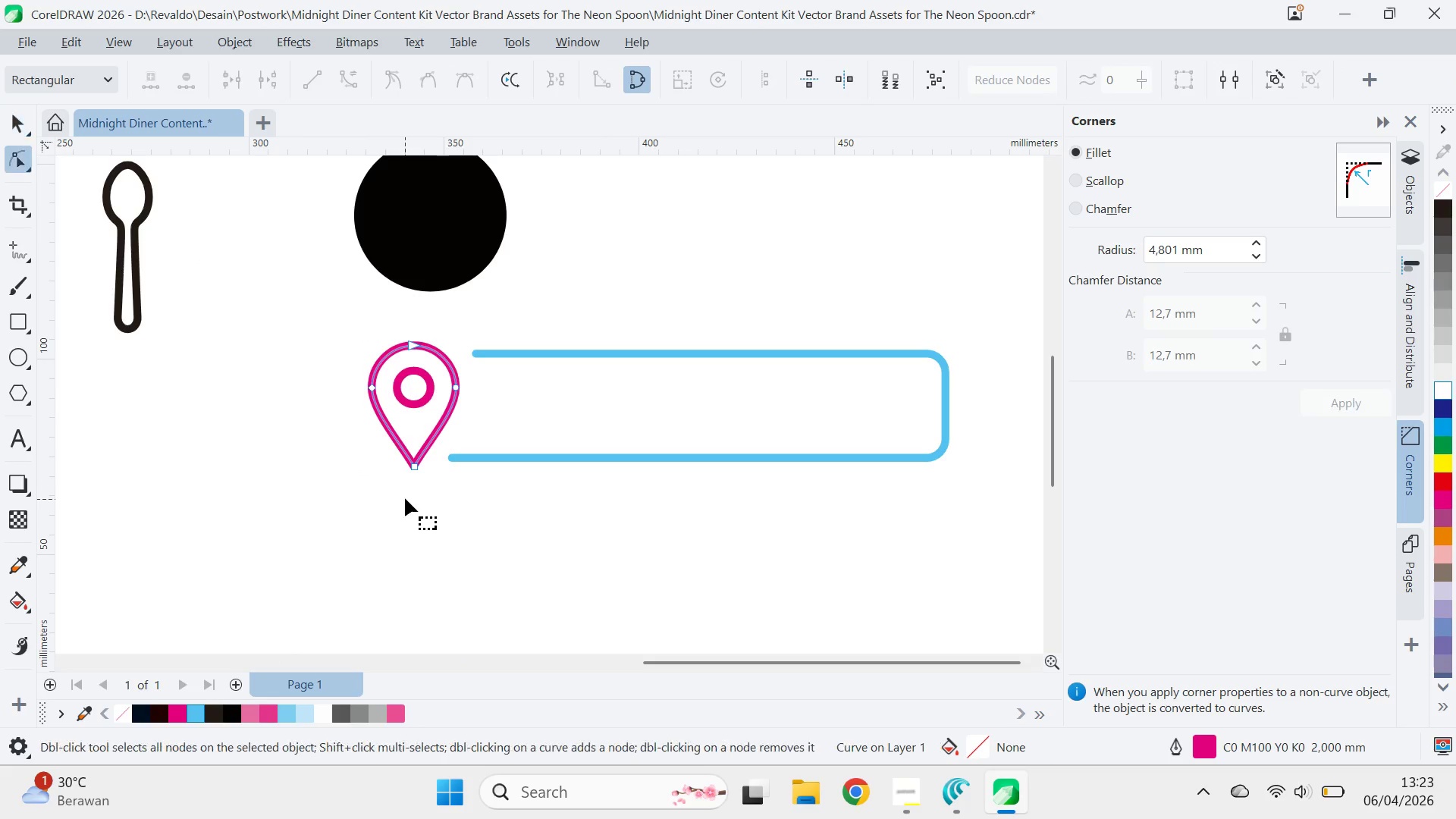 
left_click_drag(start_coordinate=[406, 499], to_coordinate=[449, 437])
 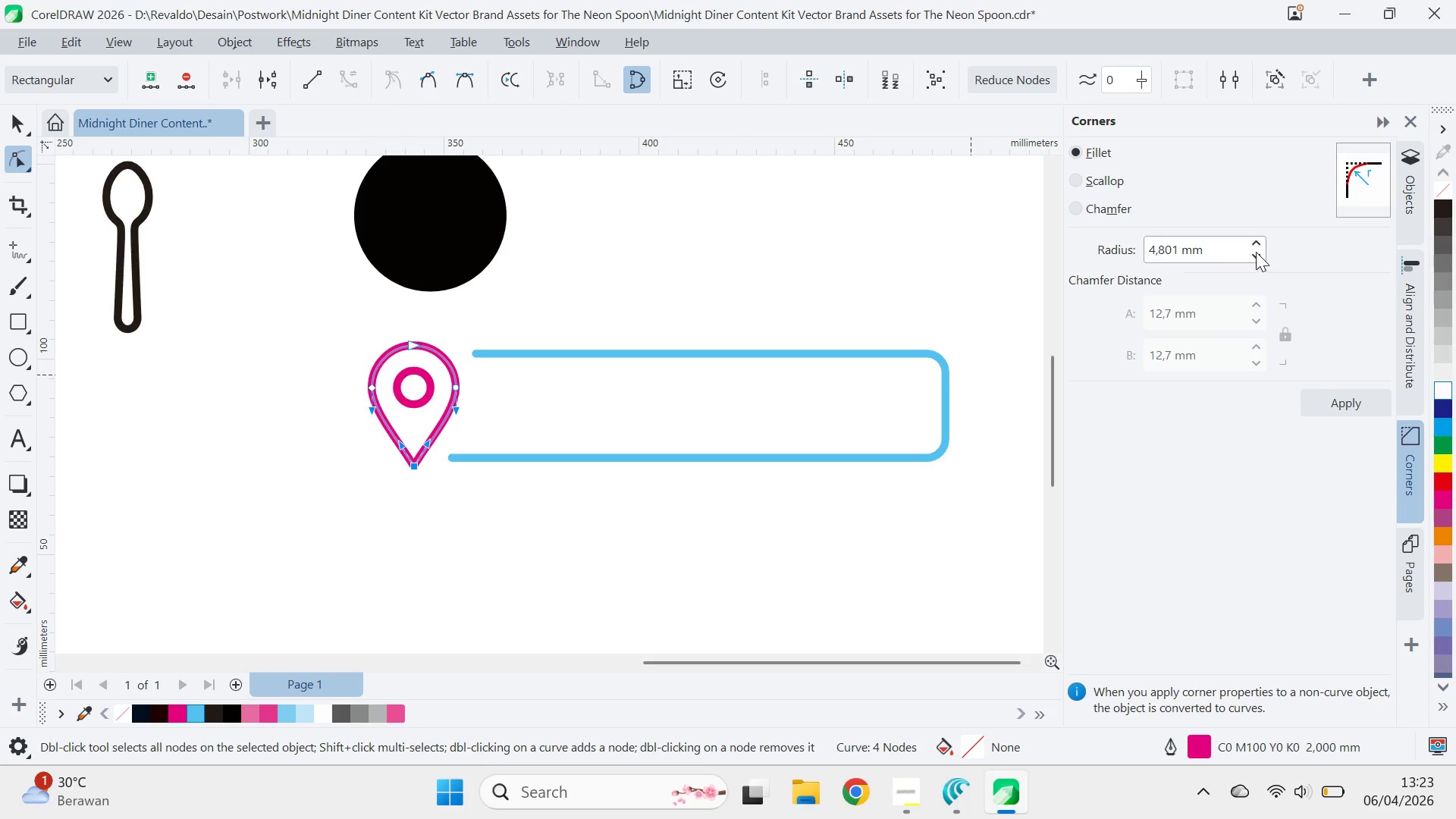 
left_click_drag(start_coordinate=[1257, 247], to_coordinate=[1288, 271])
 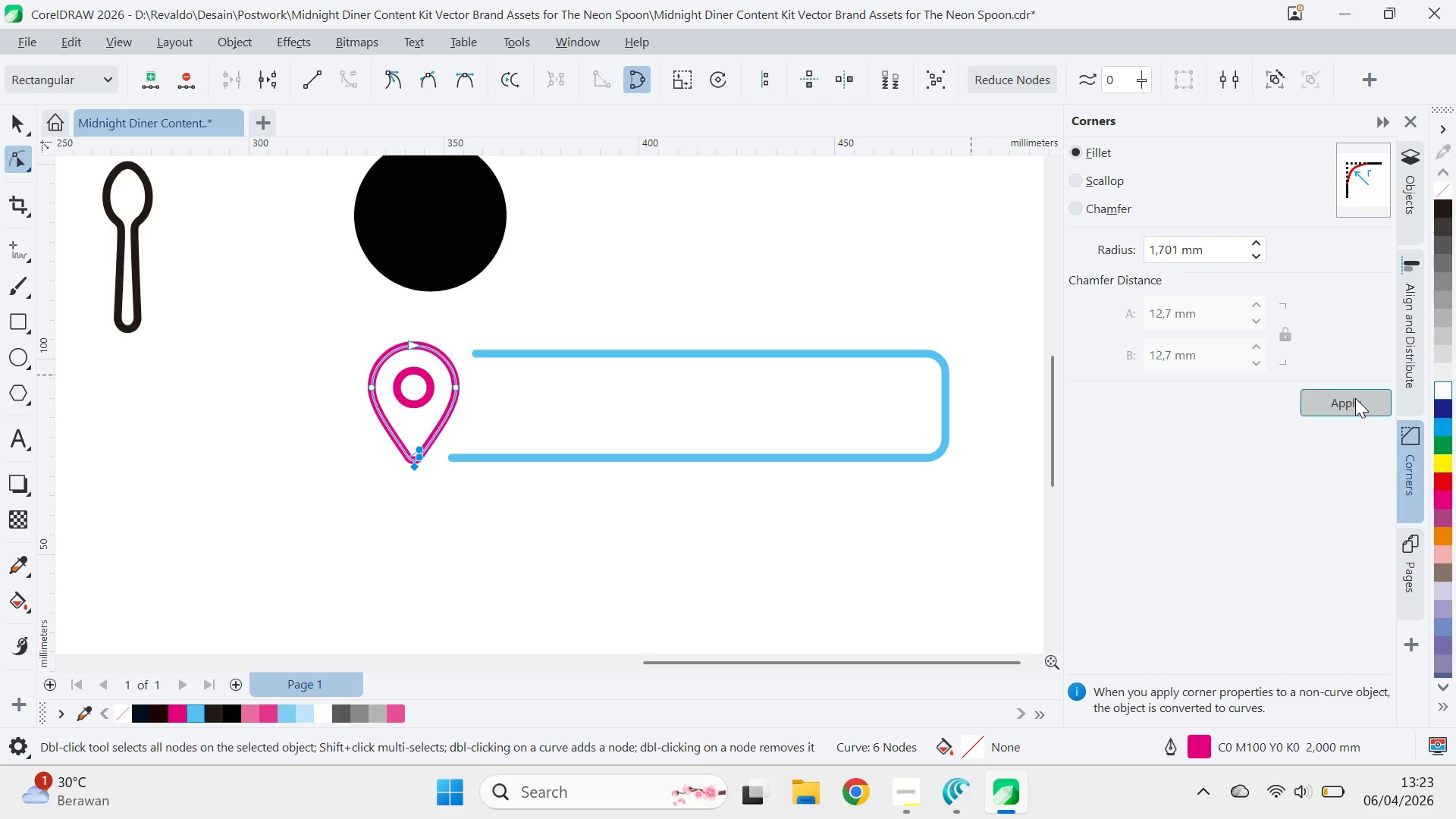 
key(V)
 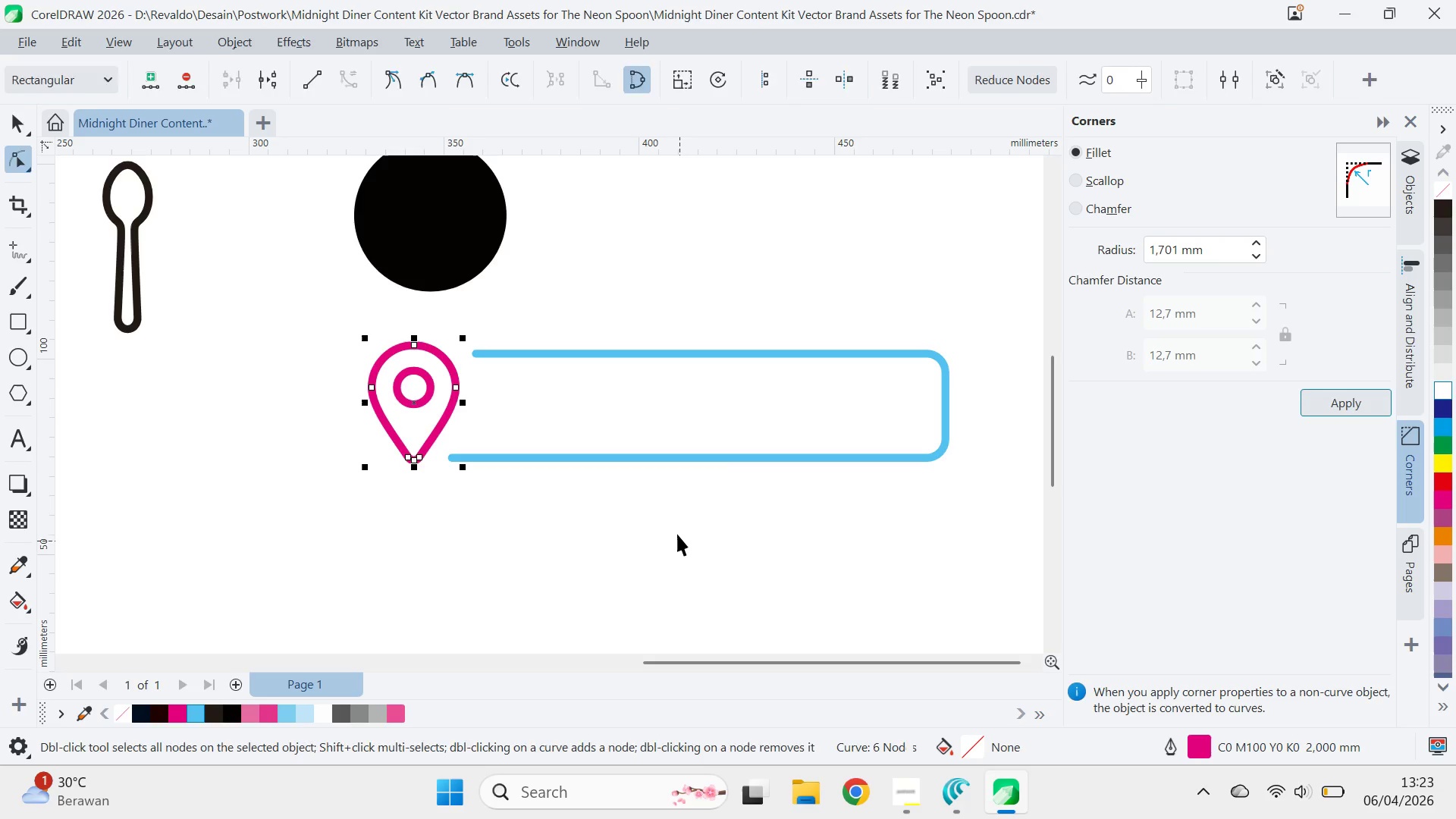 
left_click([676, 532])
 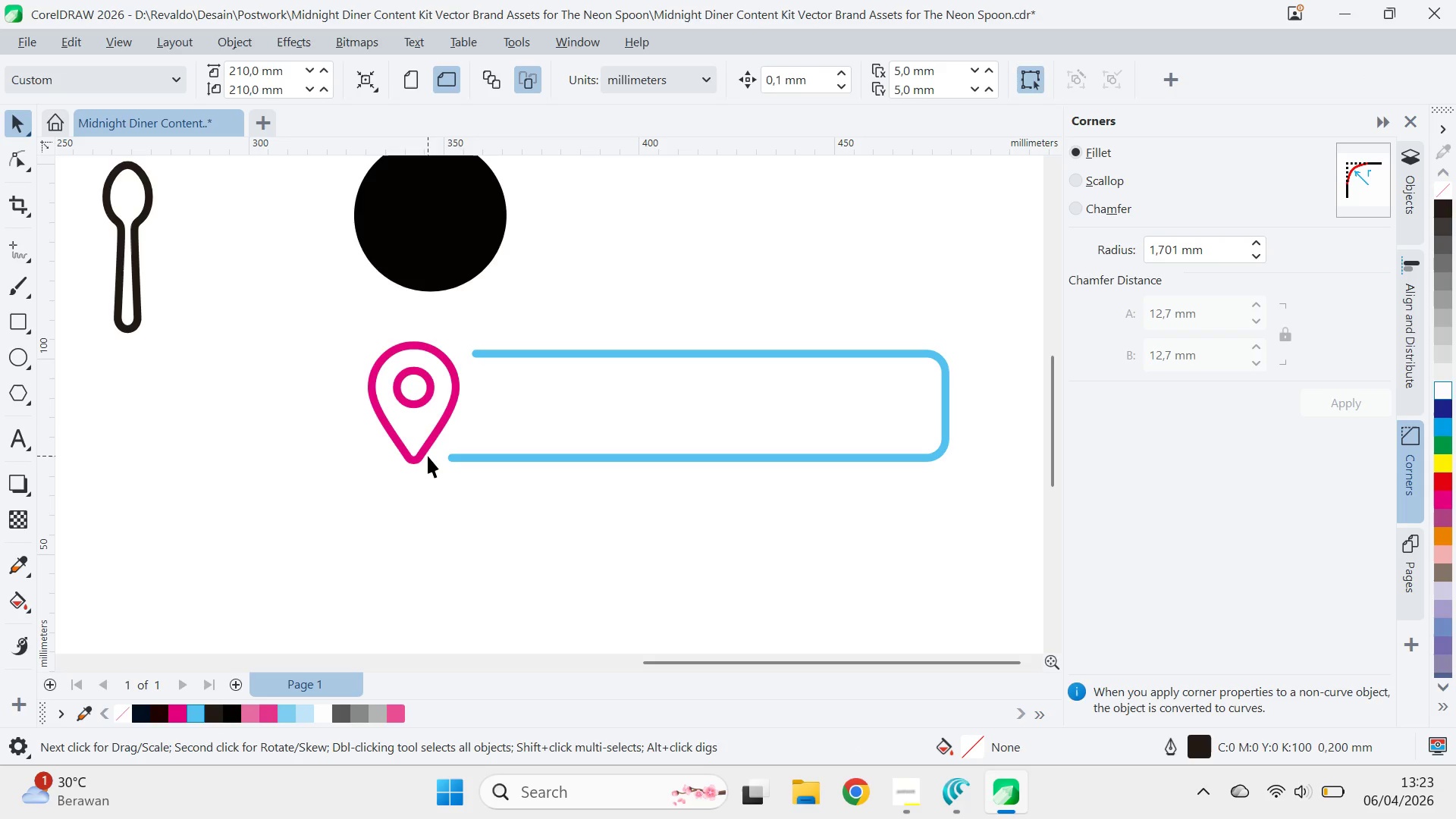 
key(Control+Z)
 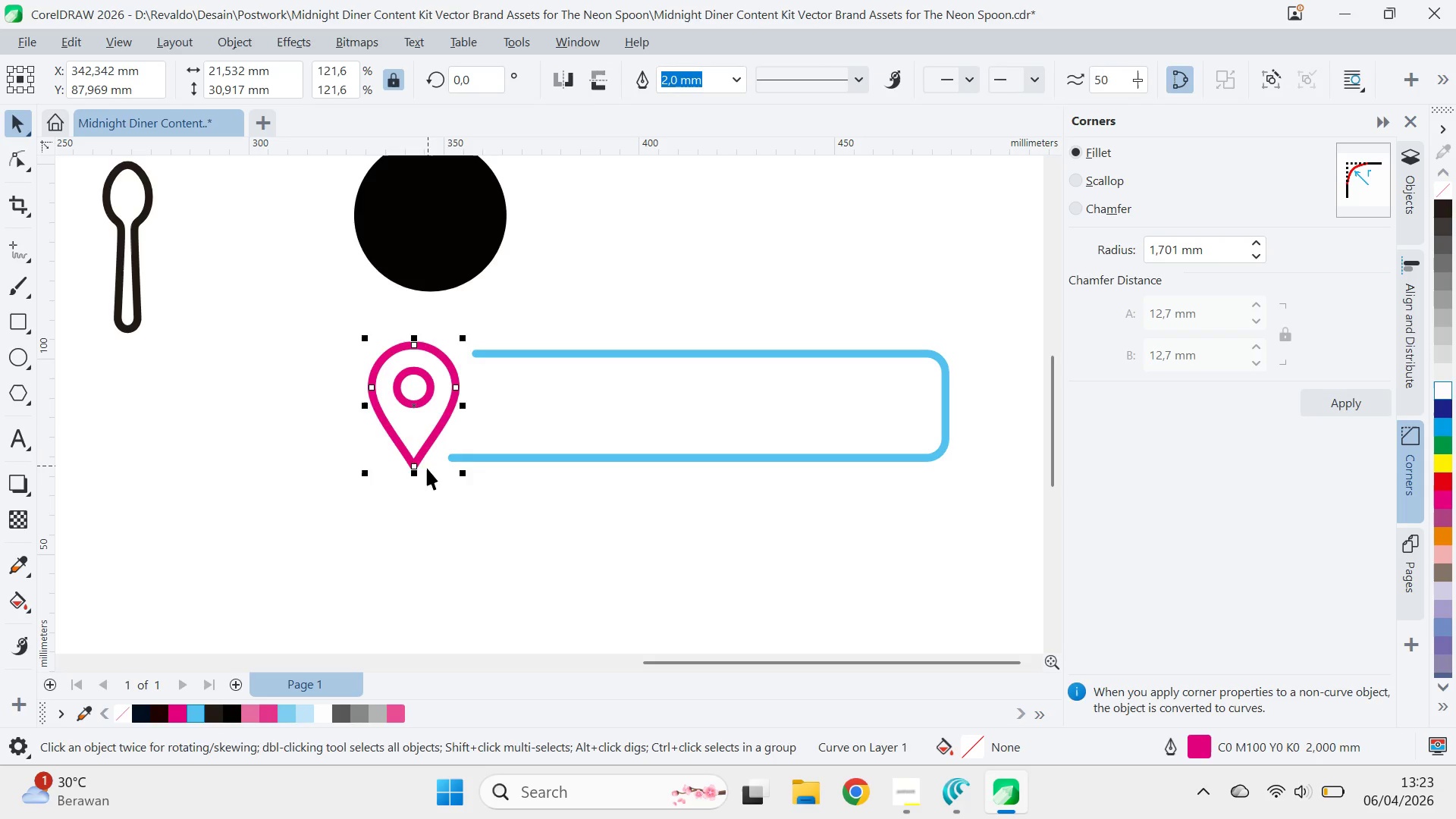 
key(A)
 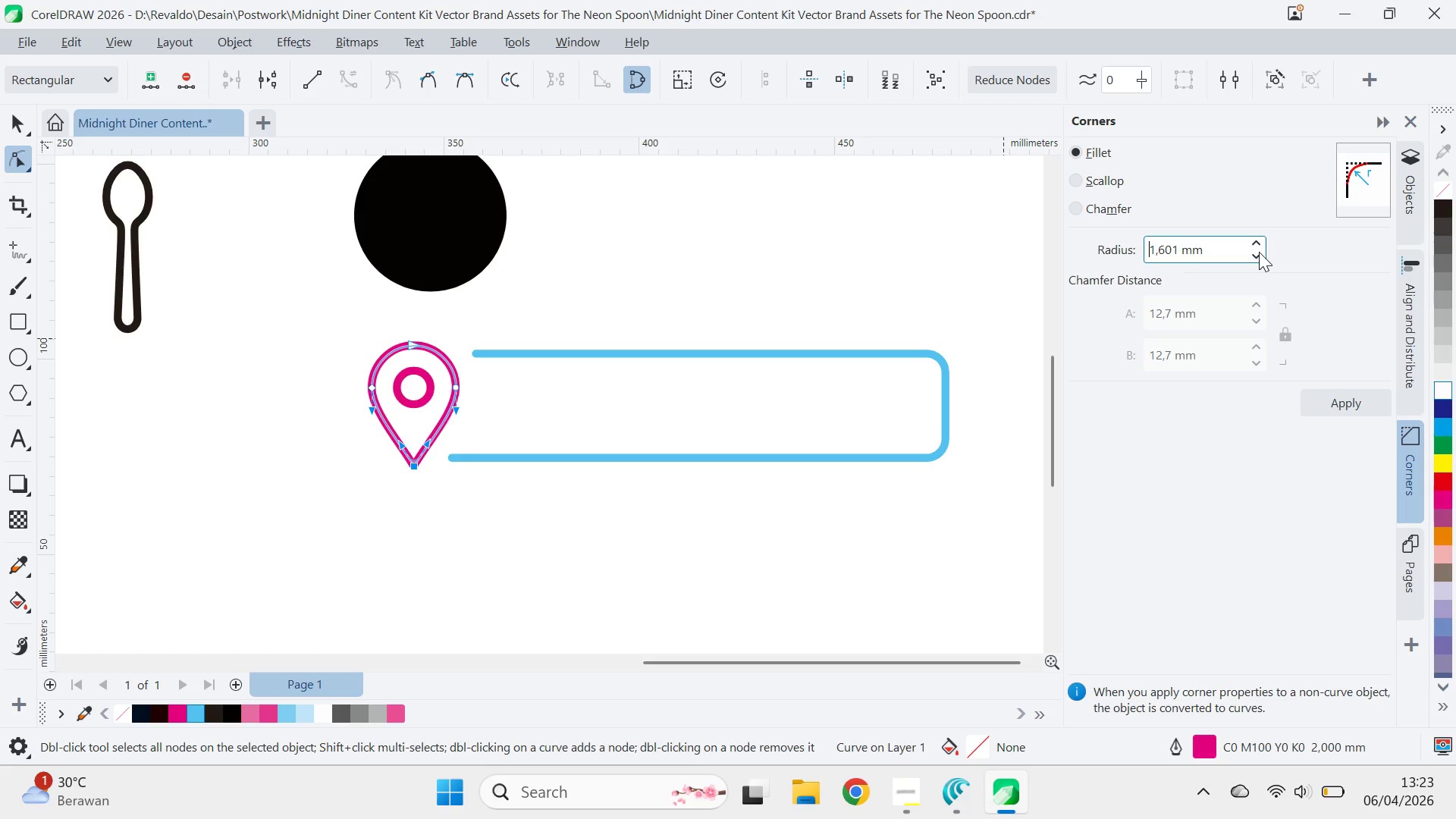 
left_click_drag(start_coordinate=[1259, 249], to_coordinate=[1263, 237])
 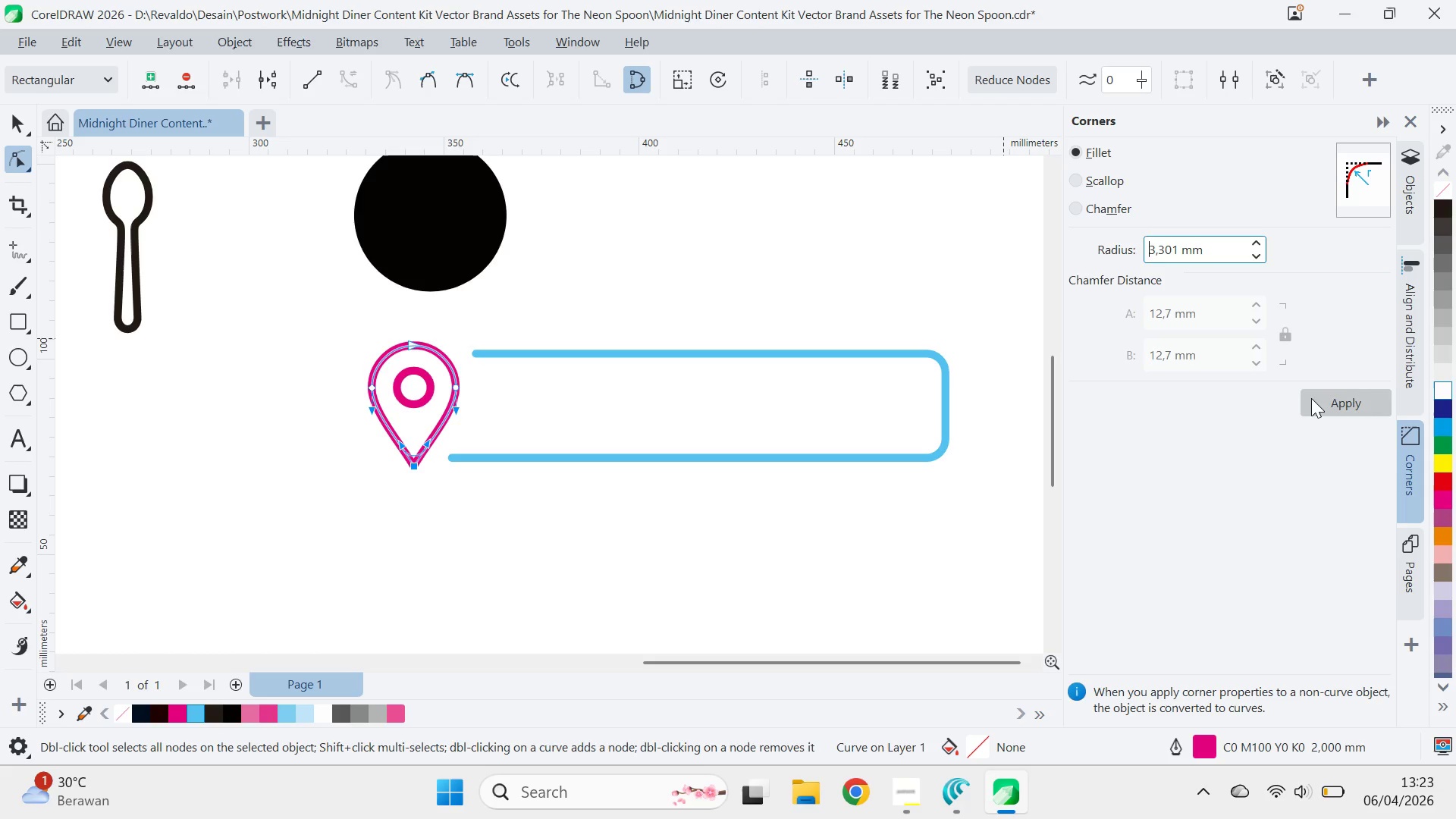 
left_click([1311, 398])
 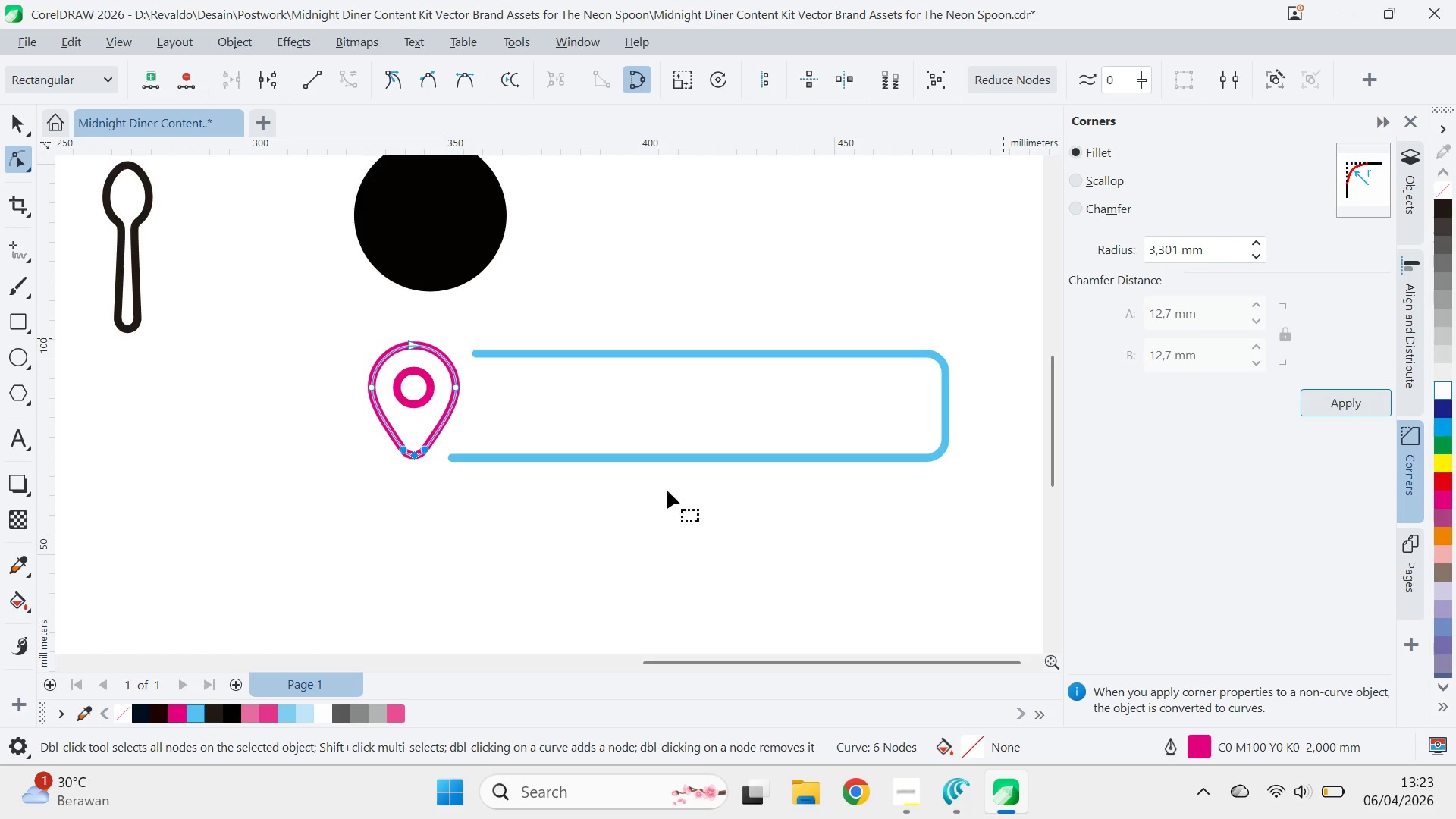 
key(V)
 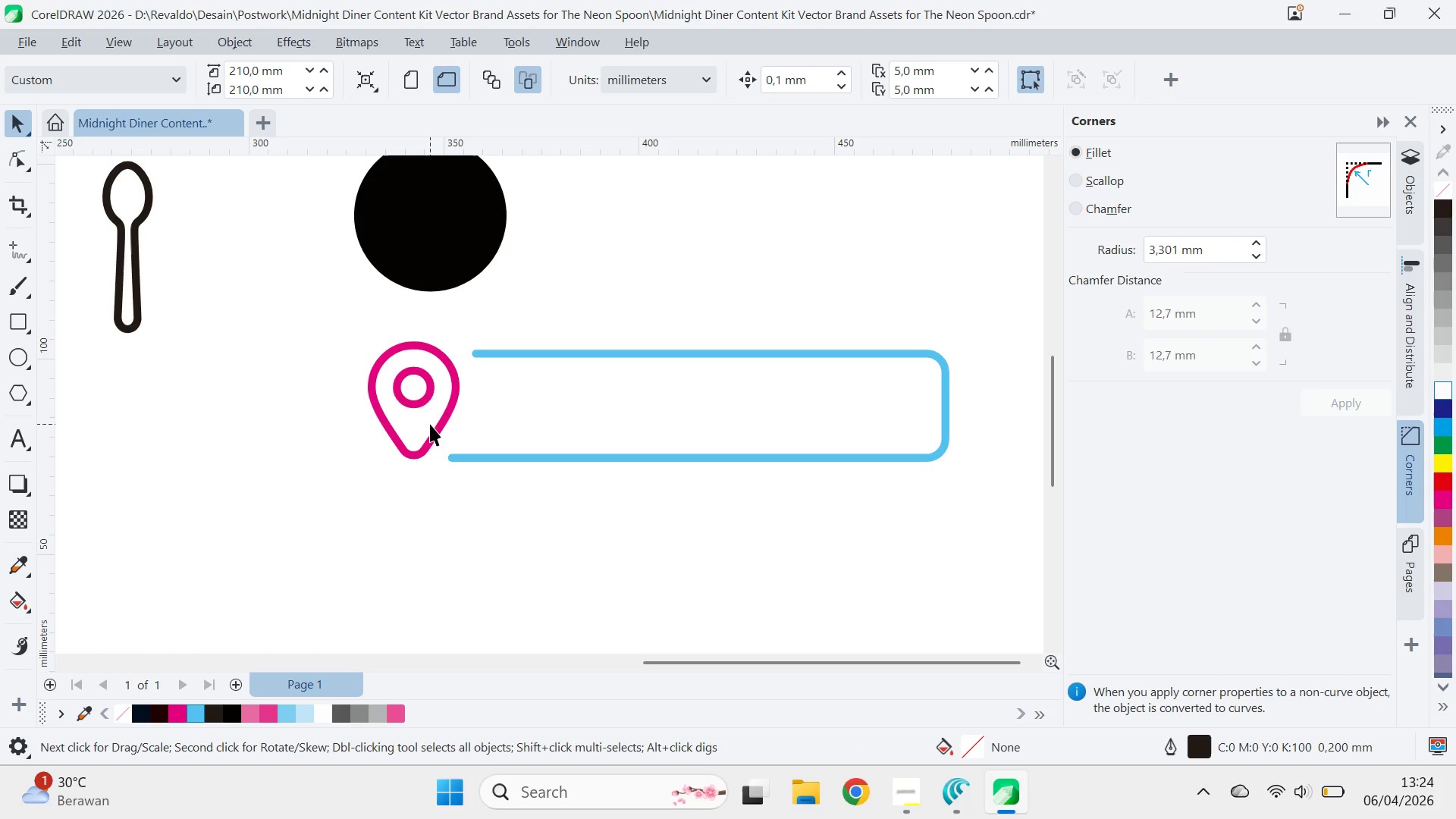 
left_click([438, 431])
 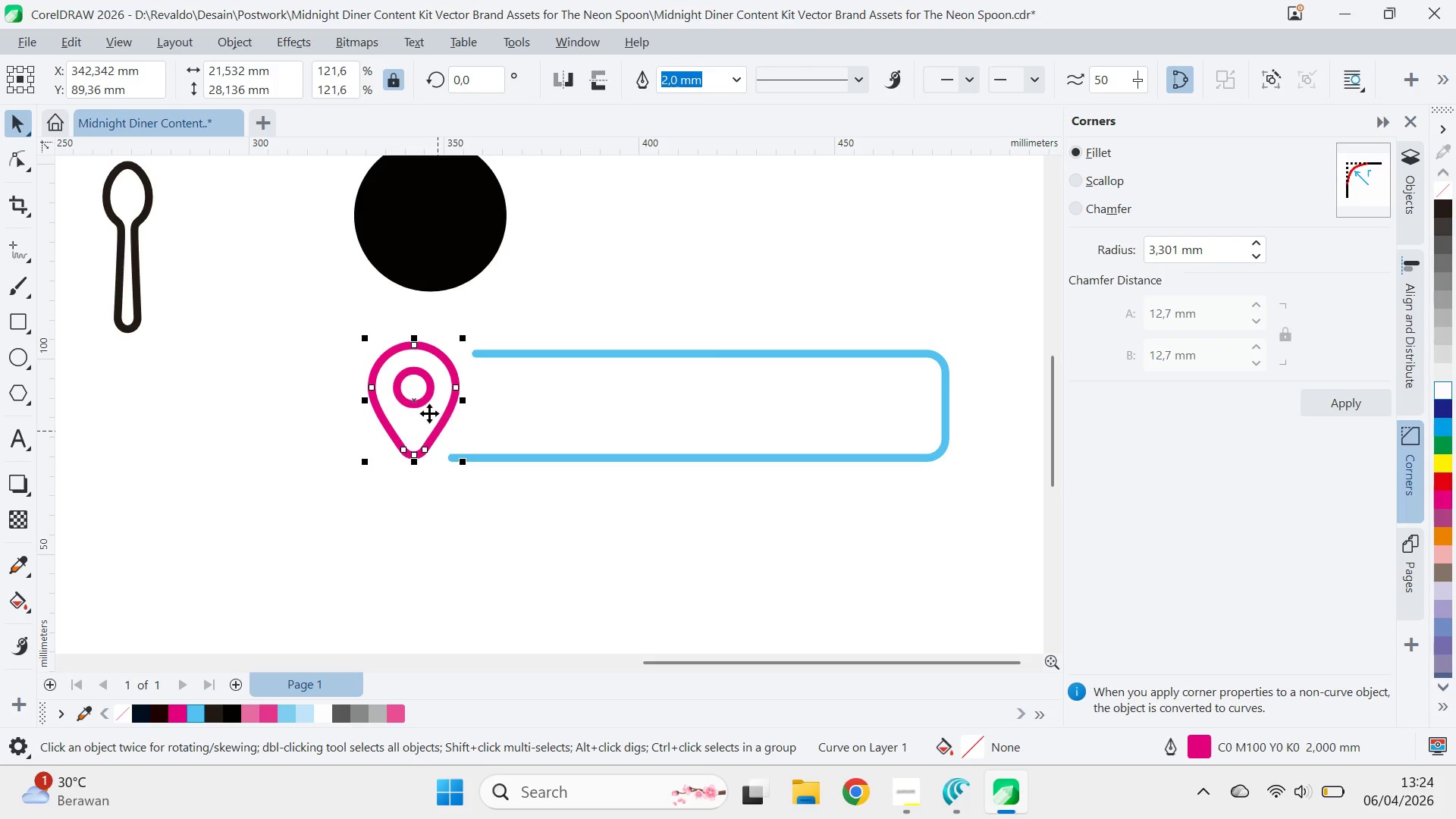 
hold_key(key=ShiftLeft, duration=0.42)
 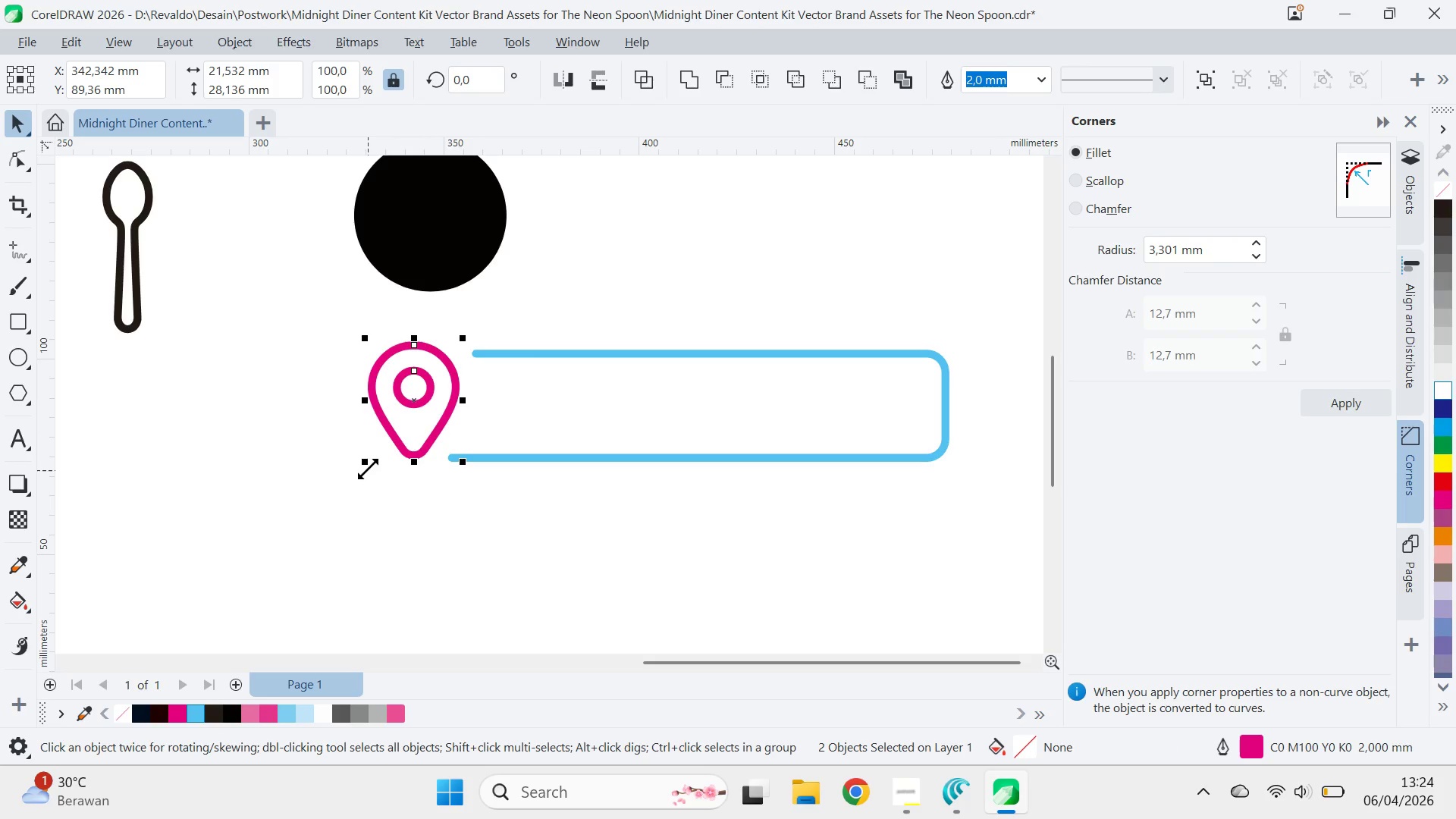 
left_click_drag(start_coordinate=[368, 466], to_coordinate=[343, 497])
 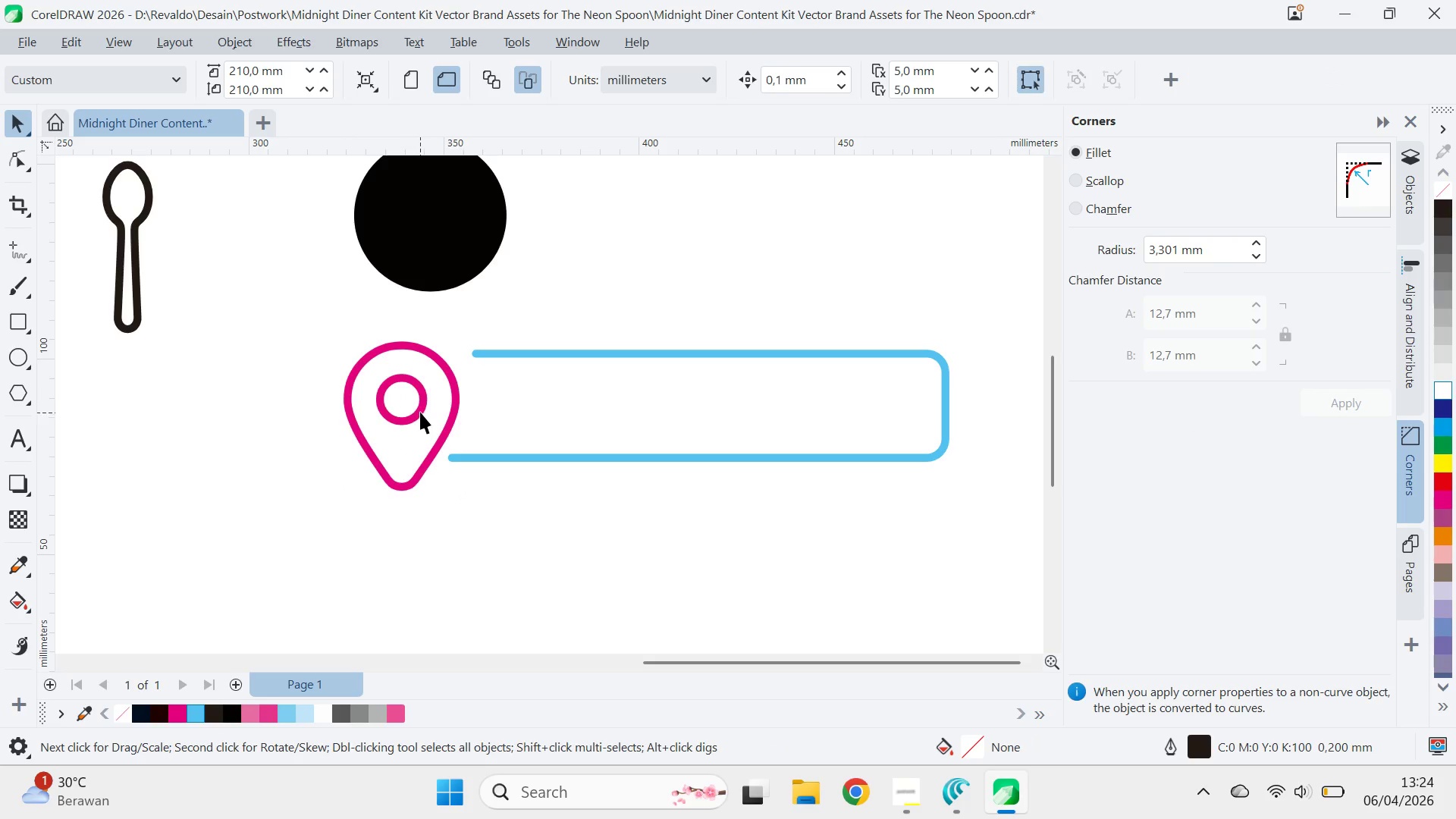 
left_click_drag(start_coordinate=[420, 412], to_coordinate=[407, 548])
 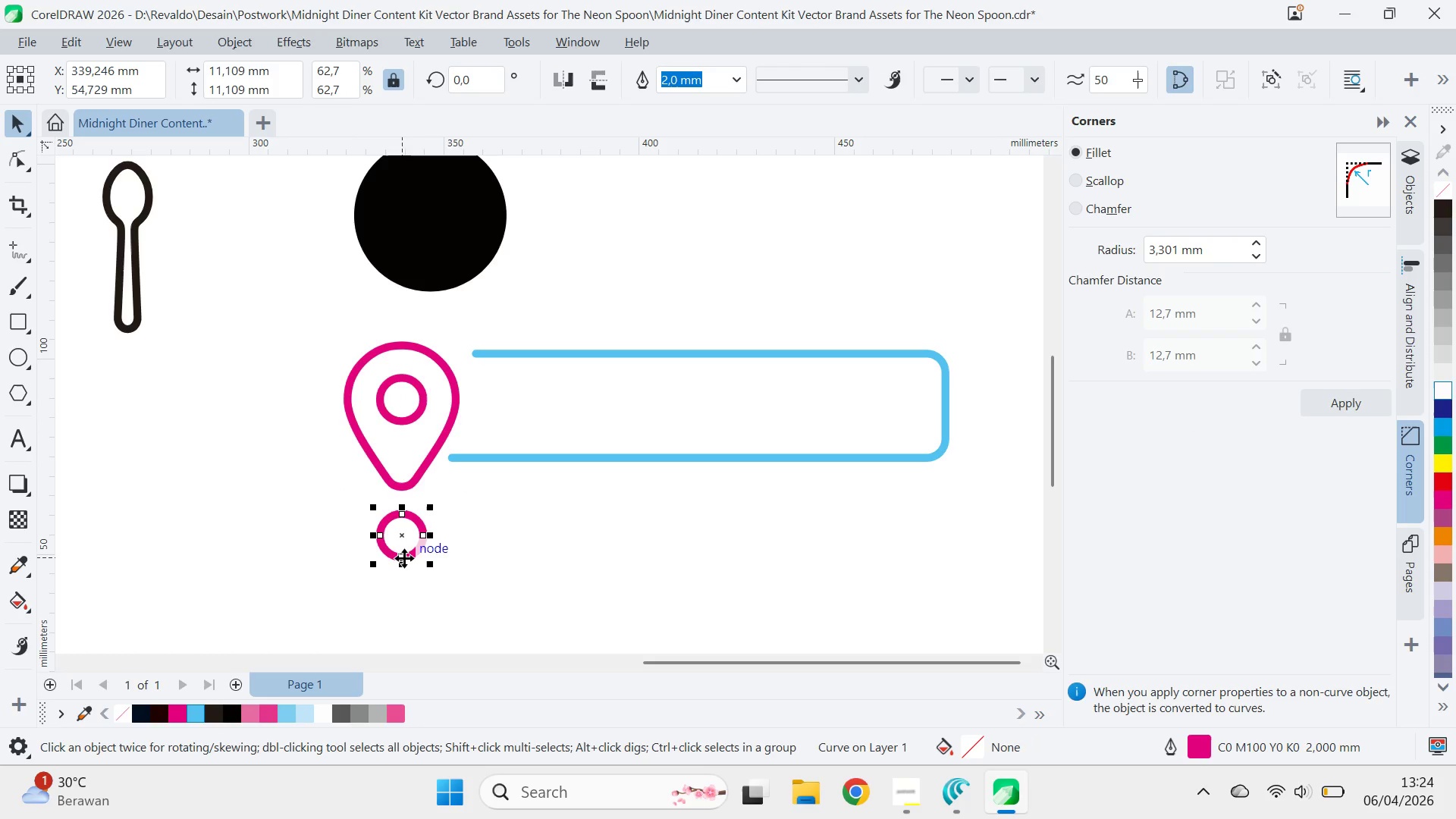 
hold_key(key=ShiftLeft, duration=0.7)
 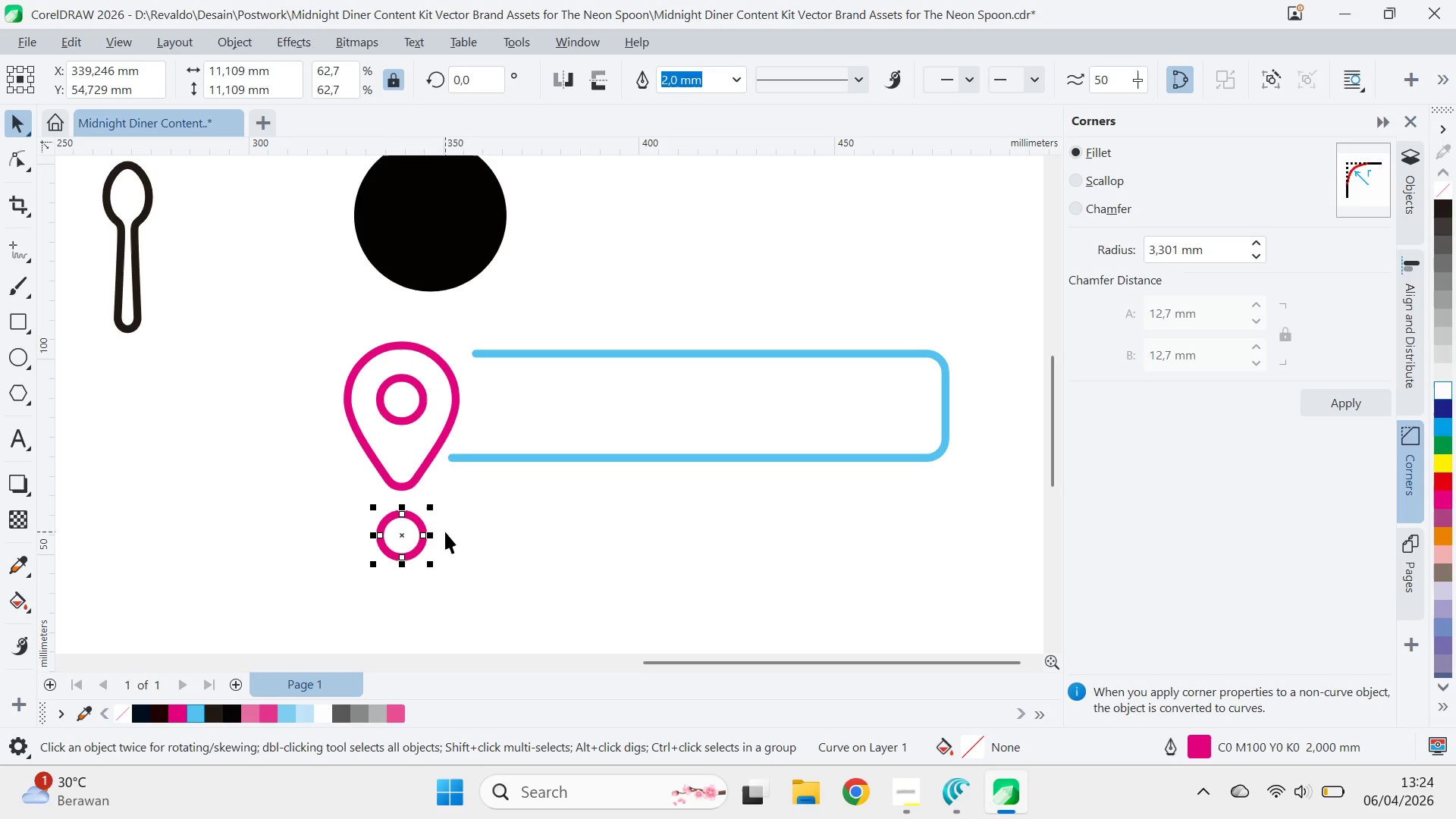 
left_click_drag(start_coordinate=[435, 534], to_coordinate=[501, 544])
 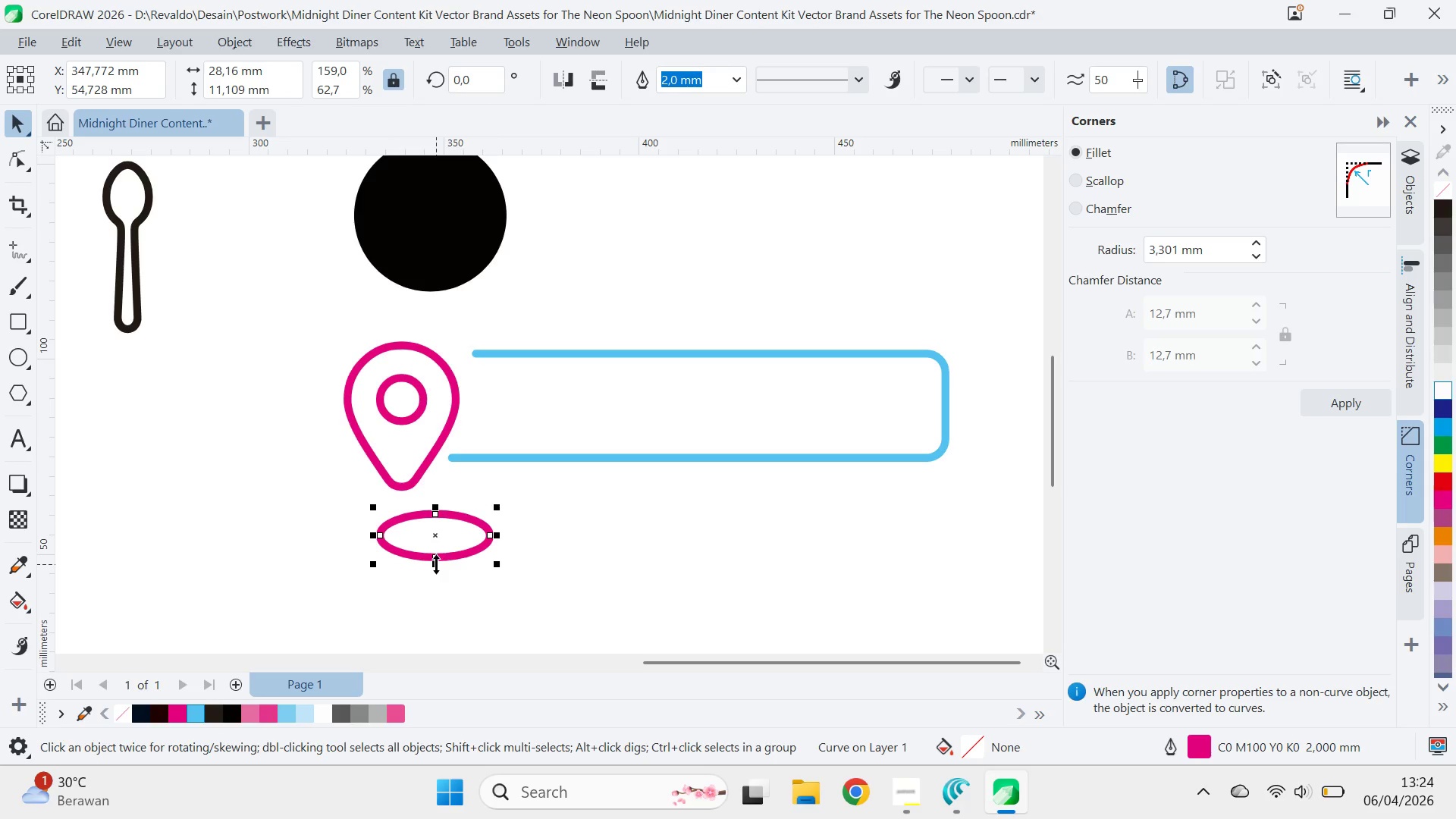 
key(Shift+ShiftLeft)
 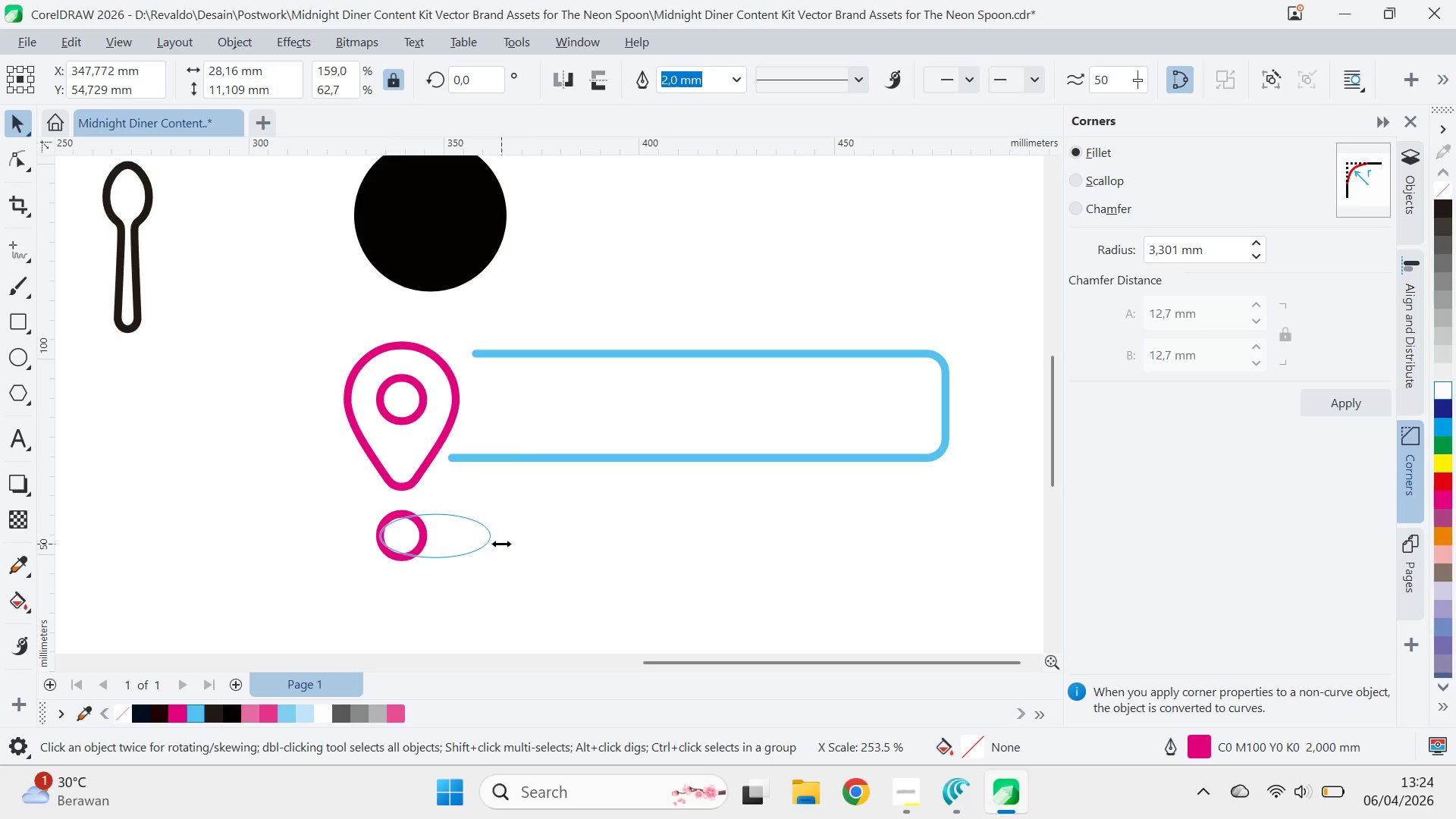 
left_click_drag(start_coordinate=[436, 564], to_coordinate=[435, 546])
 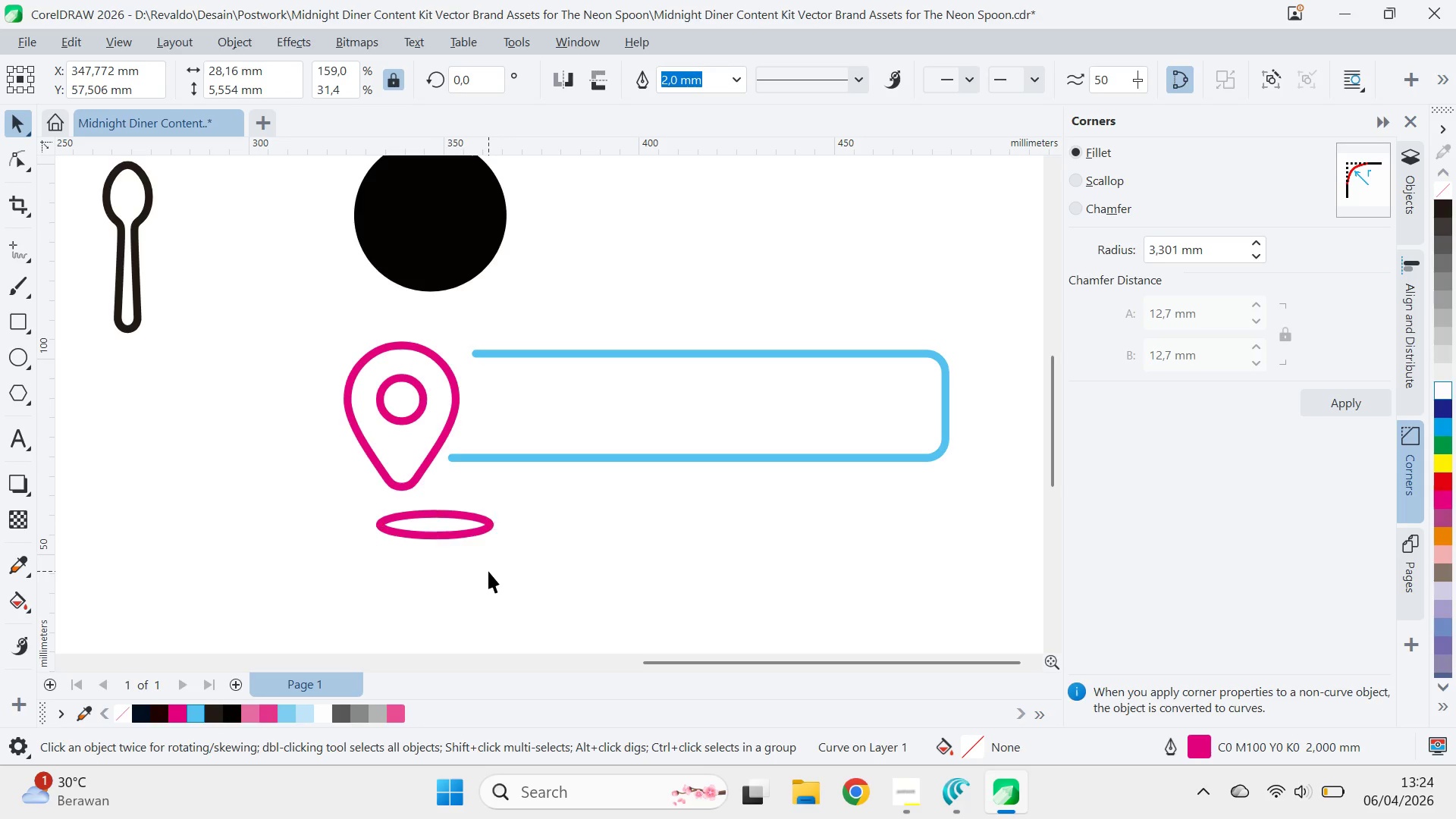 
double_click([452, 535])
 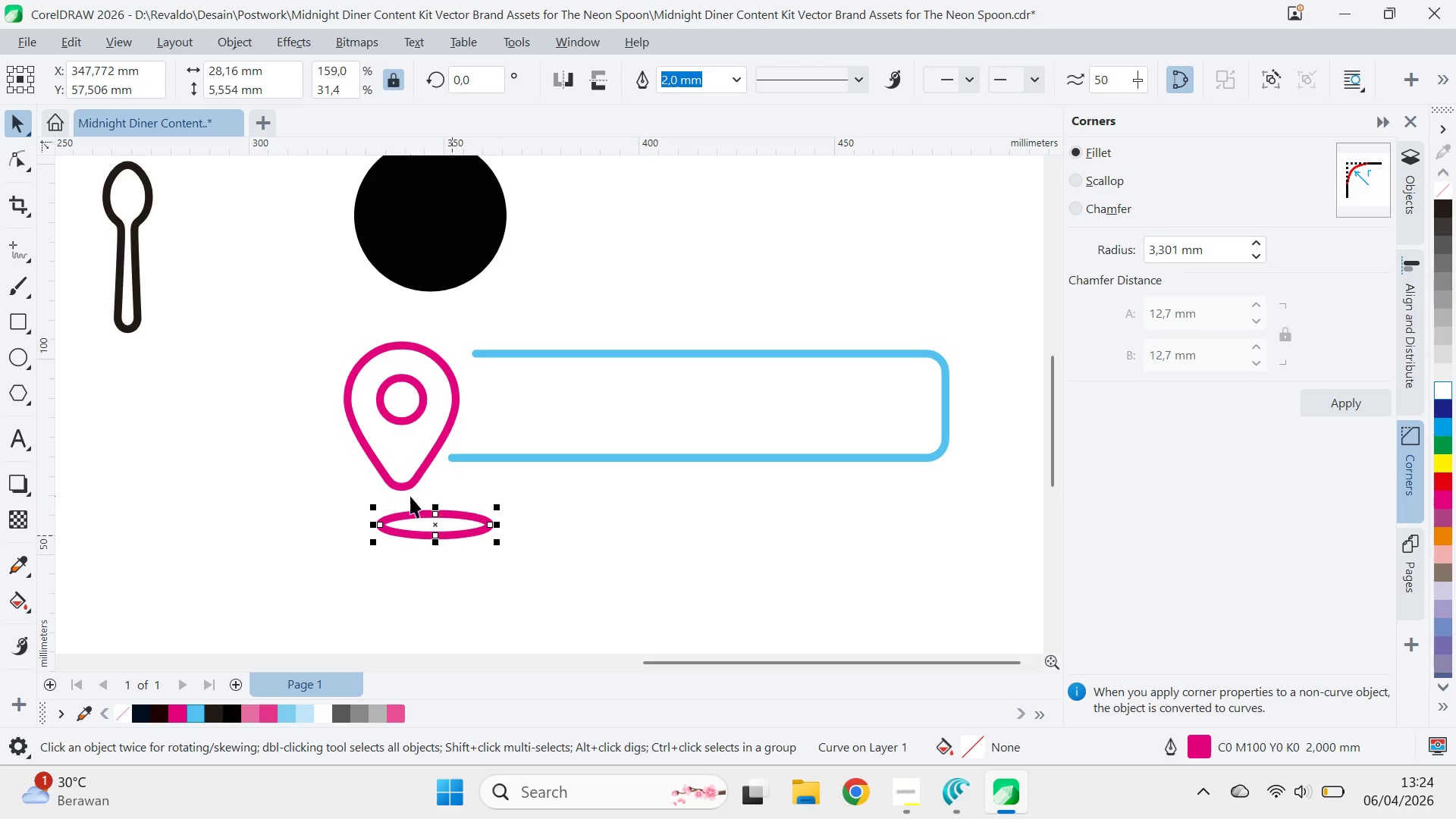 
hold_key(key=ShiftLeft, duration=0.52)
left_click([406, 486])
 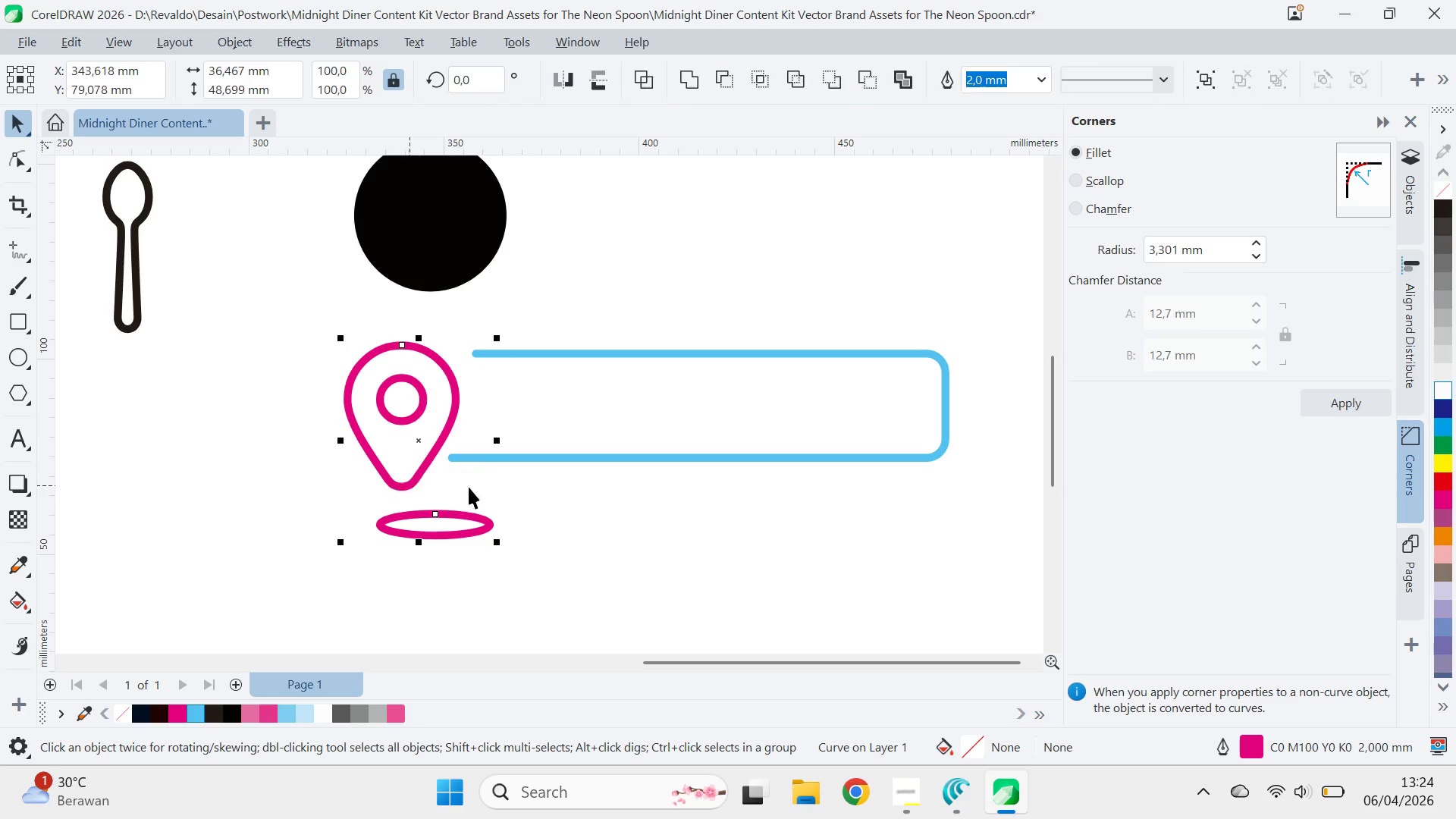 
key(C)
 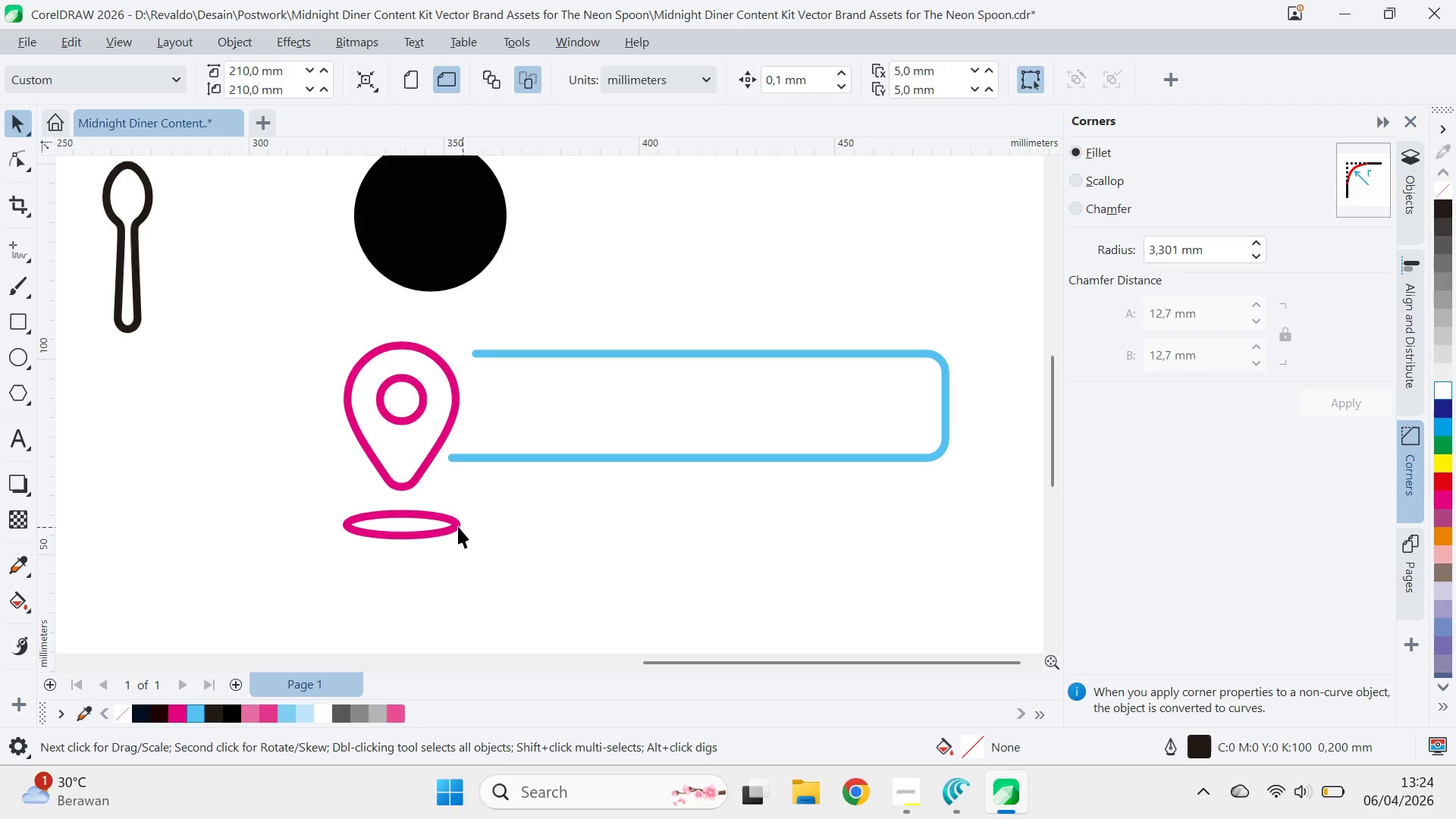 
left_click_drag(start_coordinate=[457, 526], to_coordinate=[455, 509])
 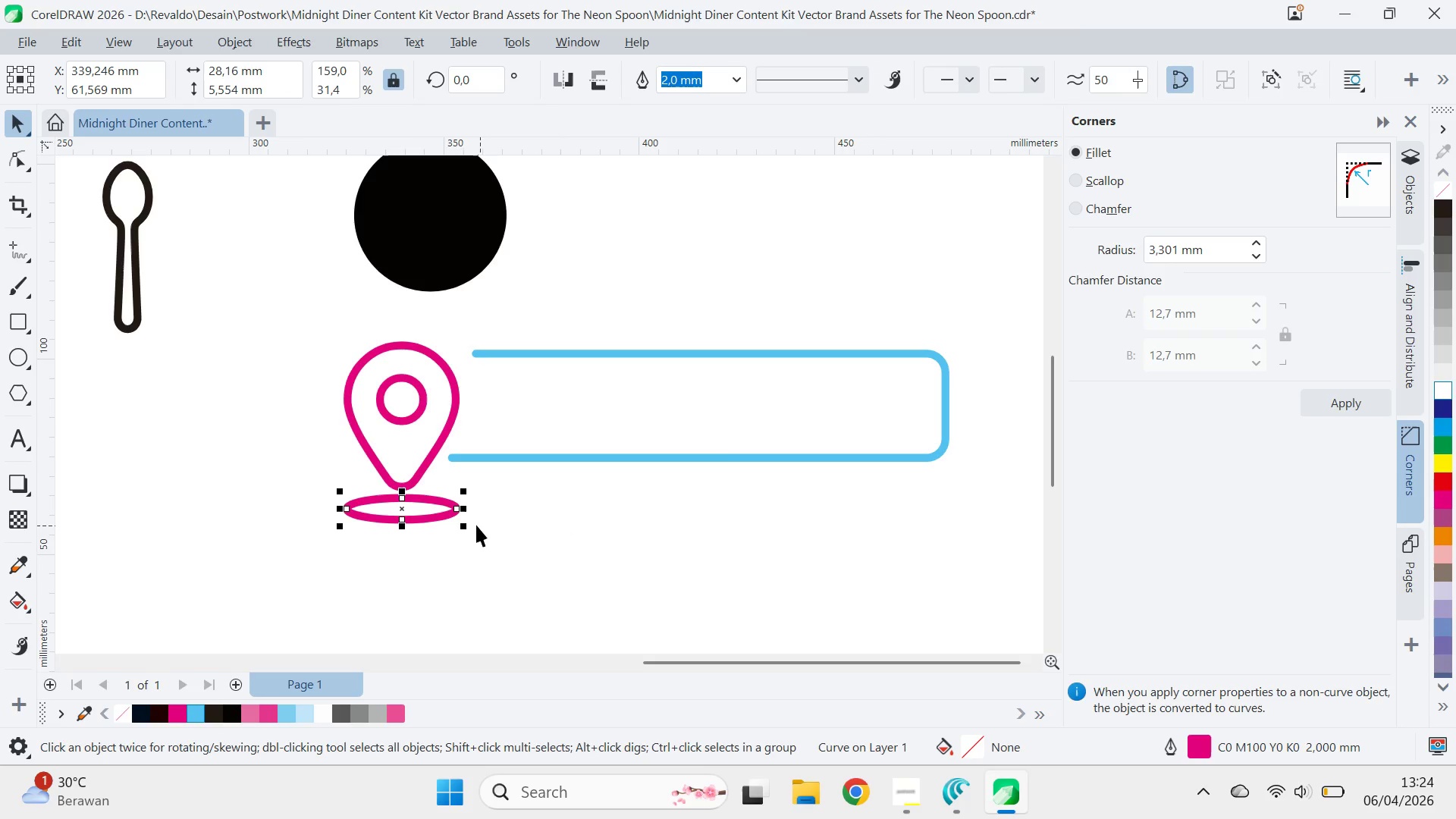 
hold_key(key=ShiftLeft, duration=1.0)
 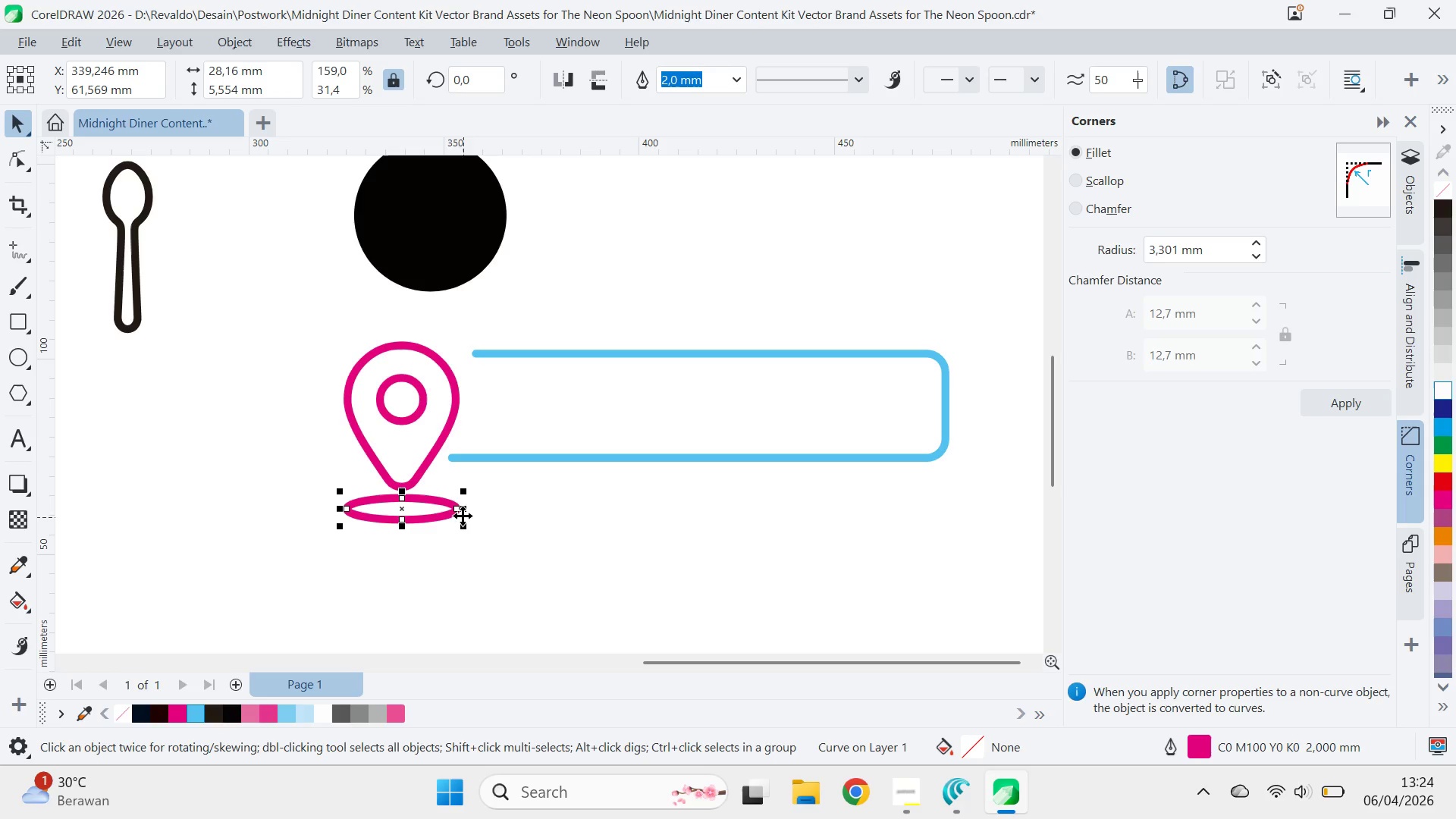 
left_click_drag(start_coordinate=[459, 511], to_coordinate=[463, 491])
 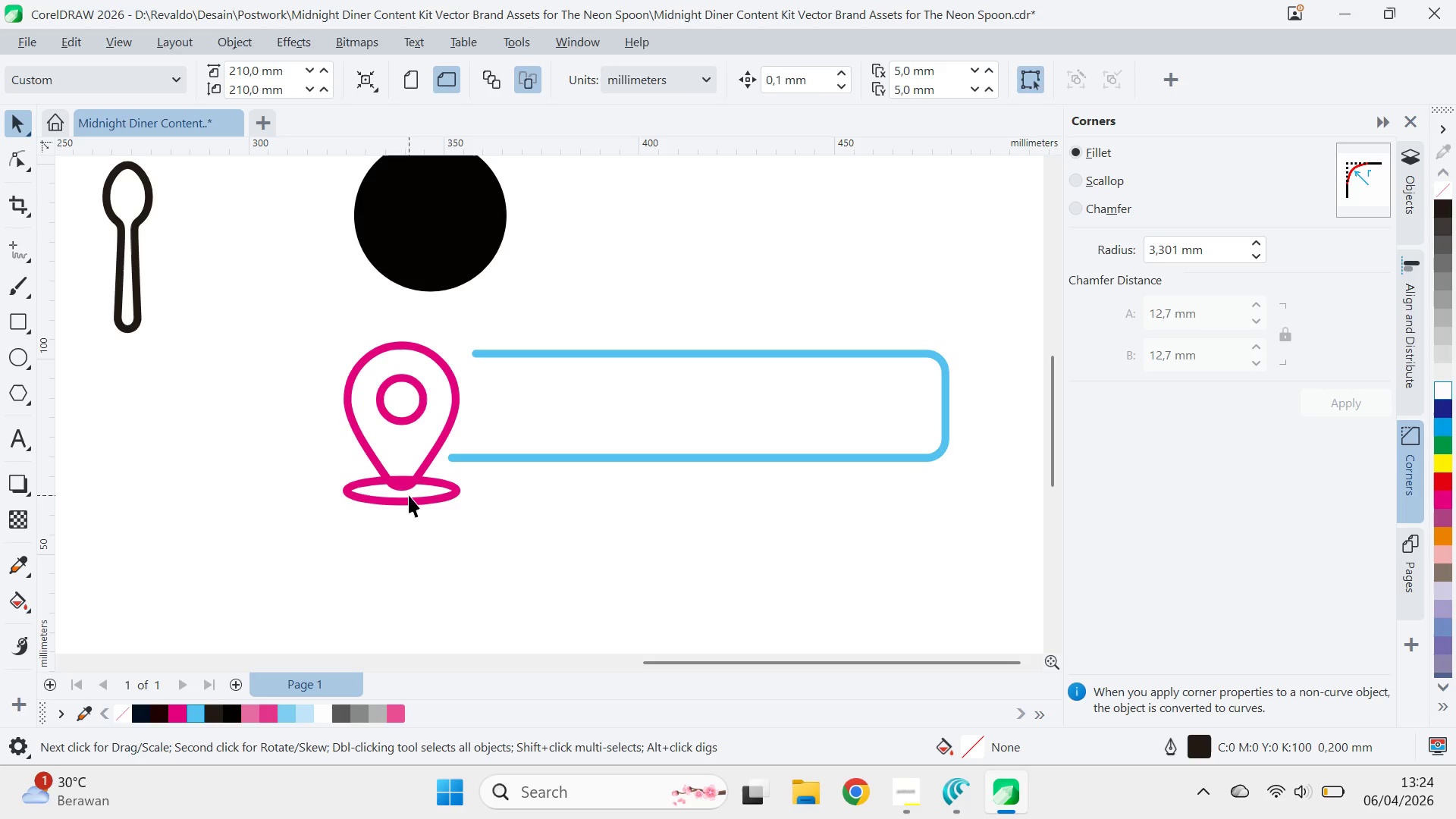 
hold_key(key=ShiftLeft, duration=1.34)
 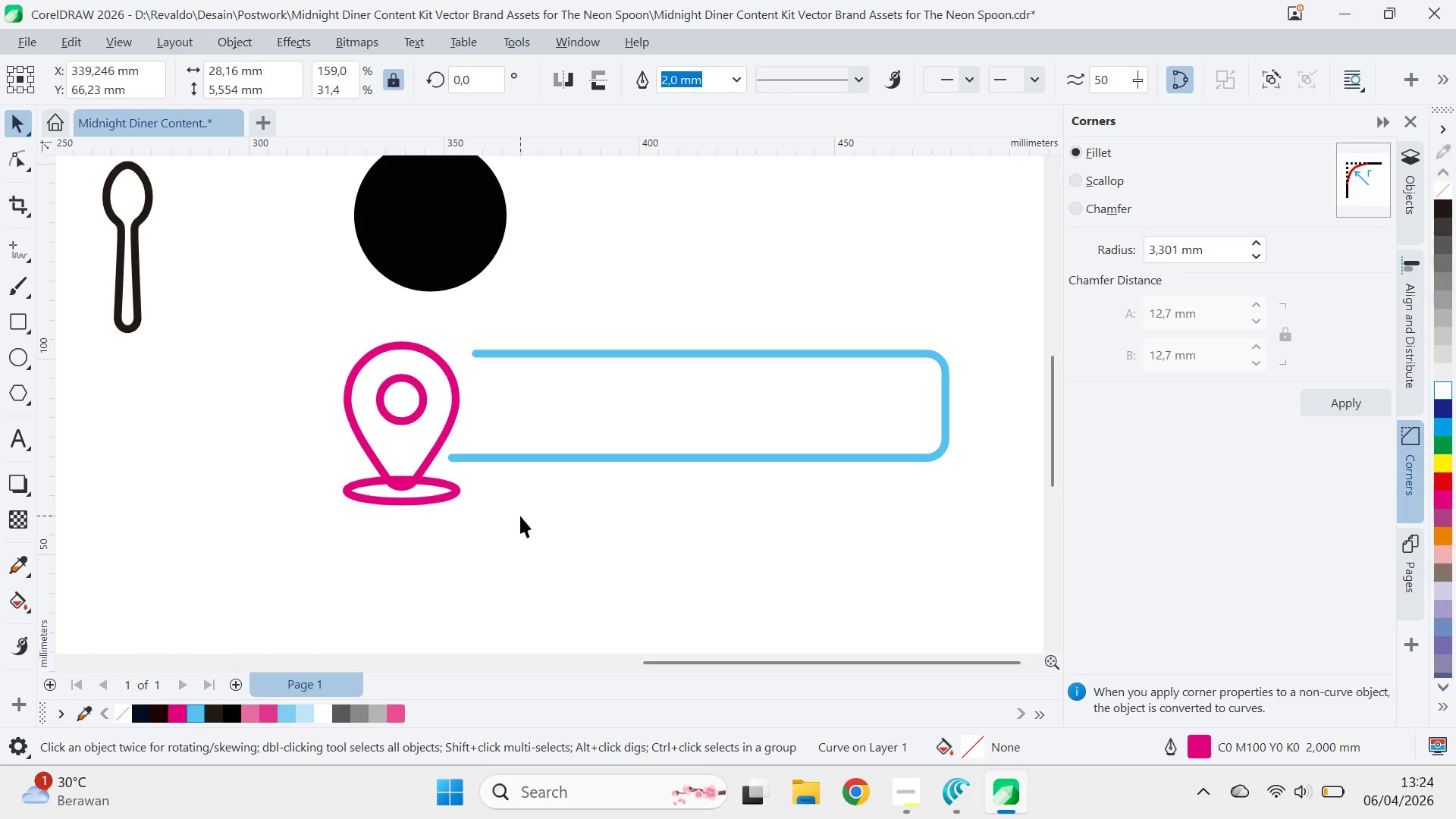 
left_click([520, 516])
 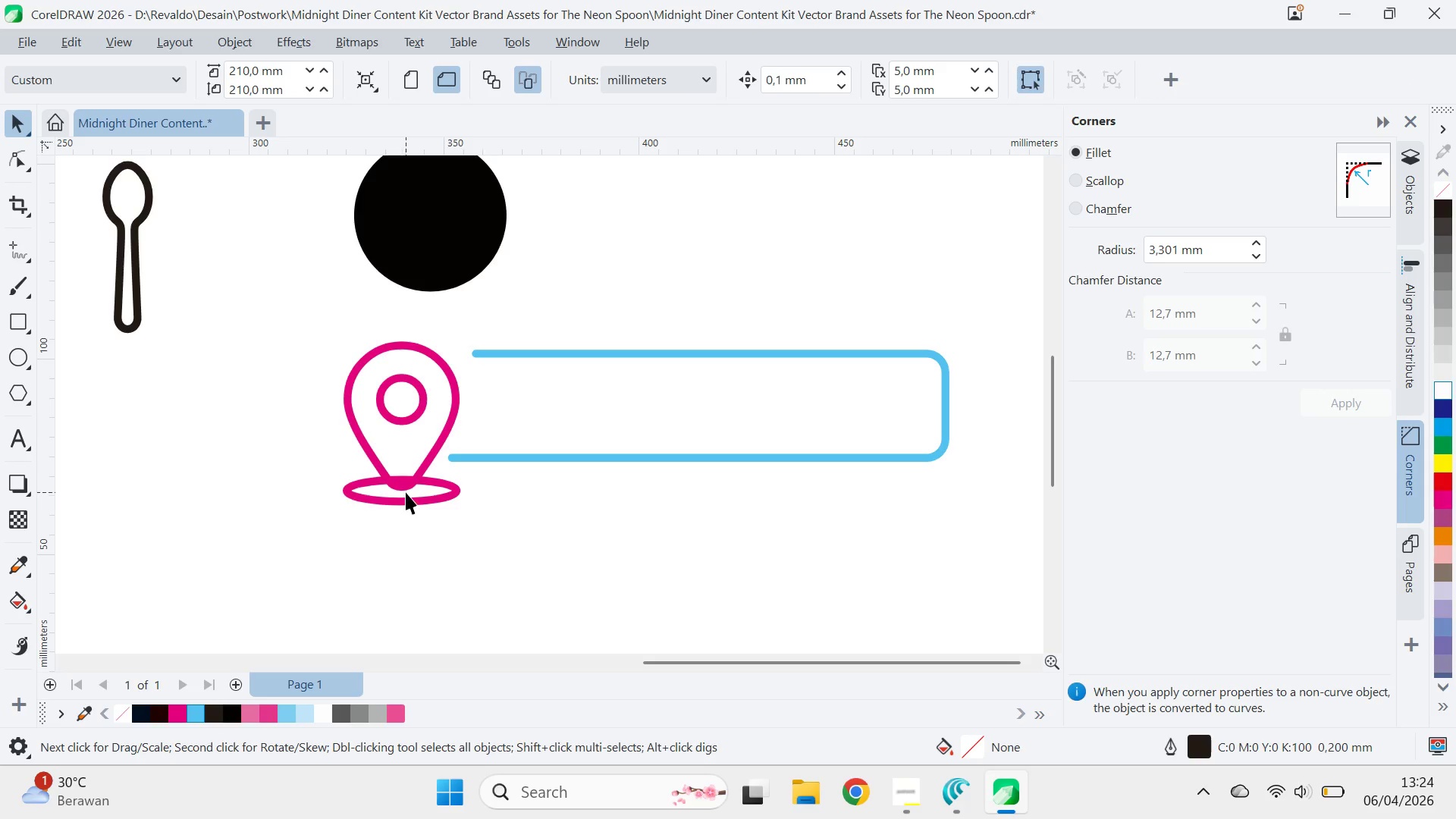 
scroll: coordinate [399, 507], scroll_direction: up, amount: 10.0
 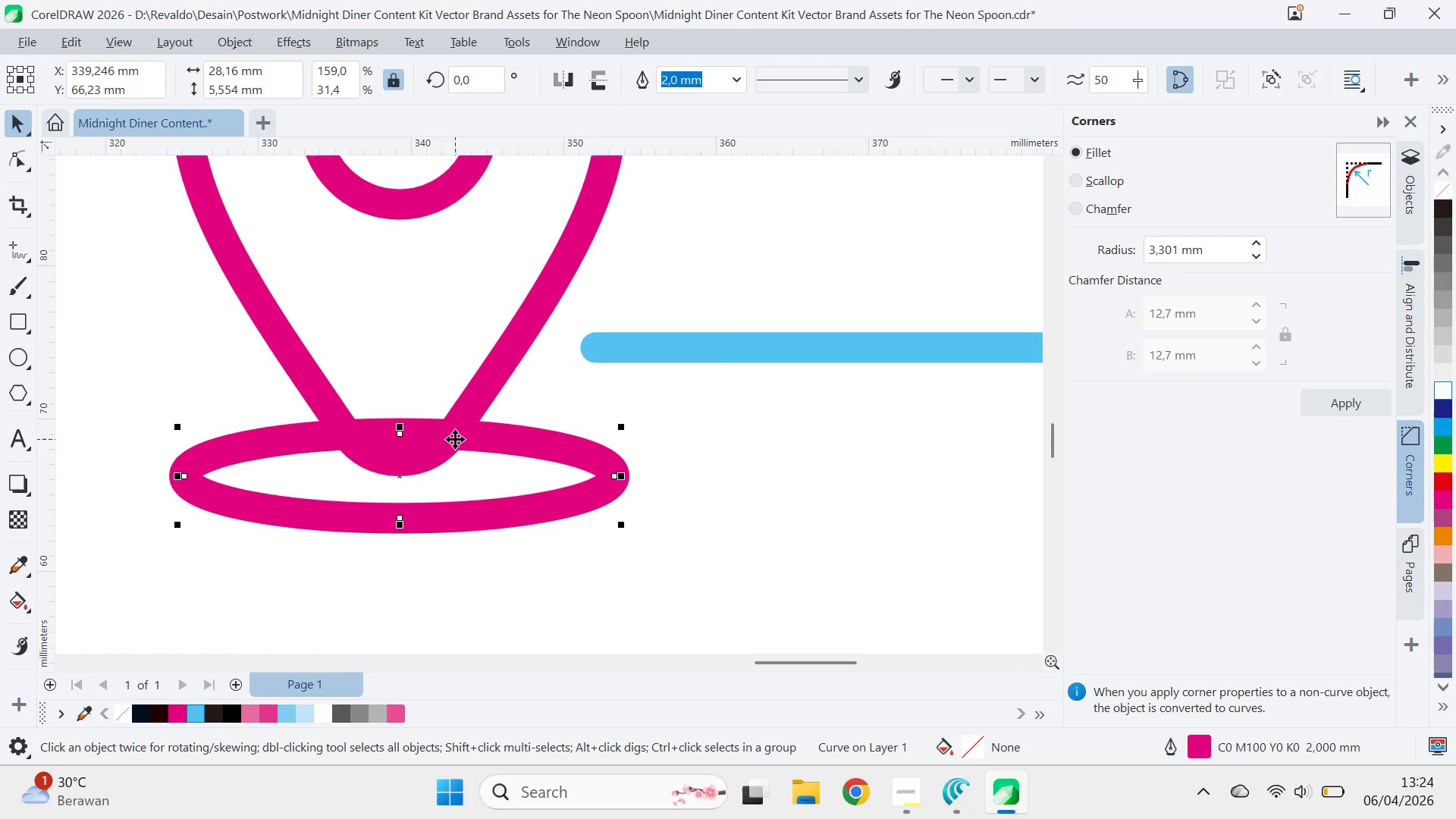 
key(A)
 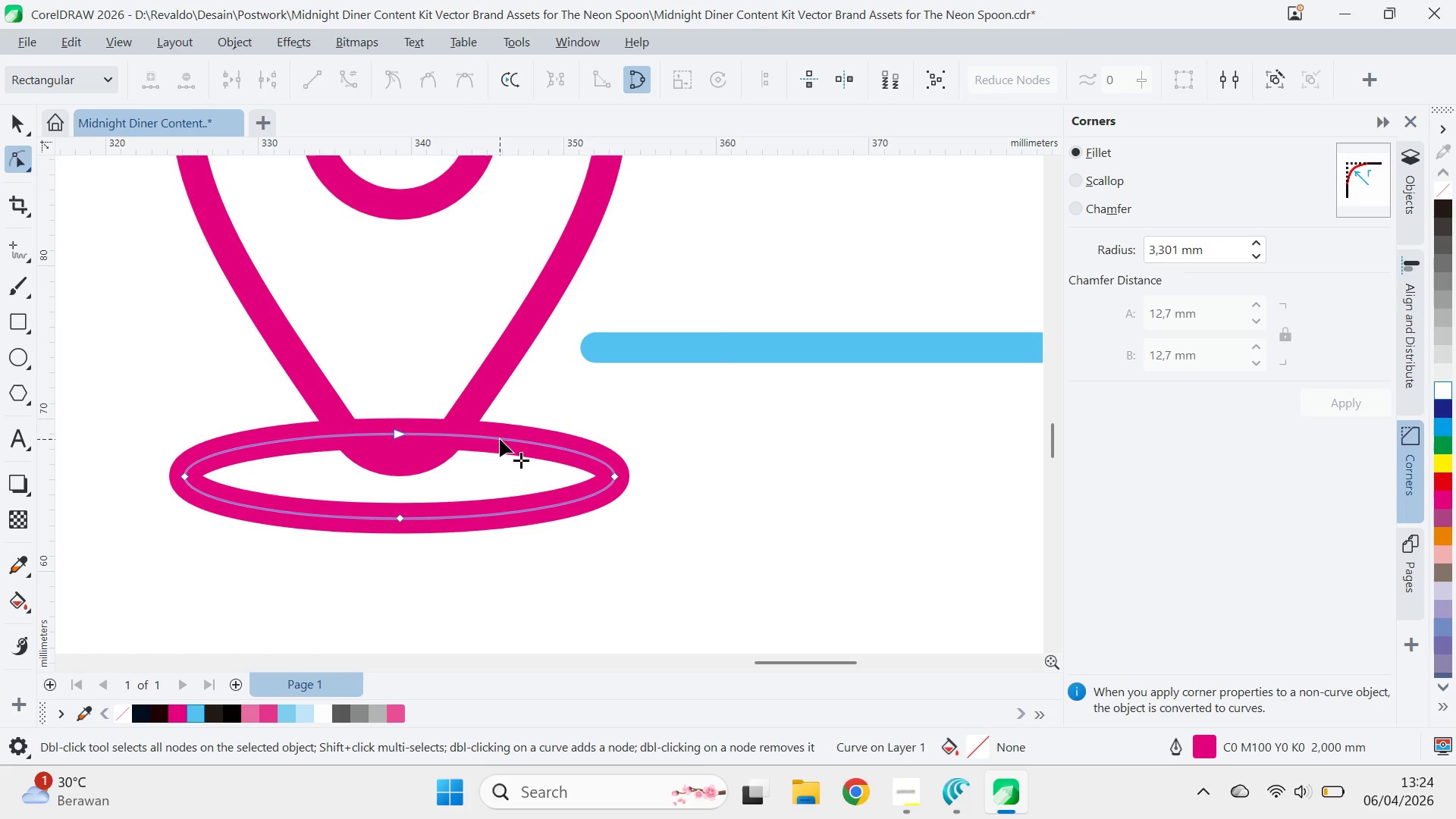 
double_click([500, 439])
 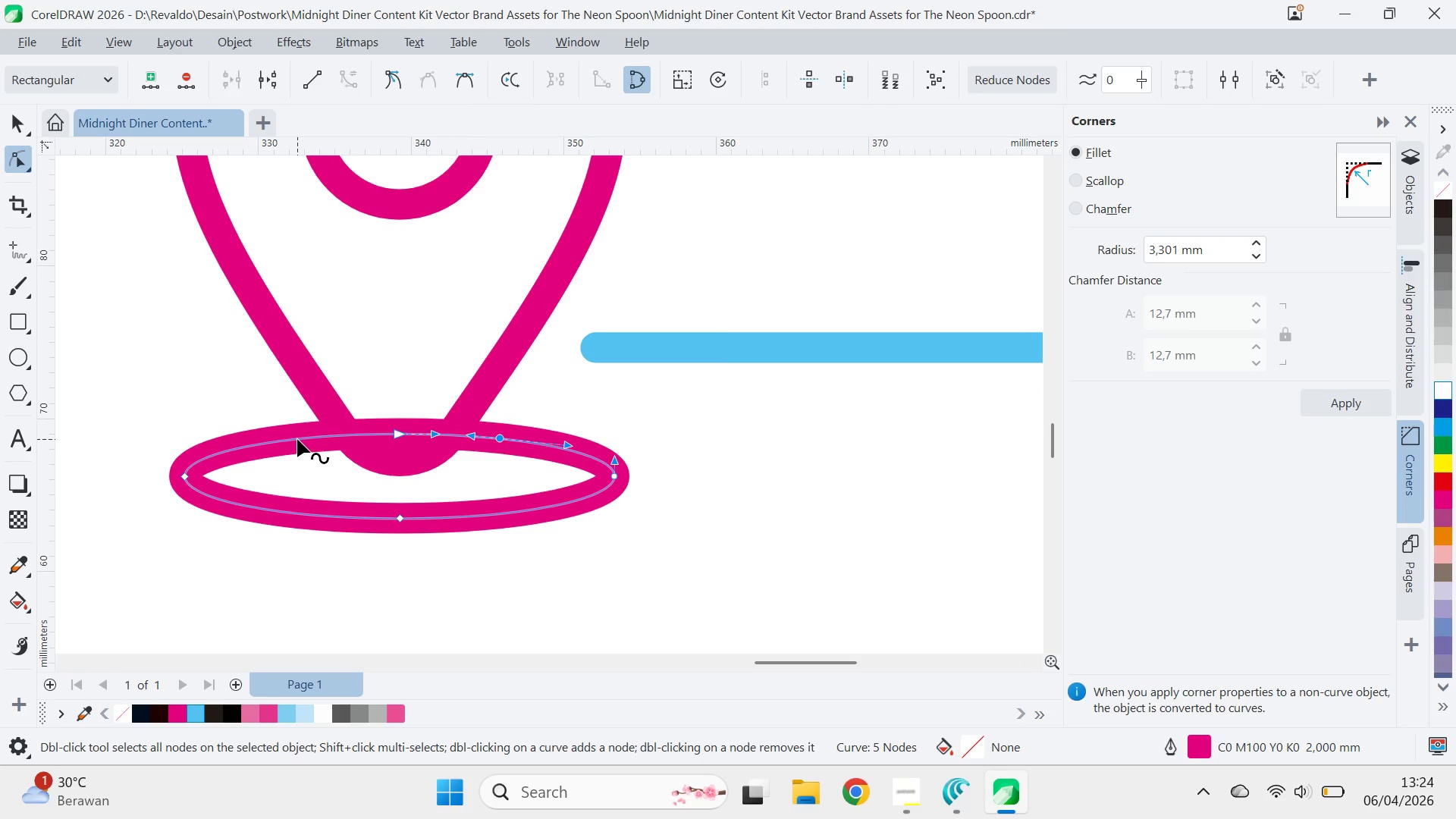 
double_click([297, 439])
 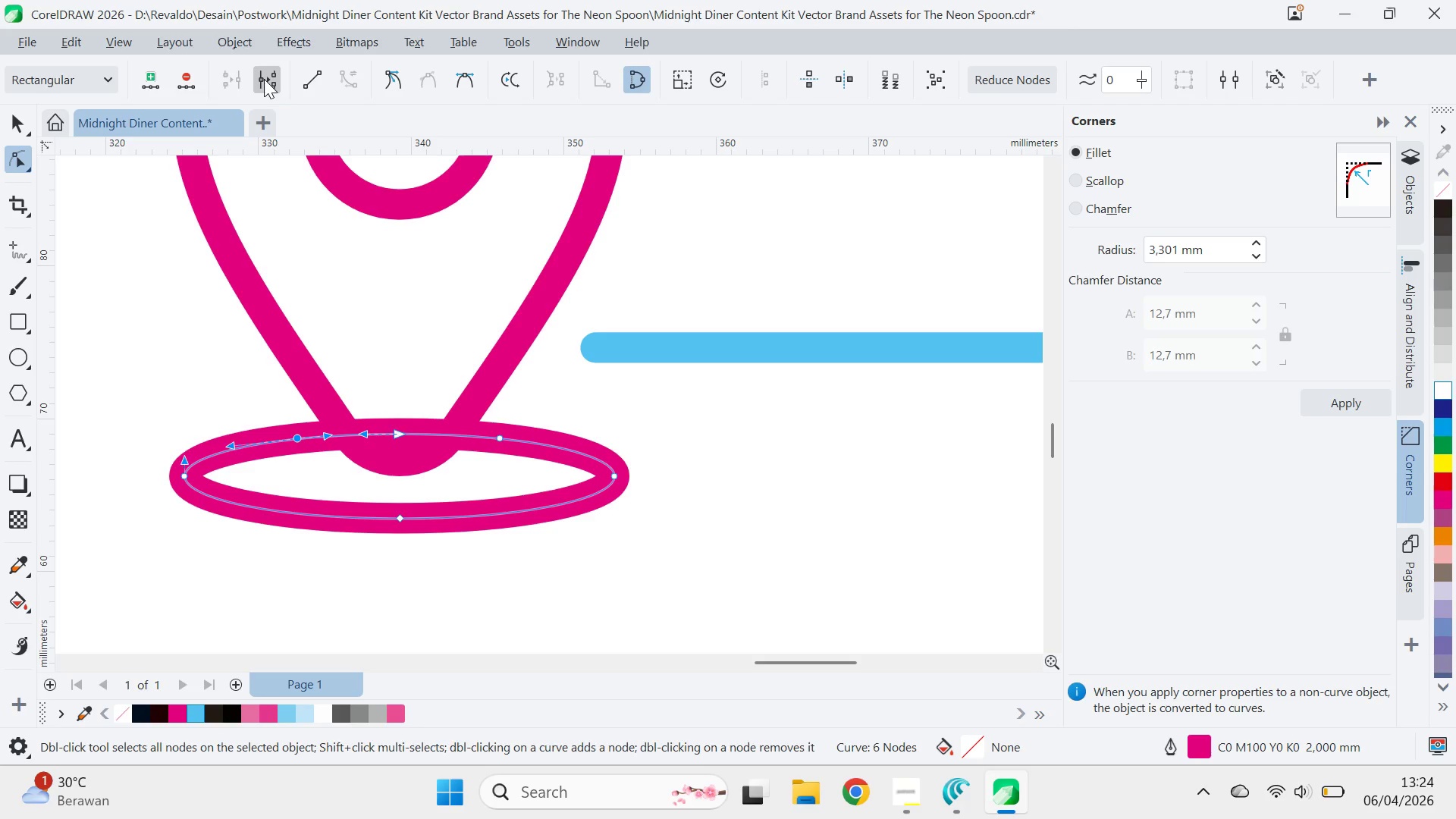 
double_click([227, 373])
 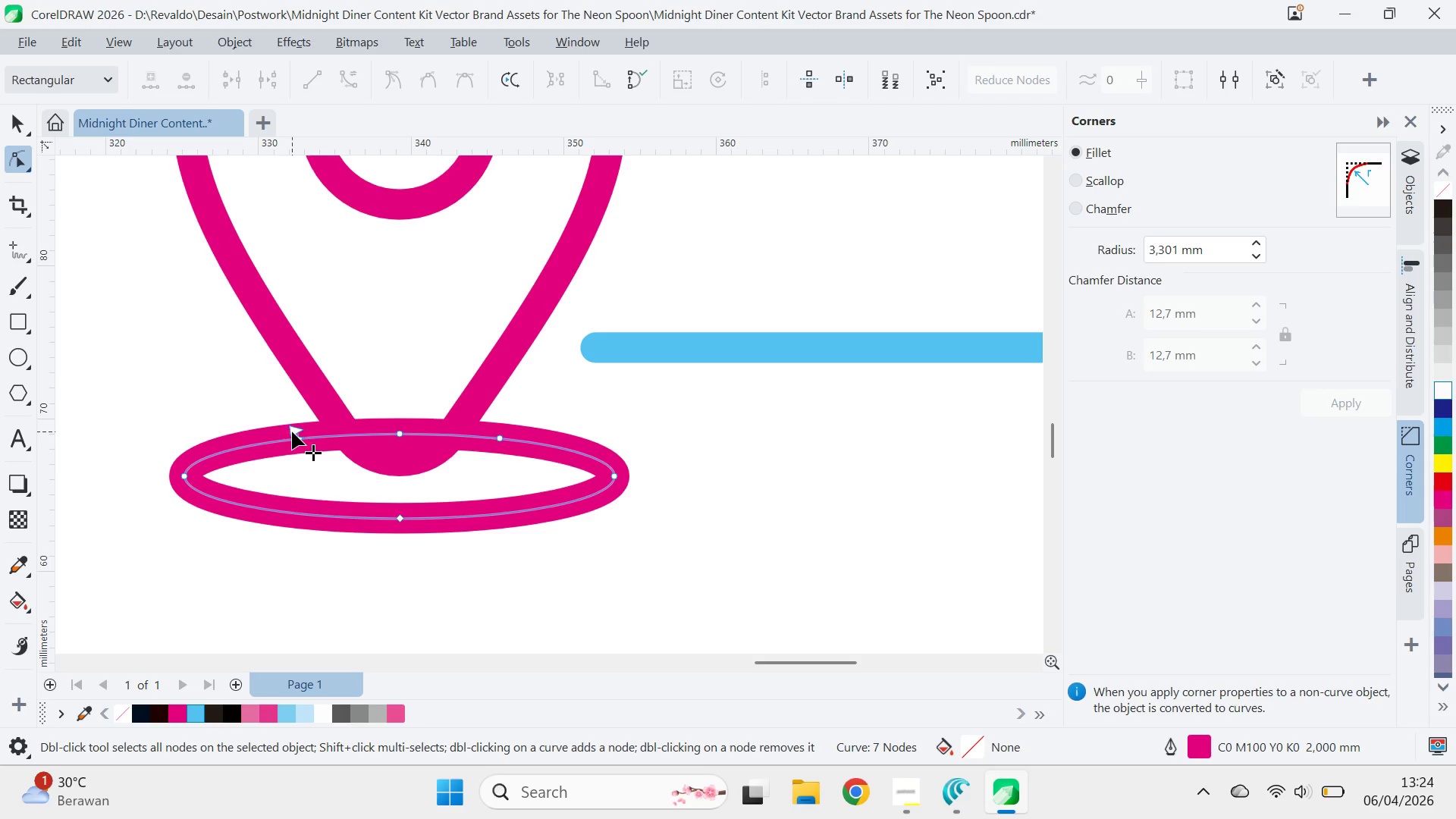 
double_click([293, 431])
 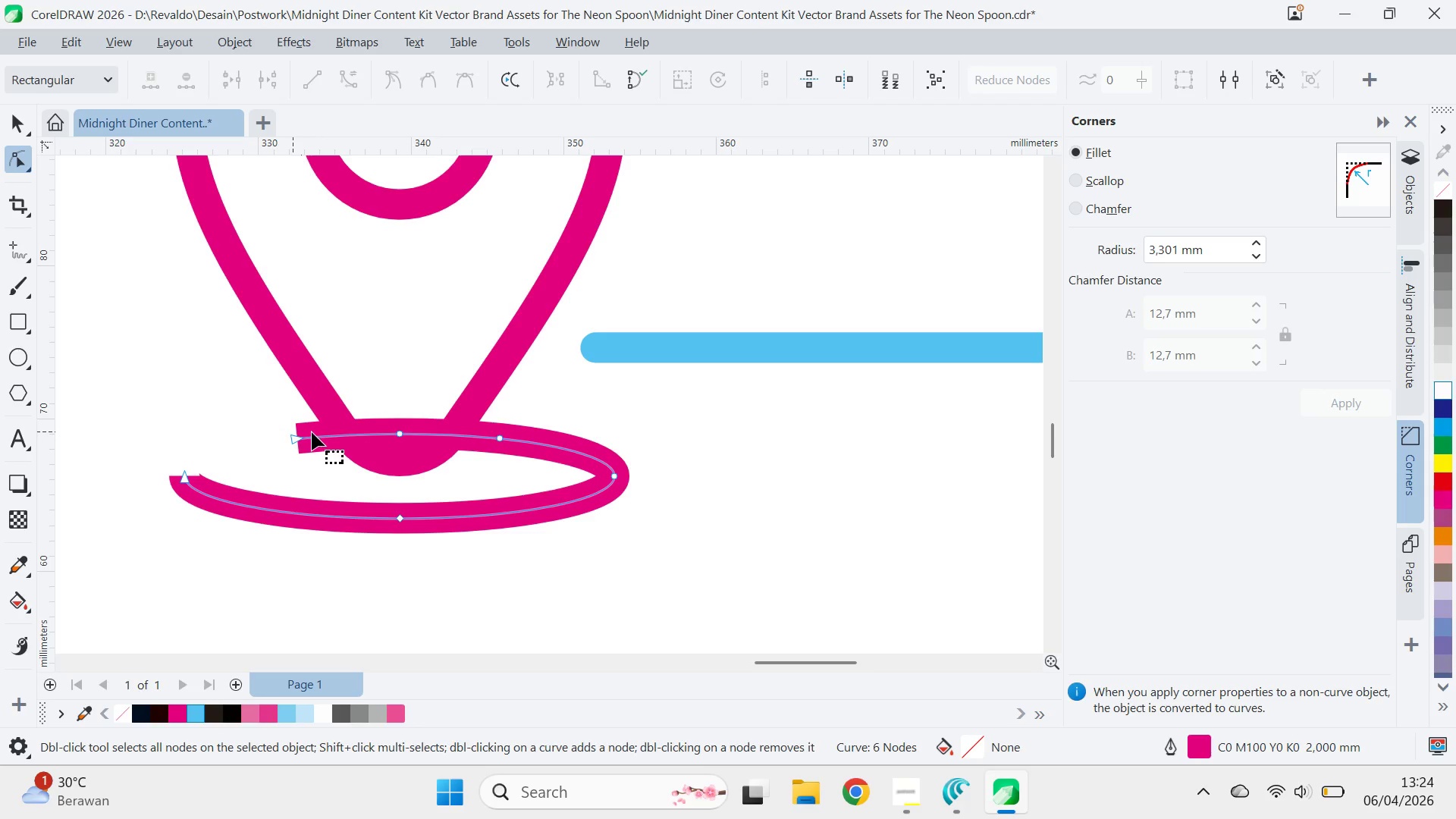 
key(Control+Z)
 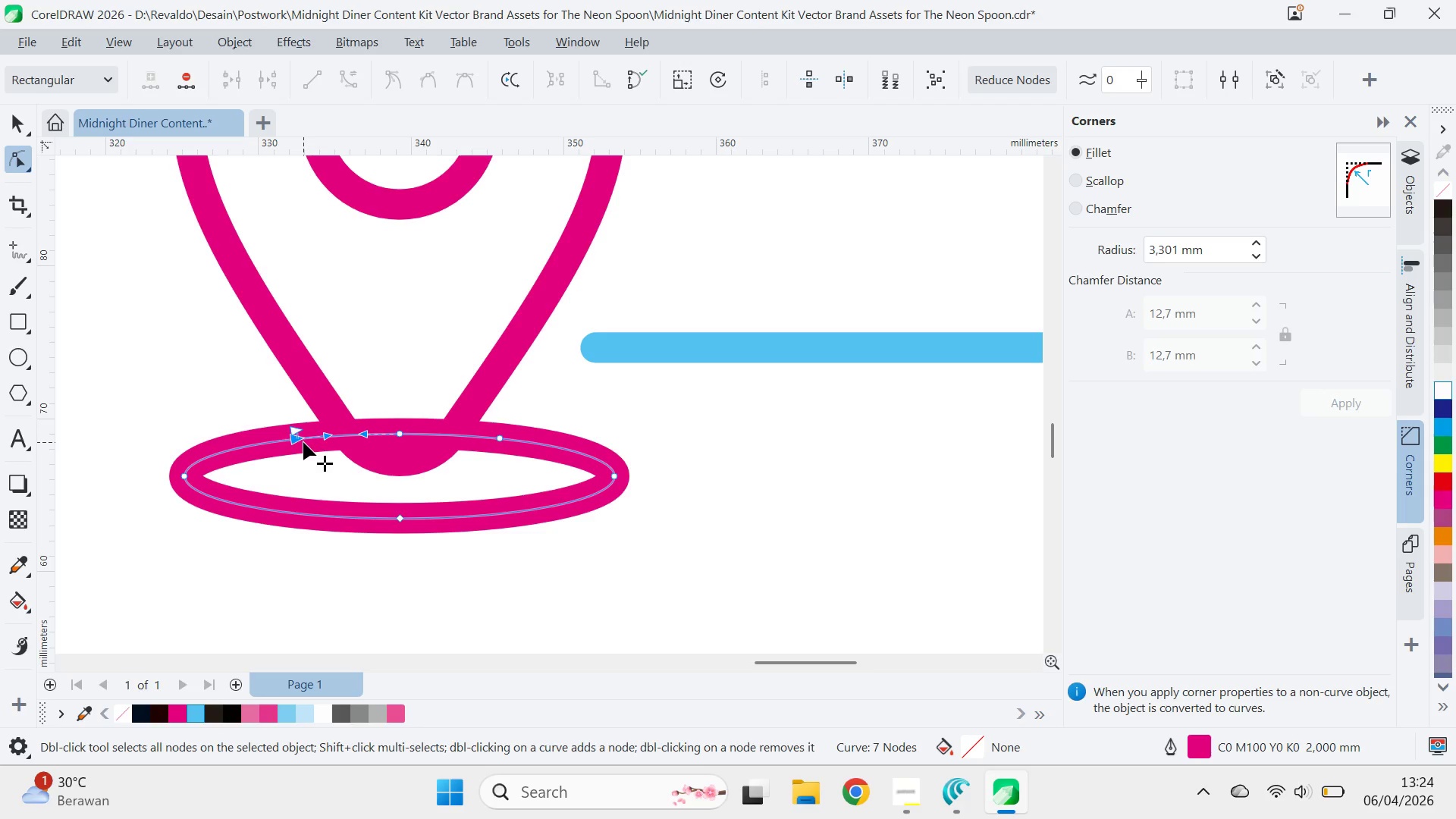 
double_click([303, 442])
 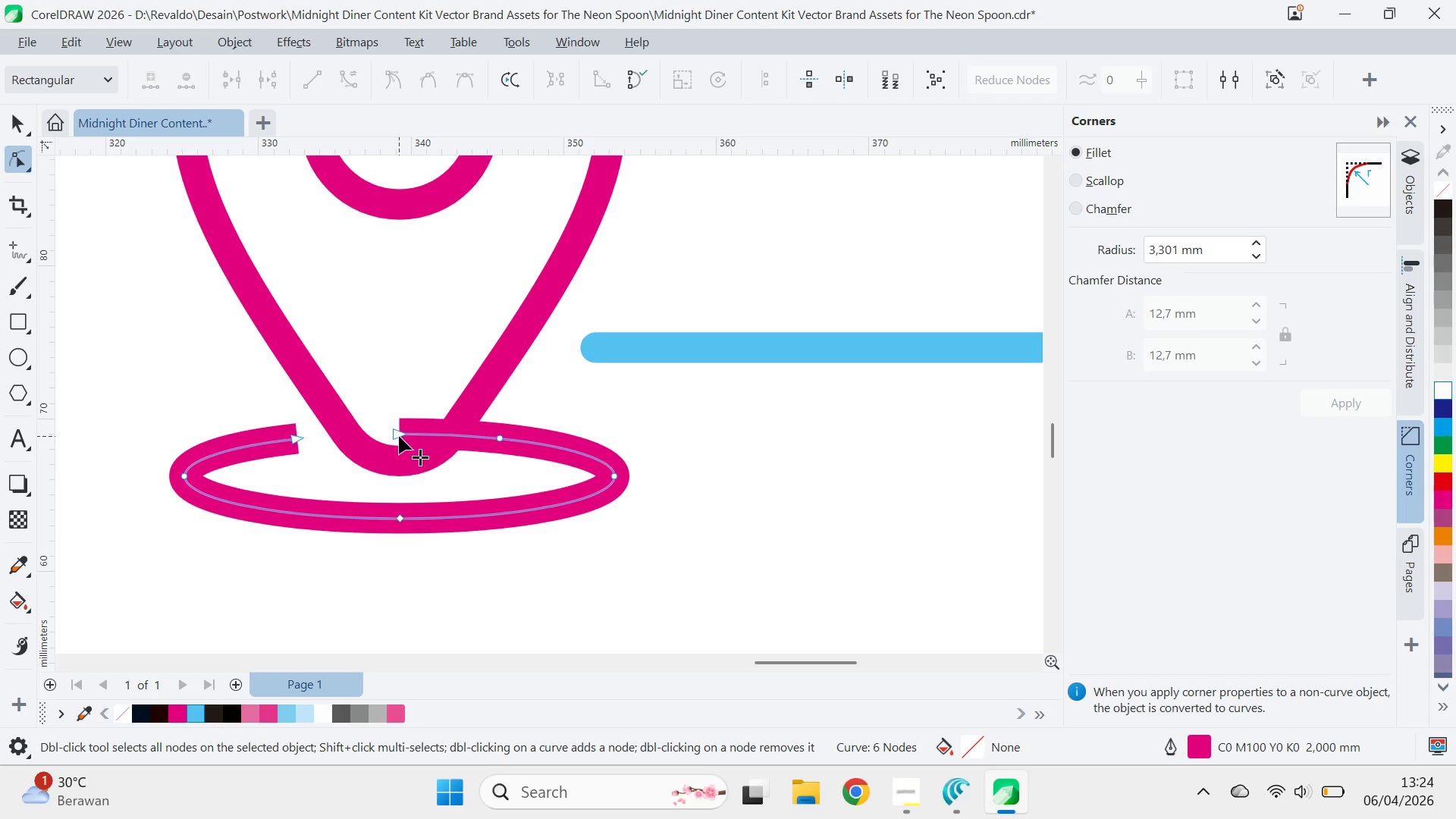 
double_click([399, 436])
 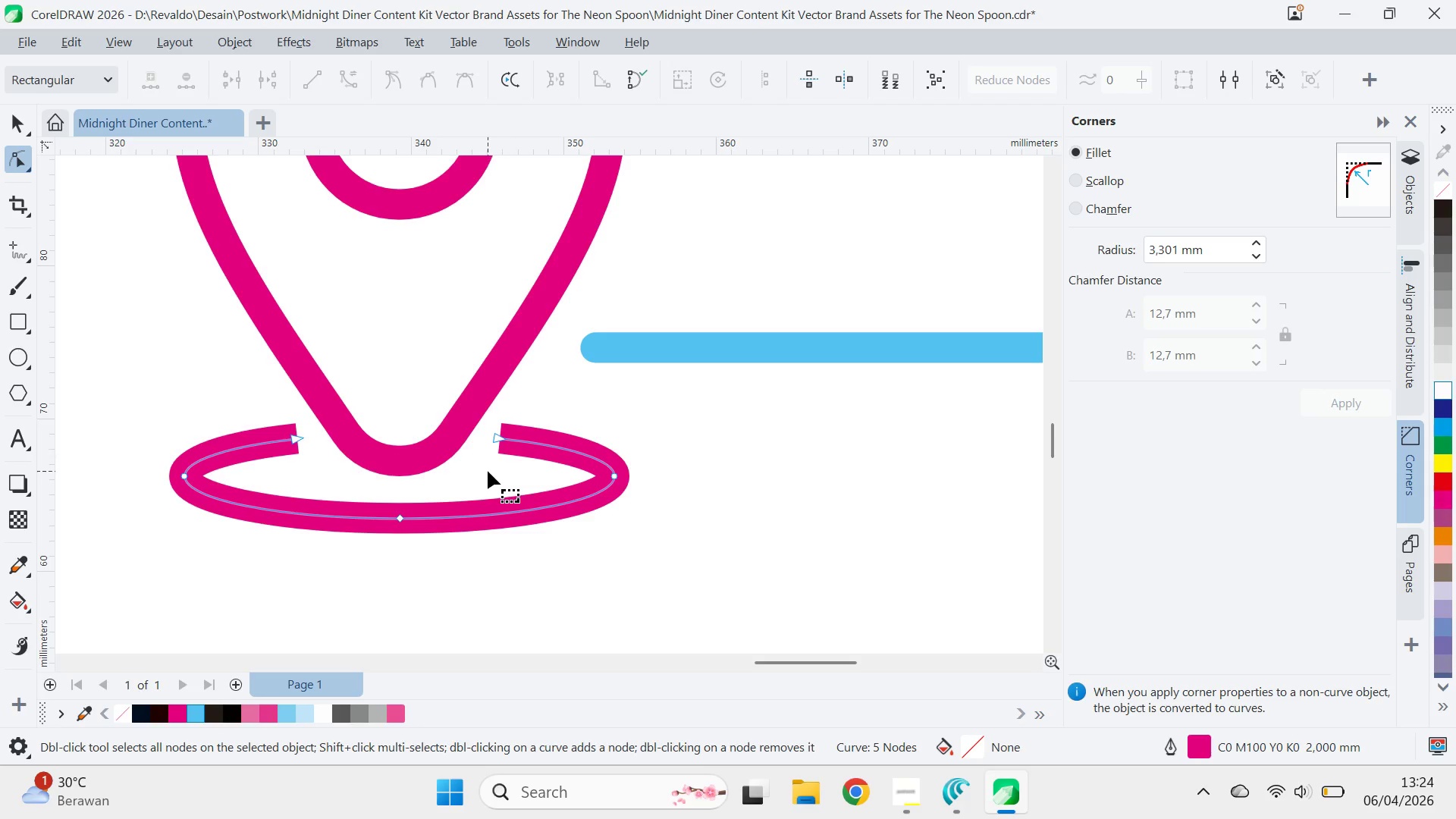 
key(V)
 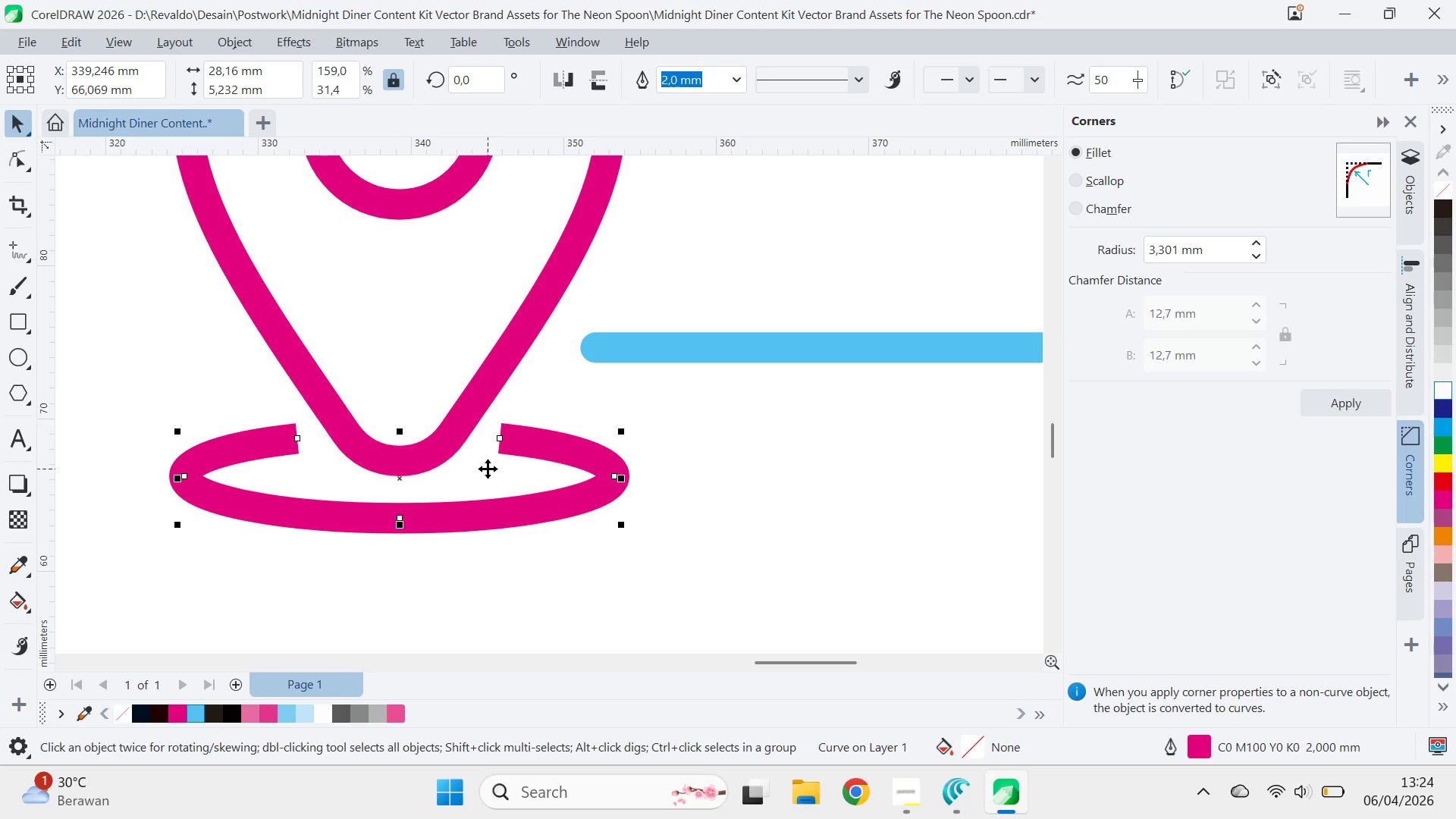 
key(F12)
 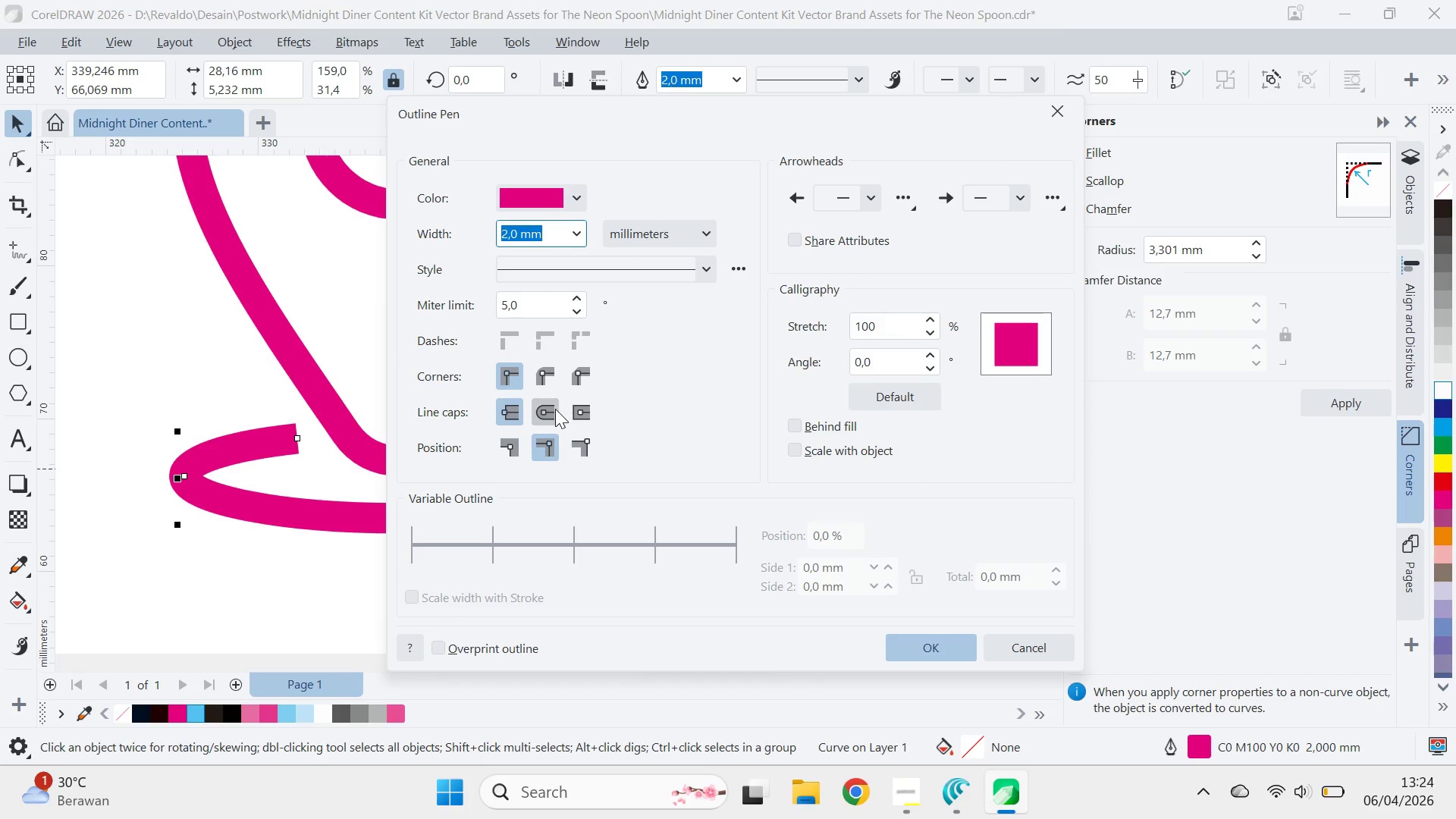 
double_click([548, 375])
 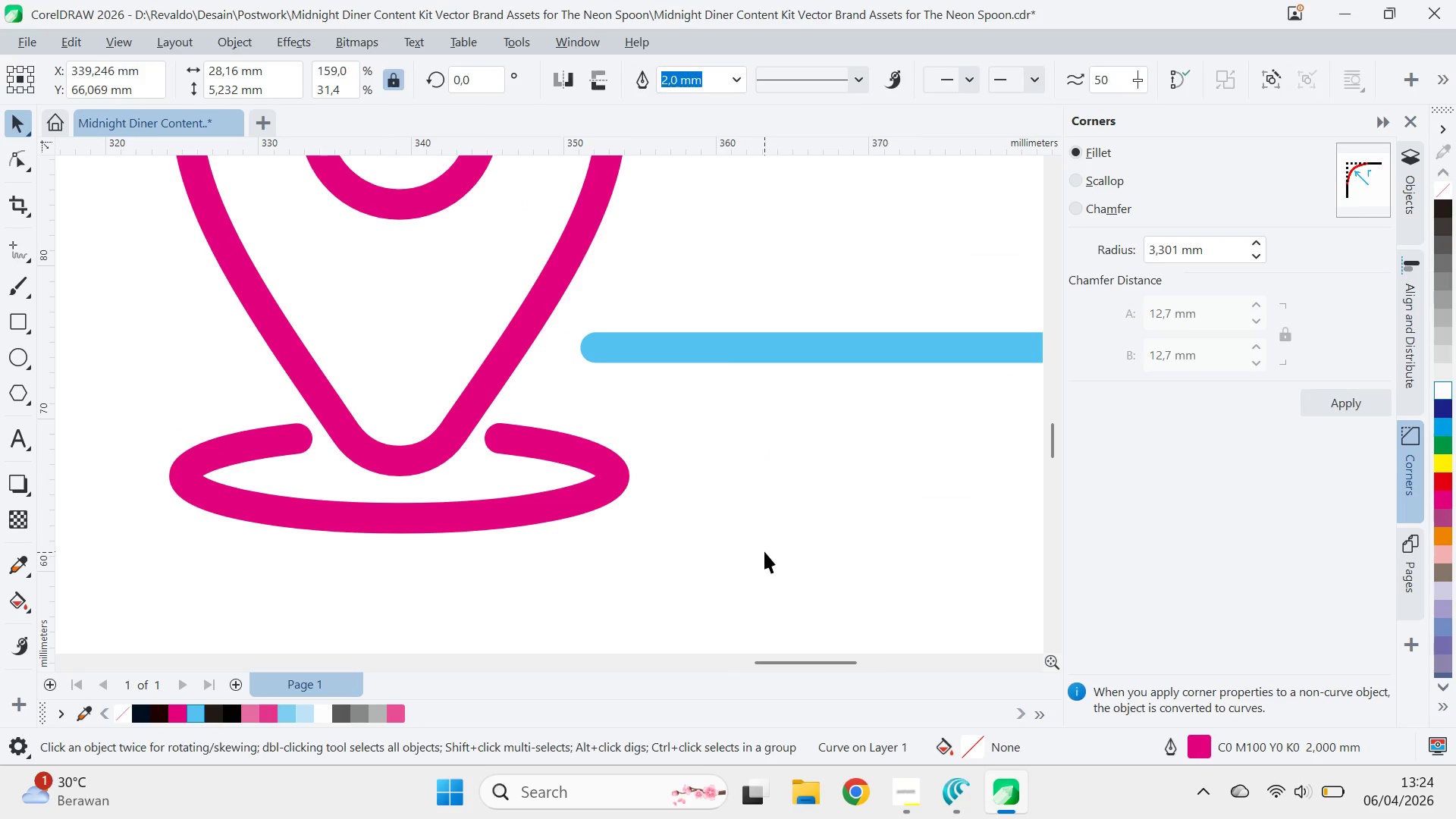 
scroll: coordinate [651, 516], scroll_direction: down, amount: 10.0
 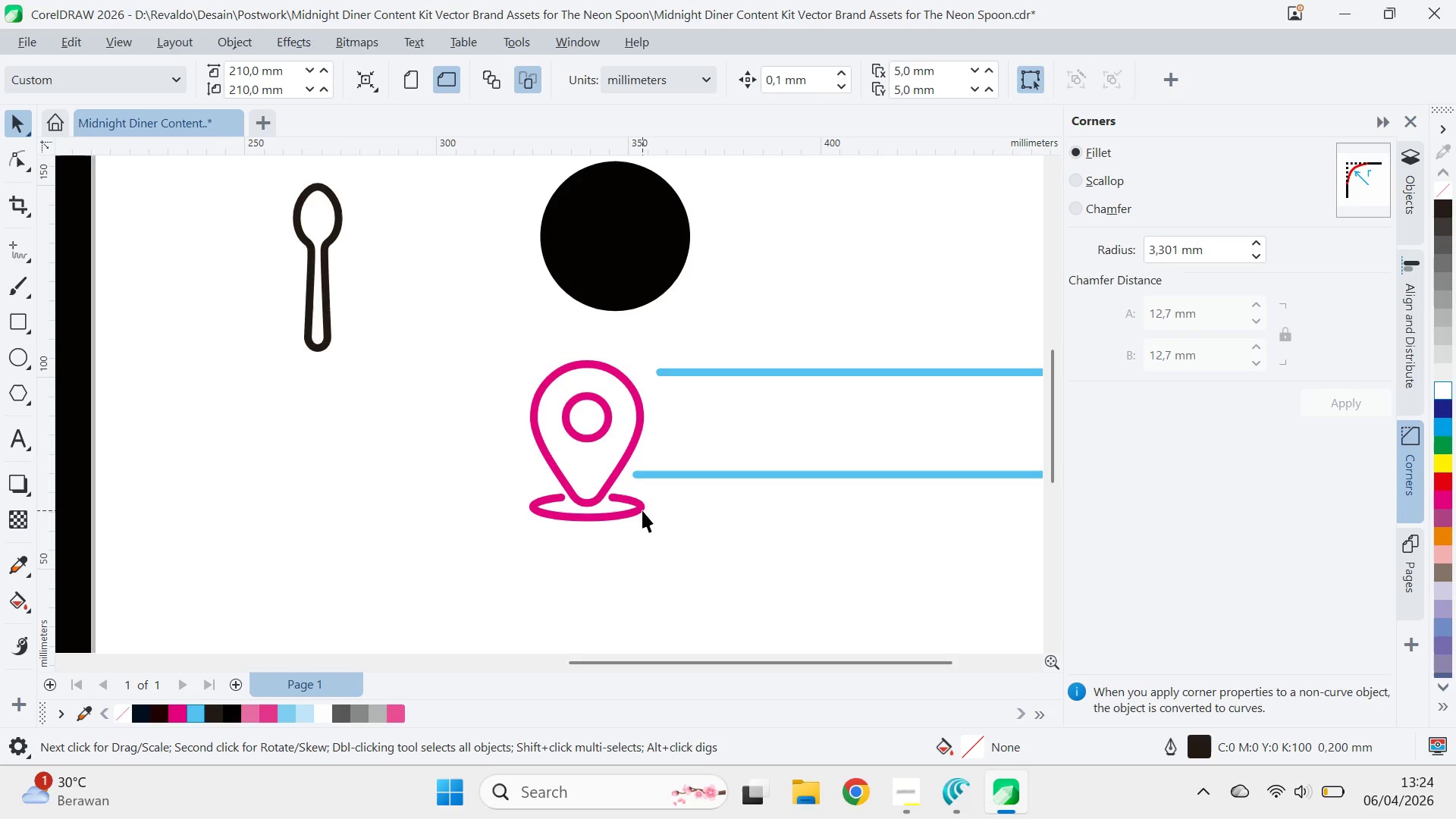 
left_click_drag(start_coordinate=[749, 449], to_coordinate=[727, 451])
 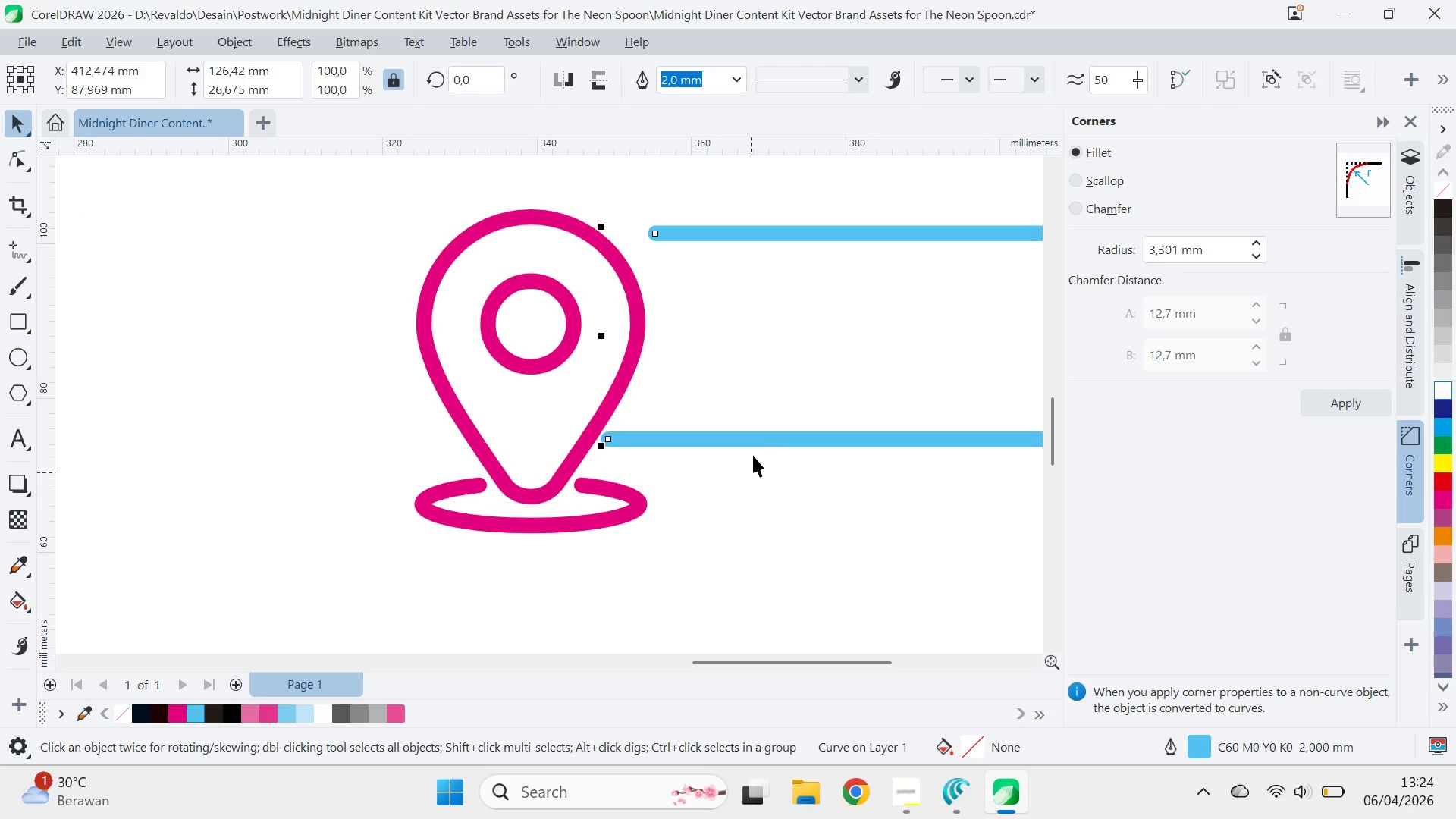 
scroll: coordinate [682, 482], scroll_direction: up, amount: 5.0
 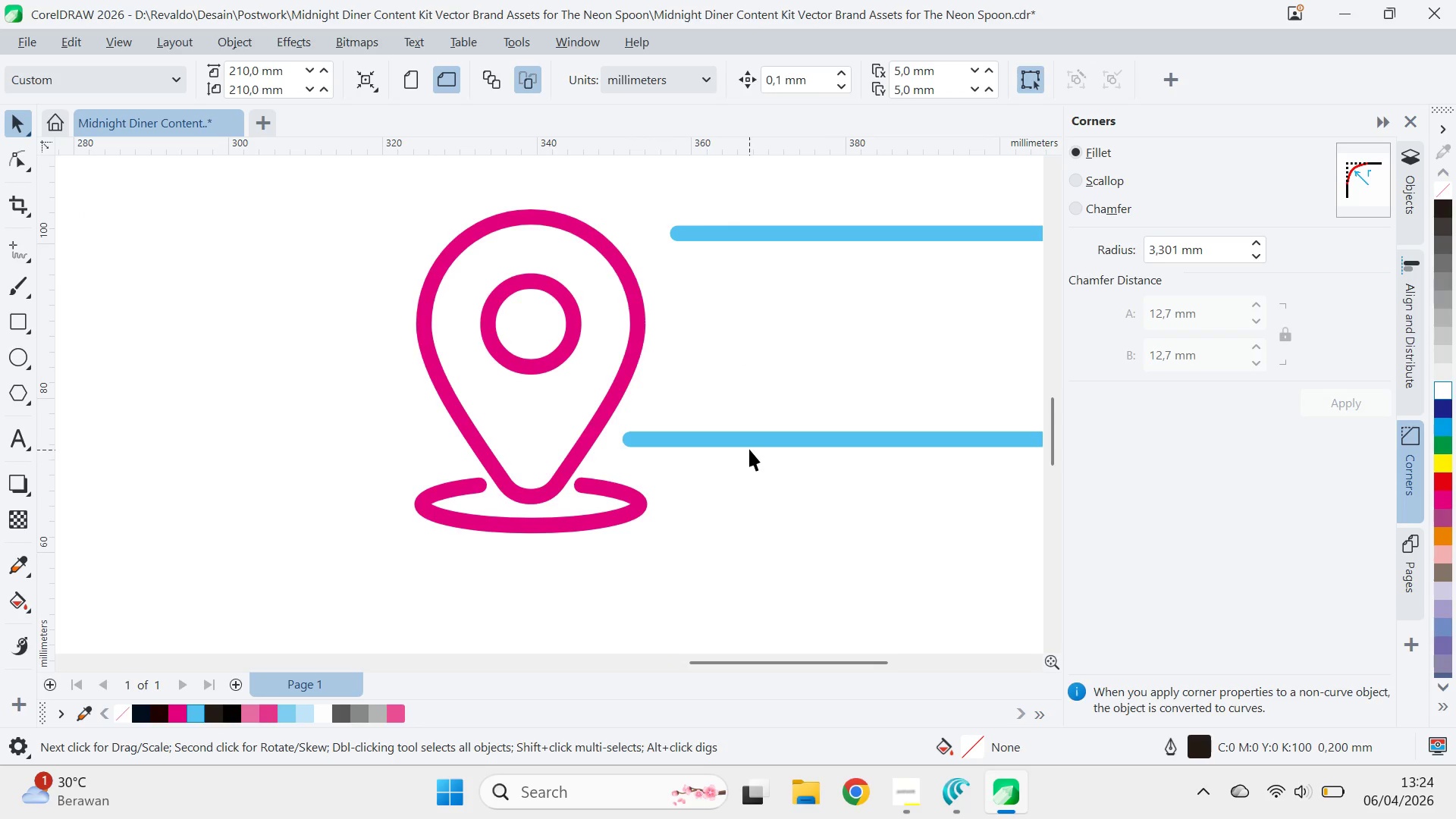 
hold_key(key=ShiftLeft, duration=0.98)
 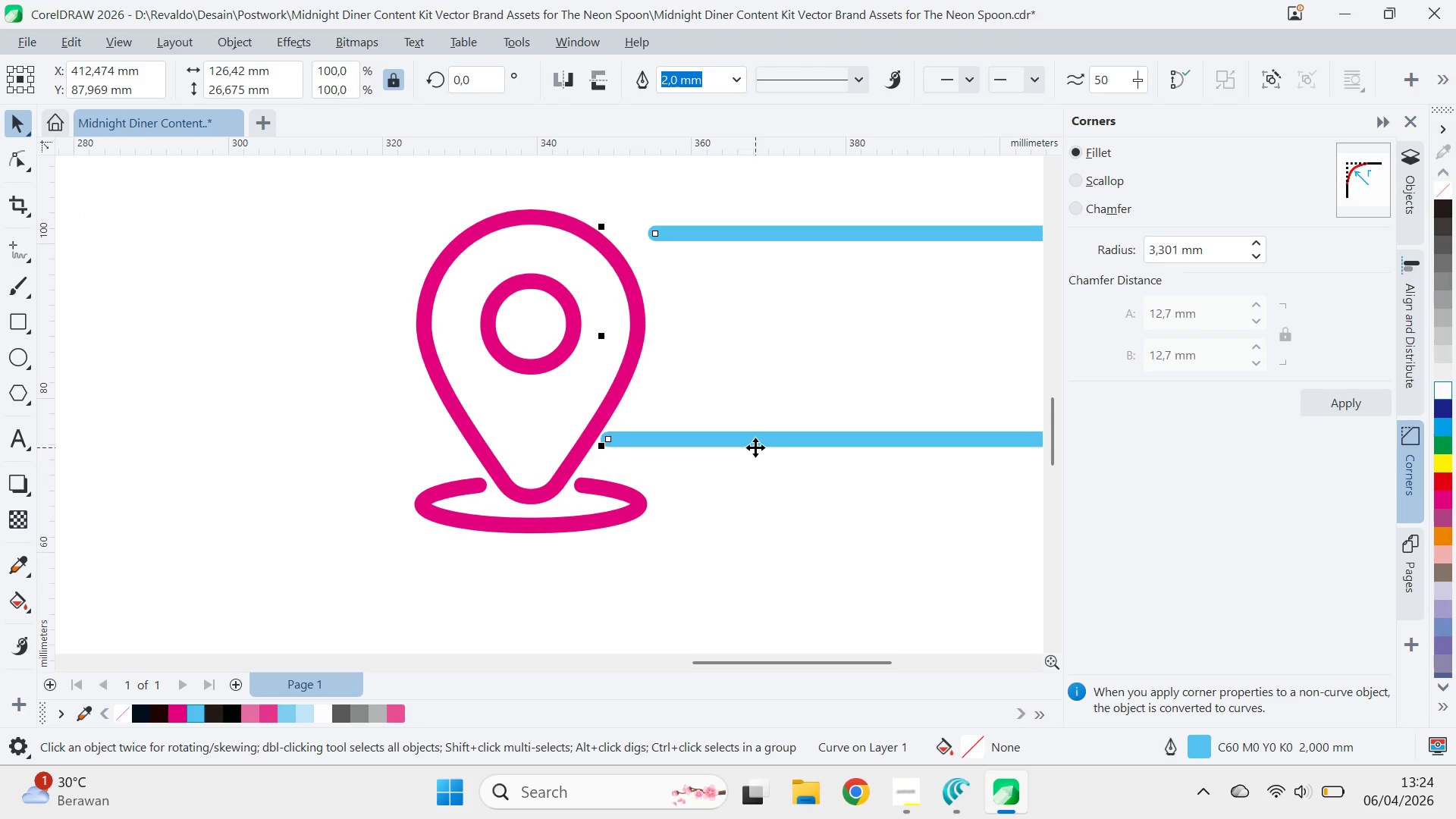 
hold_key(key=ShiftLeft, duration=2.14)
 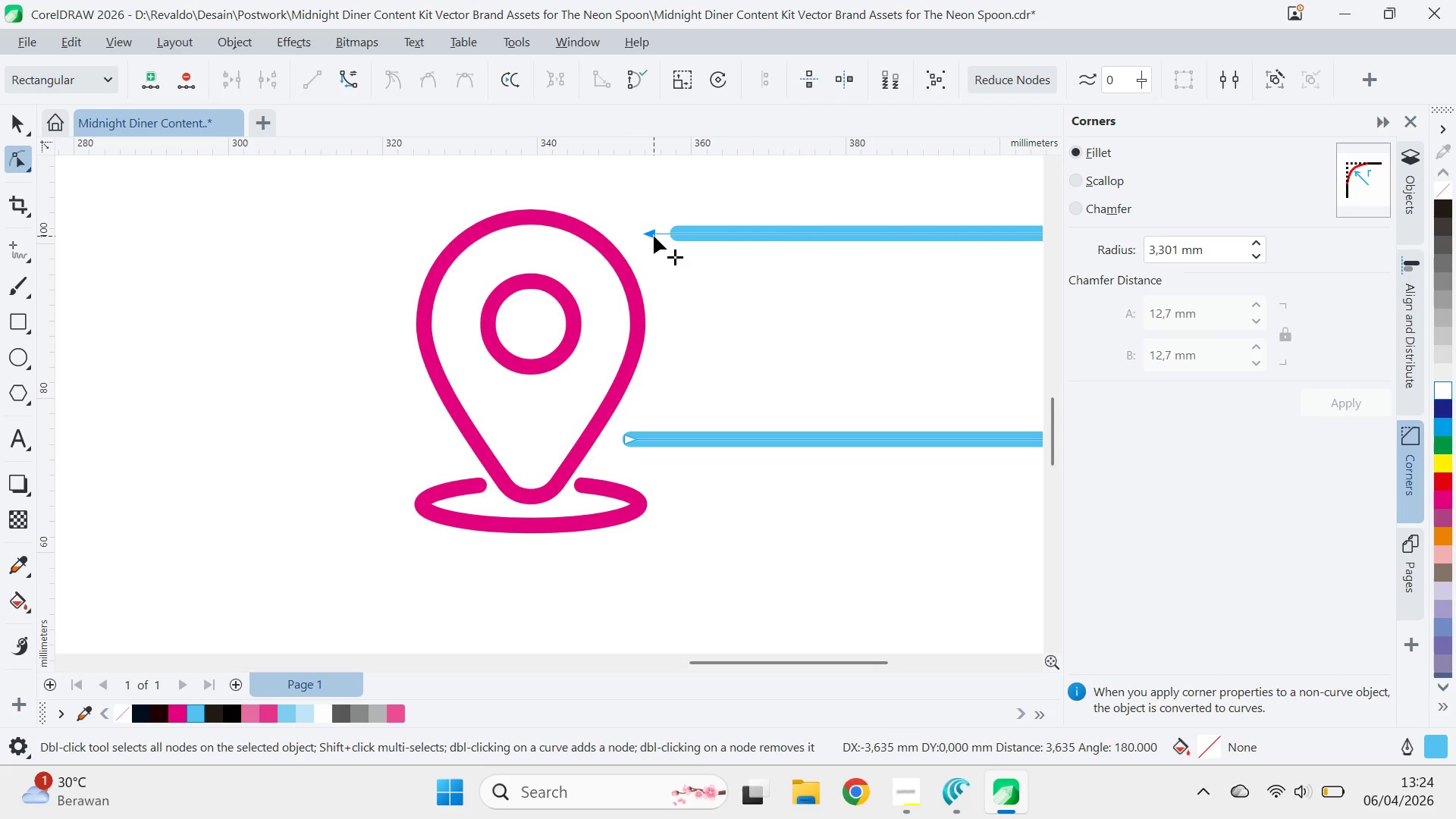 
key(Control+Z)
 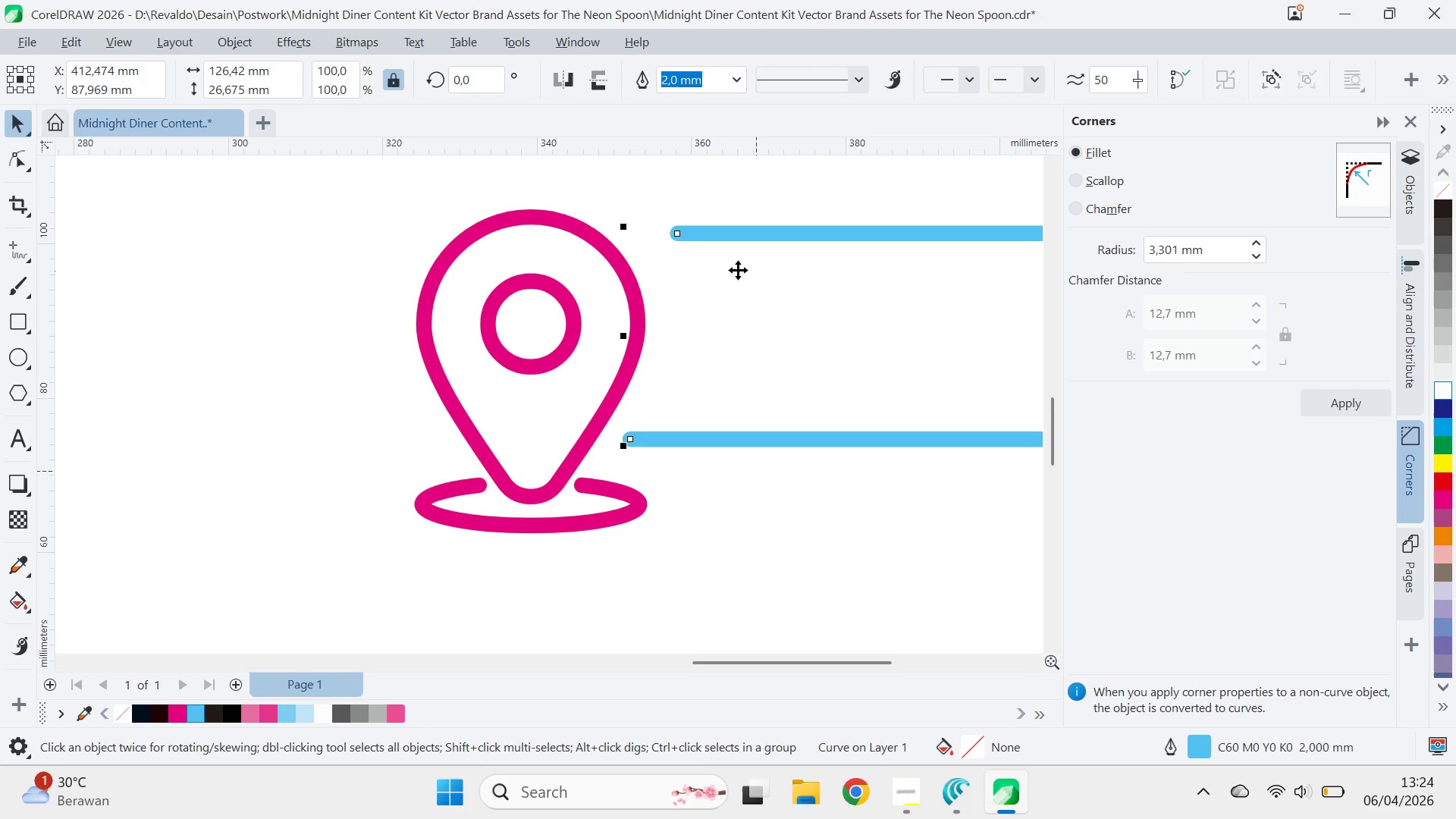 
type(ava)
 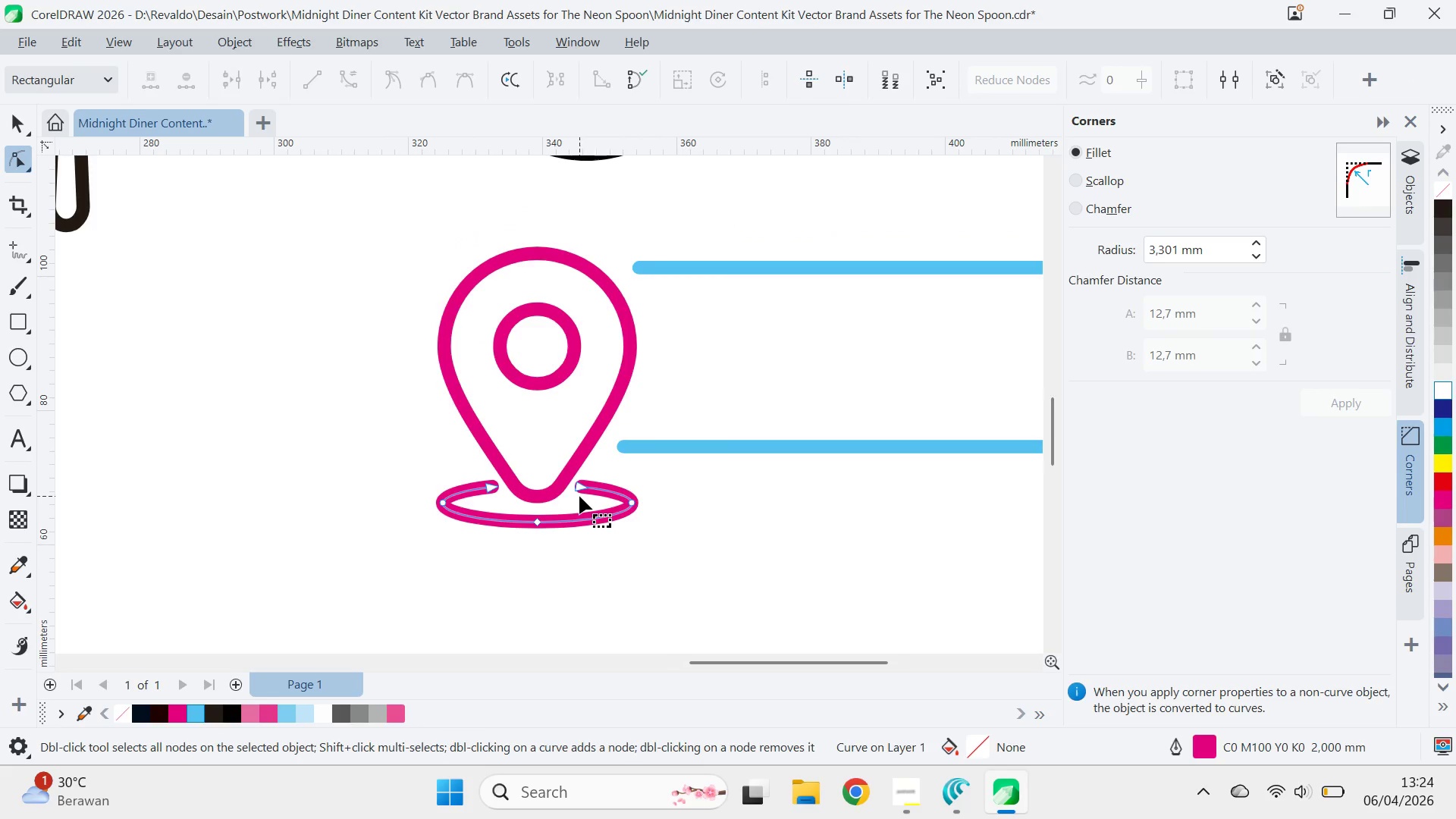 
left_click_drag(start_coordinate=[682, 234], to_coordinate=[653, 236])
 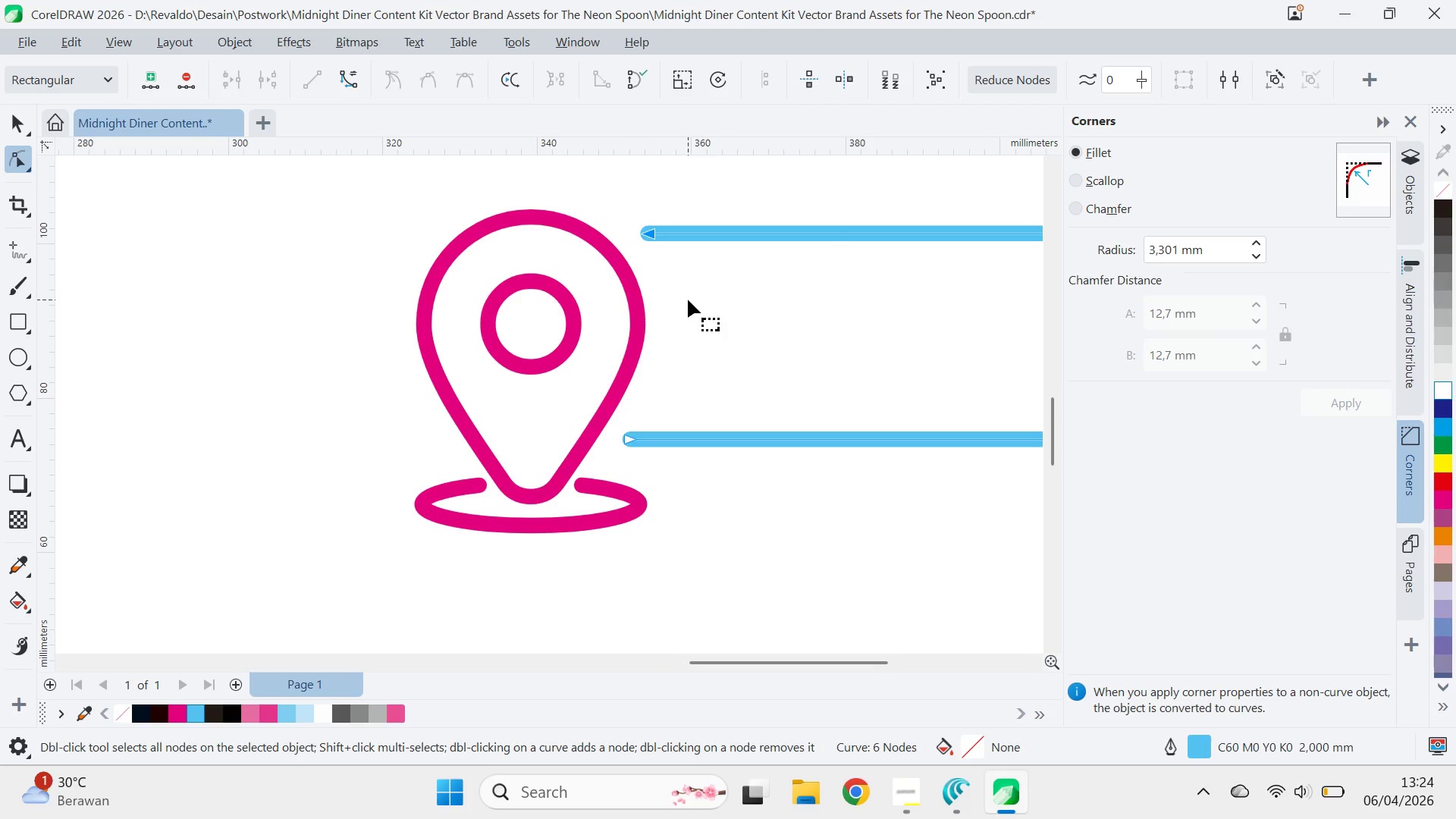 
scroll: coordinate [564, 500], scroll_direction: up, amount: 8.0
 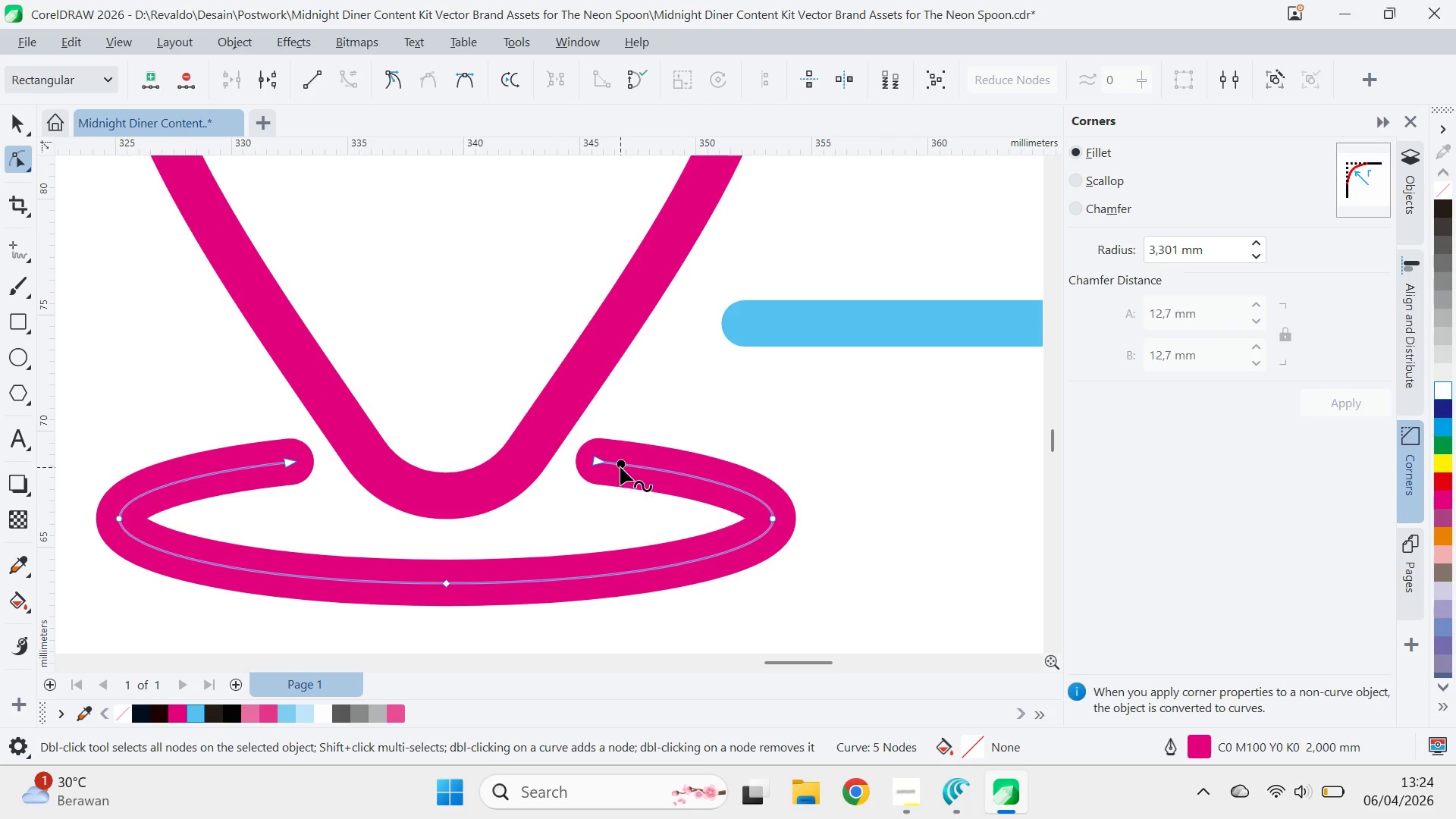 
double_click([620, 466])
 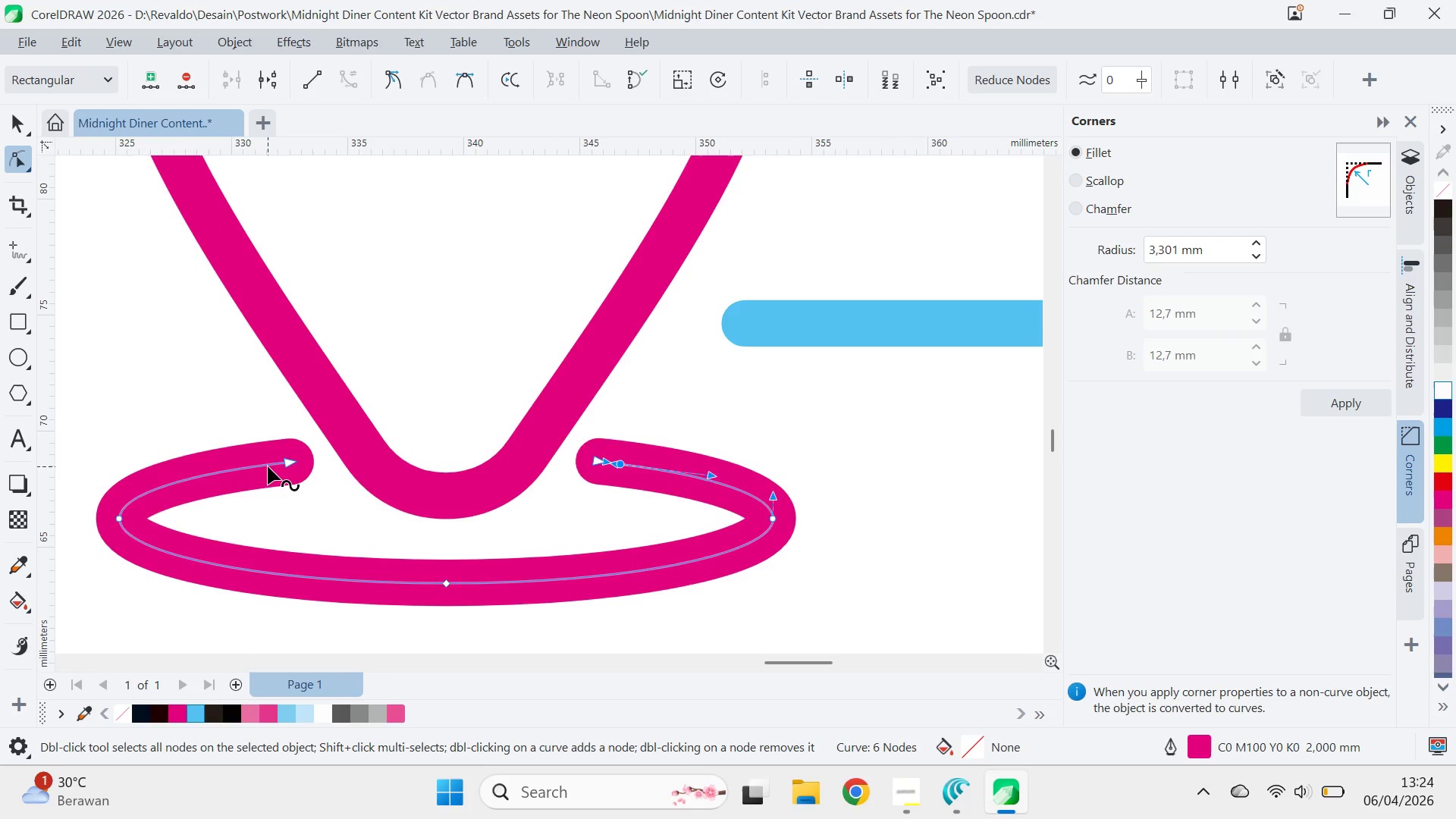 
double_click([268, 466])
 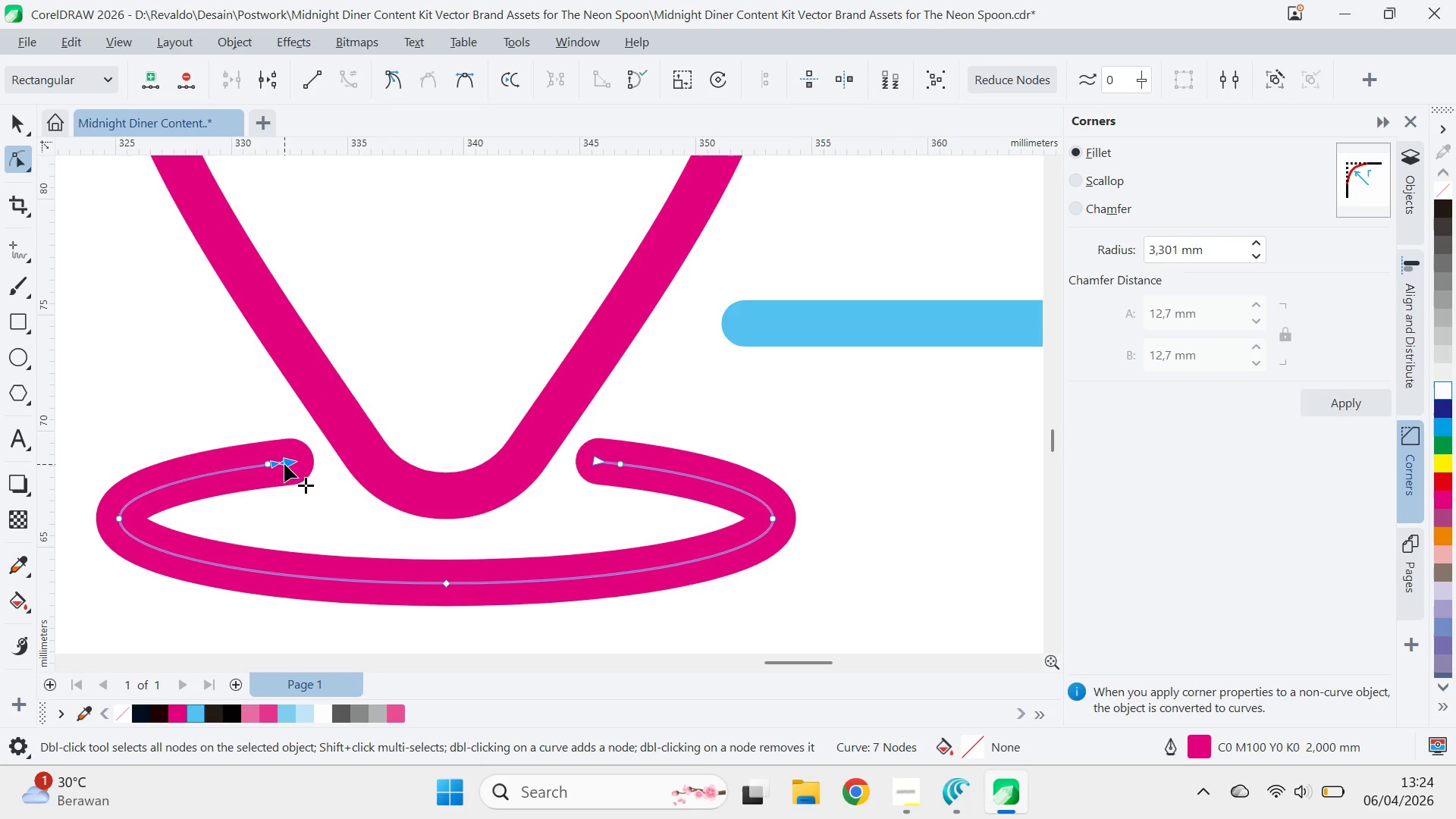 
double_click([284, 464])
 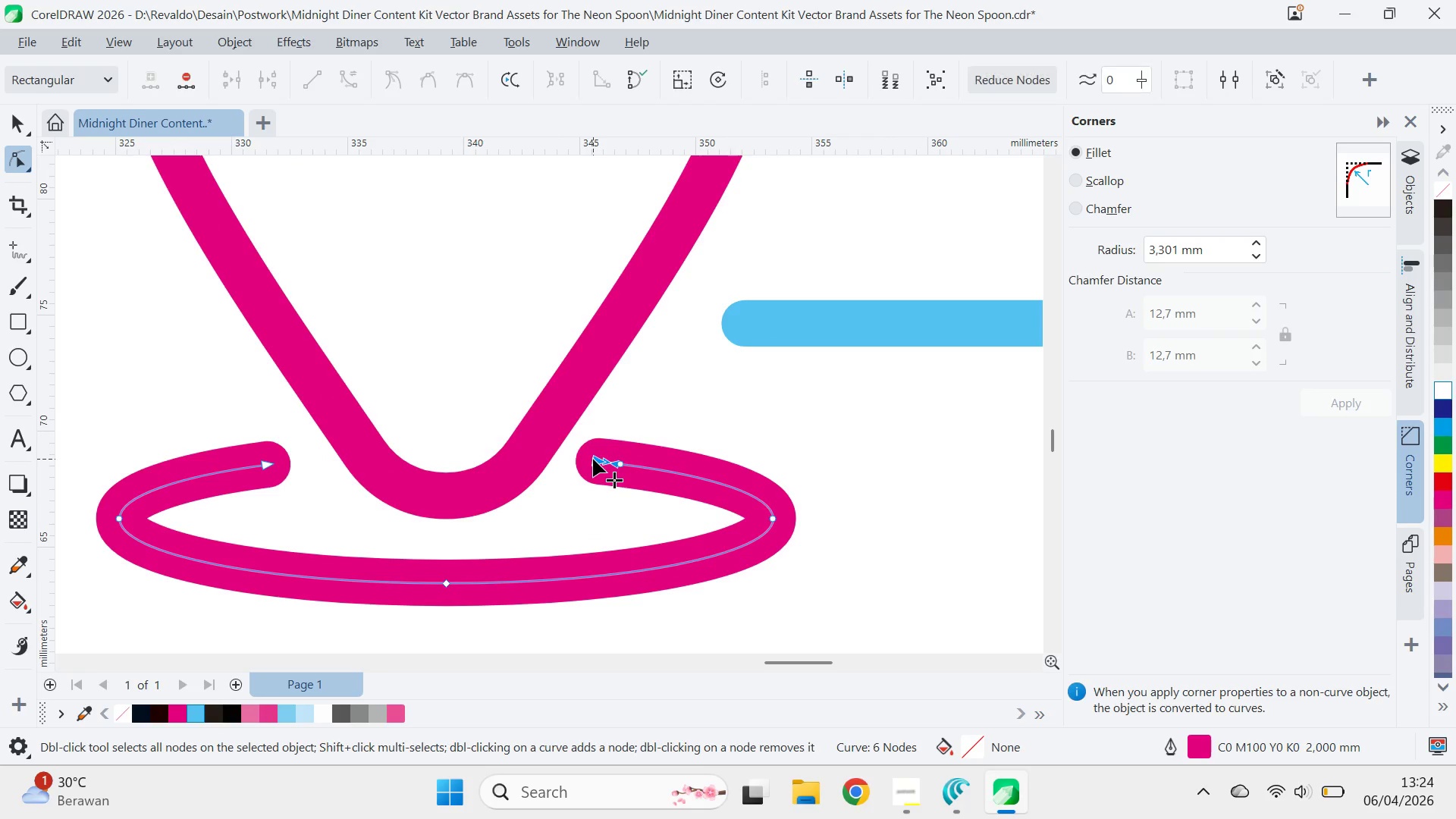 
double_click([593, 459])
 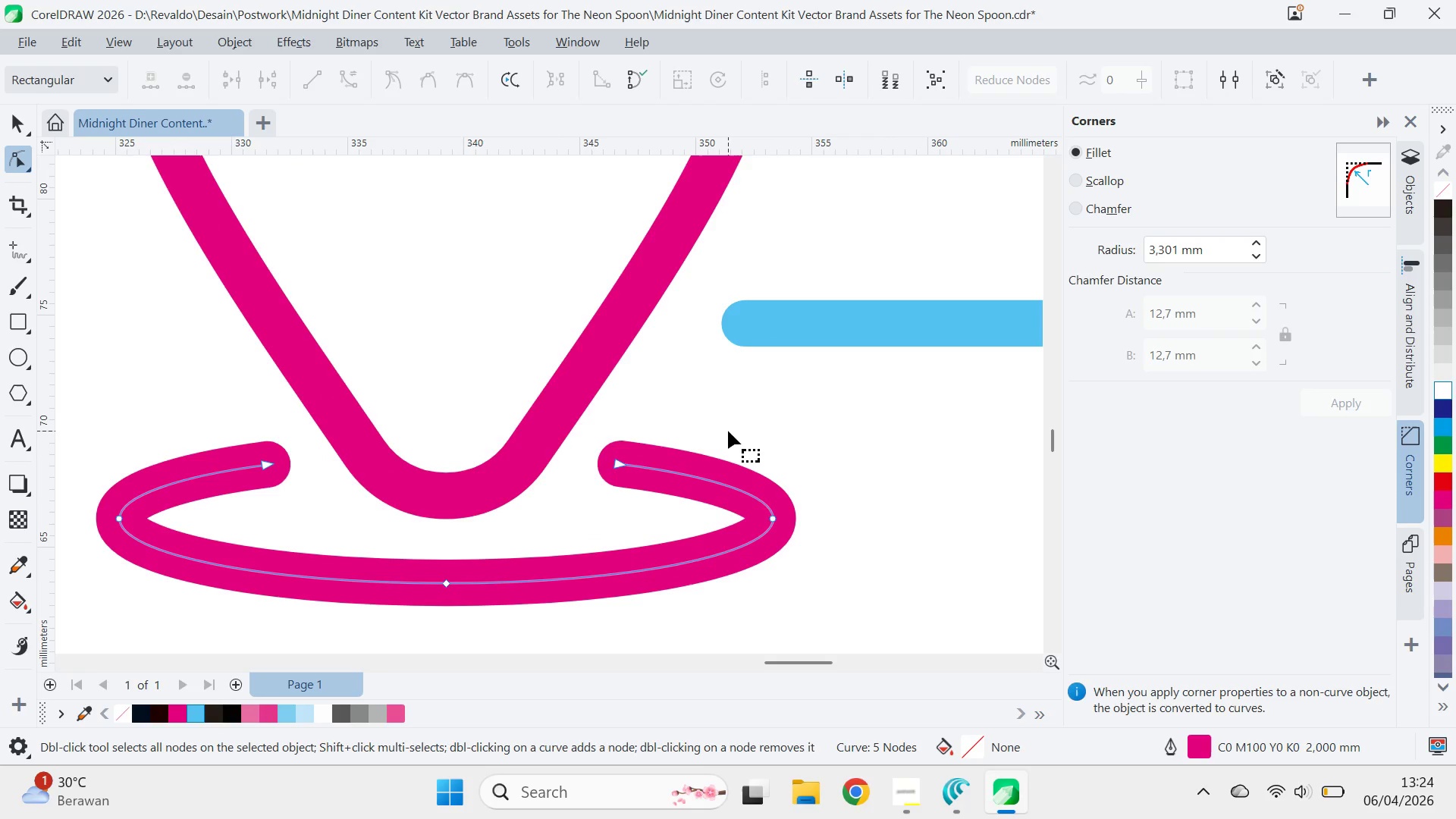 
left_click([728, 431])
 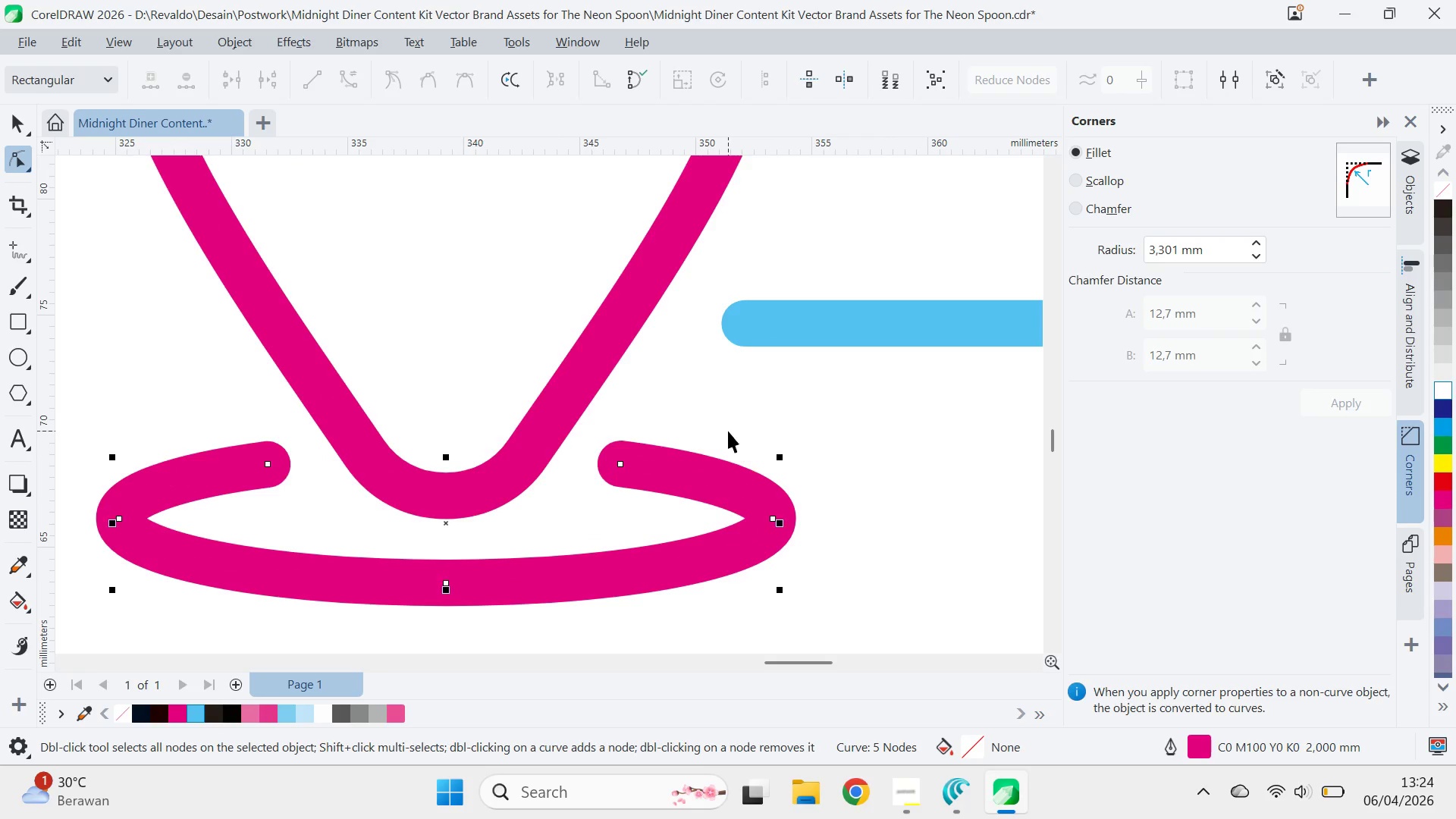 
key(V)
 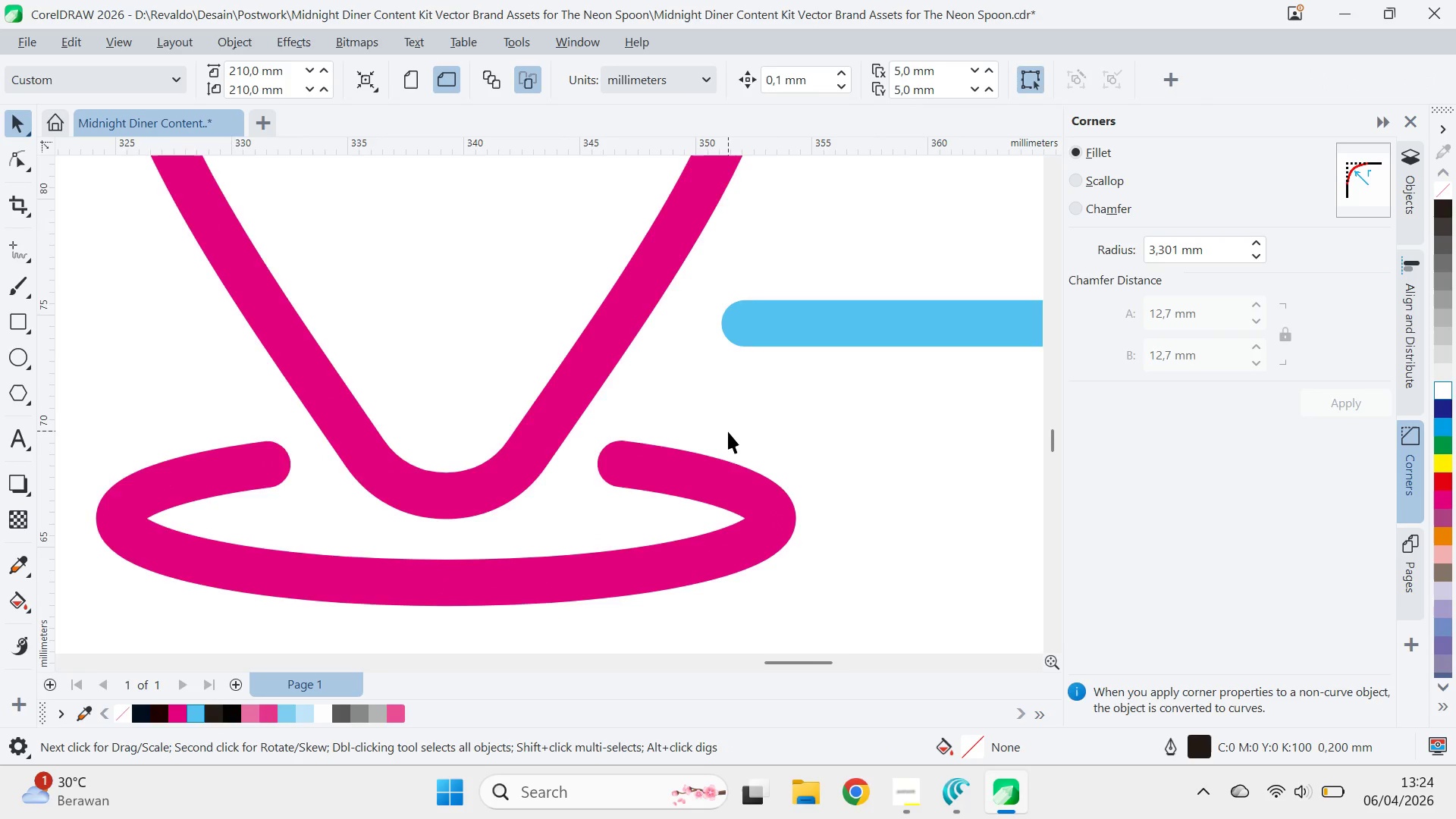 
scroll: coordinate [729, 437], scroll_direction: none, amount: 0.0
 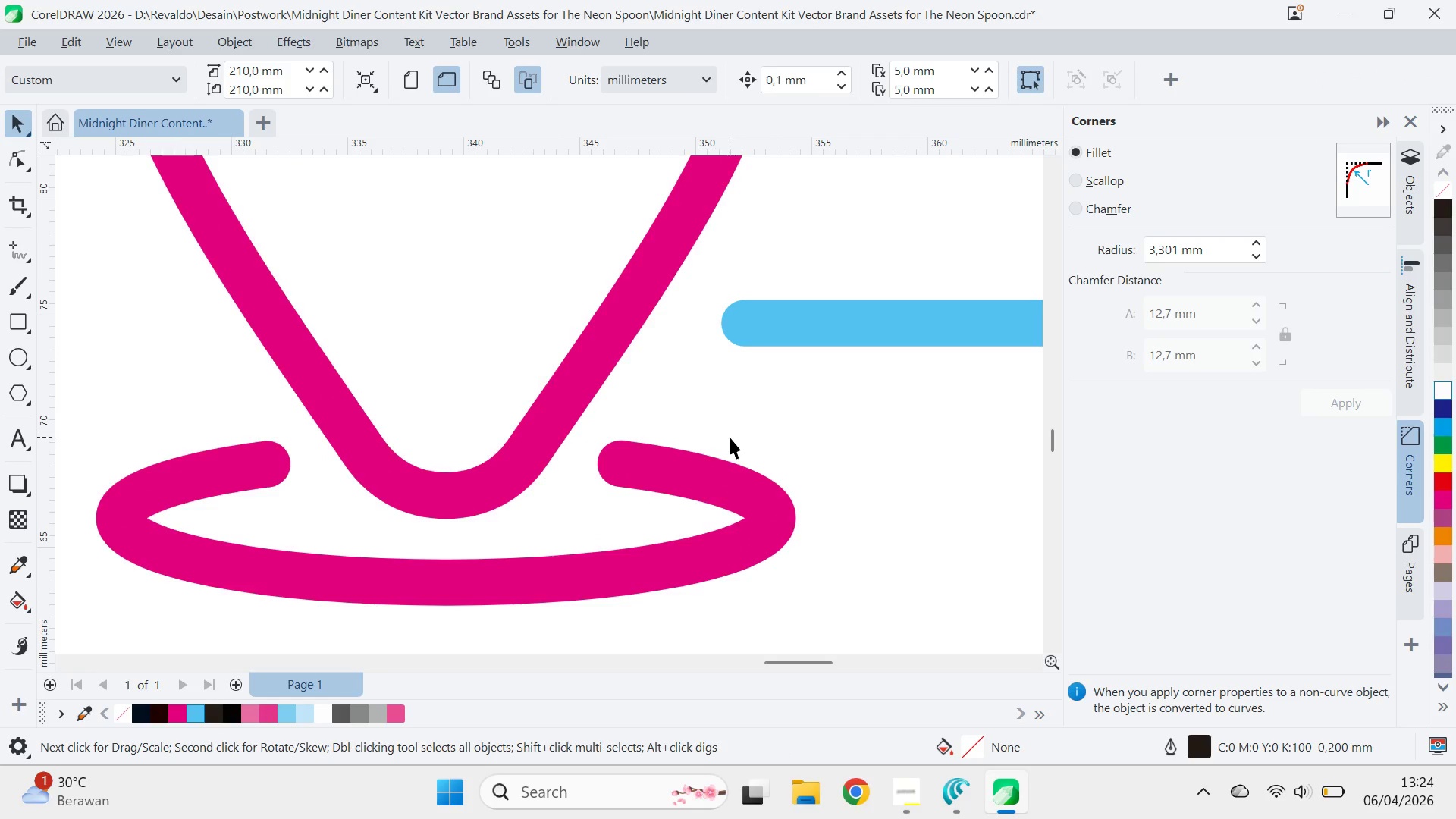 
scroll: coordinate [730, 437], scroll_direction: up, amount: 1.0
 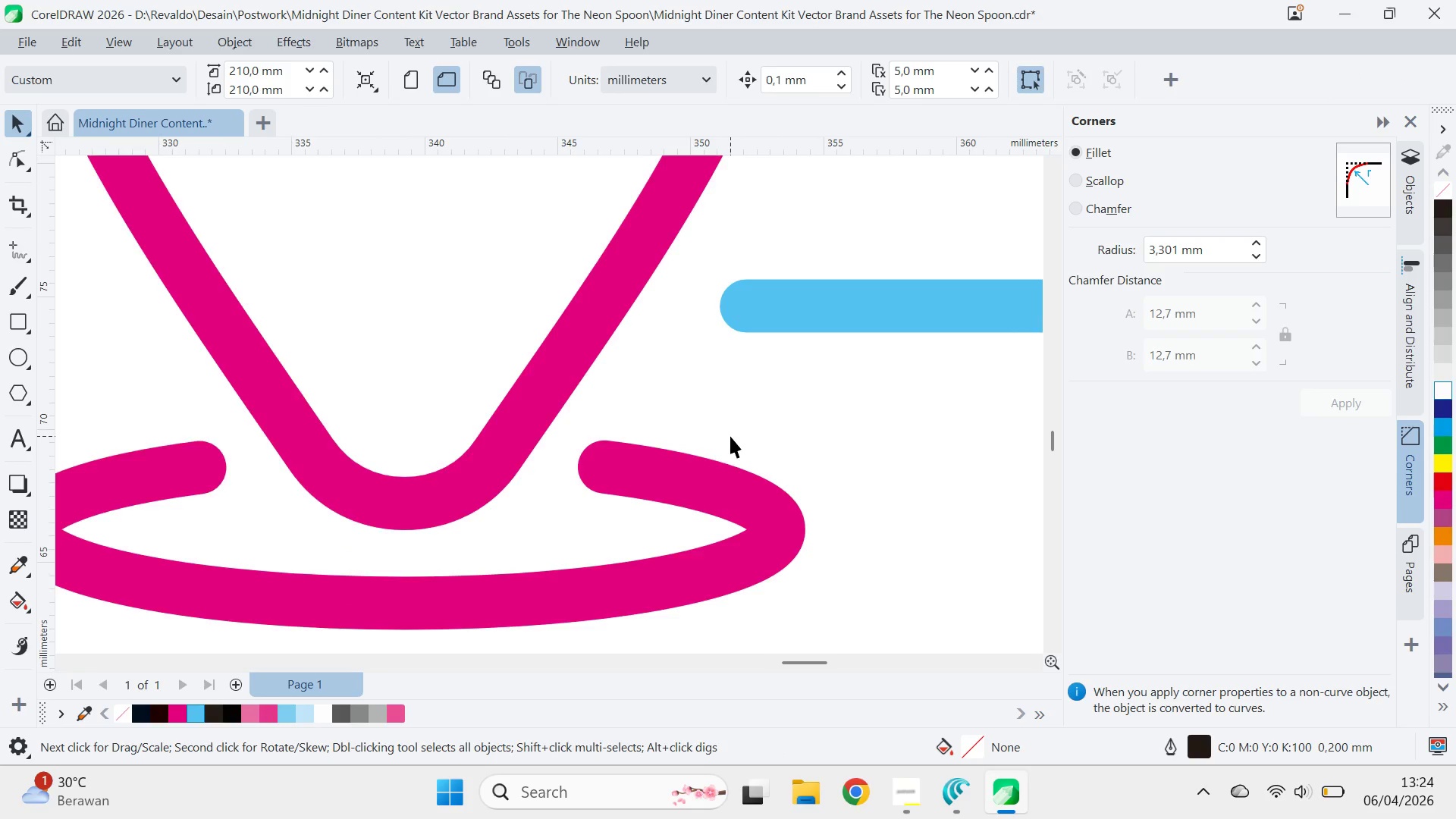 
scroll: coordinate [735, 433], scroll_direction: down, amount: 5.0
 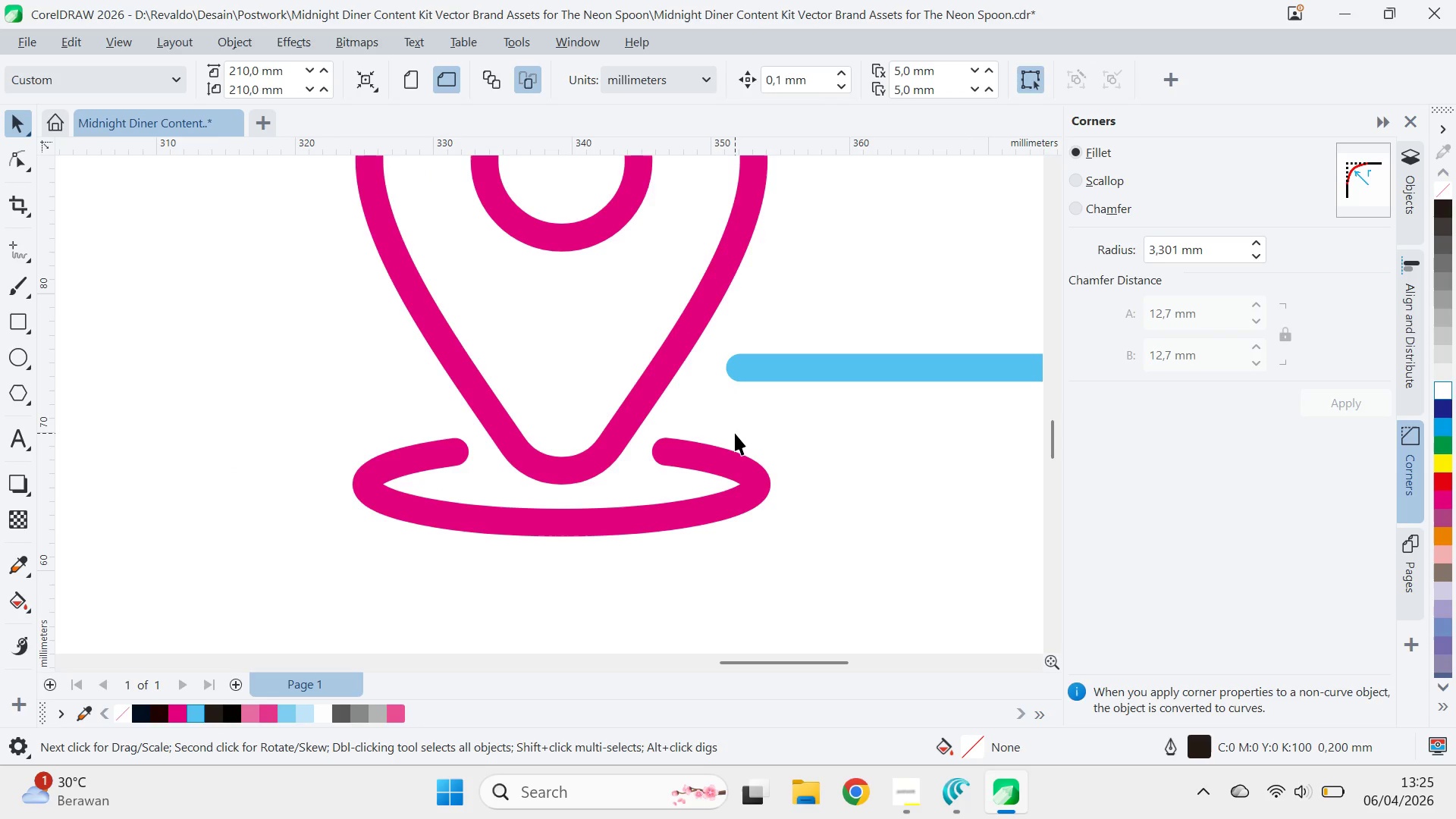 
scroll: coordinate [735, 433], scroll_direction: none, amount: 0.0
 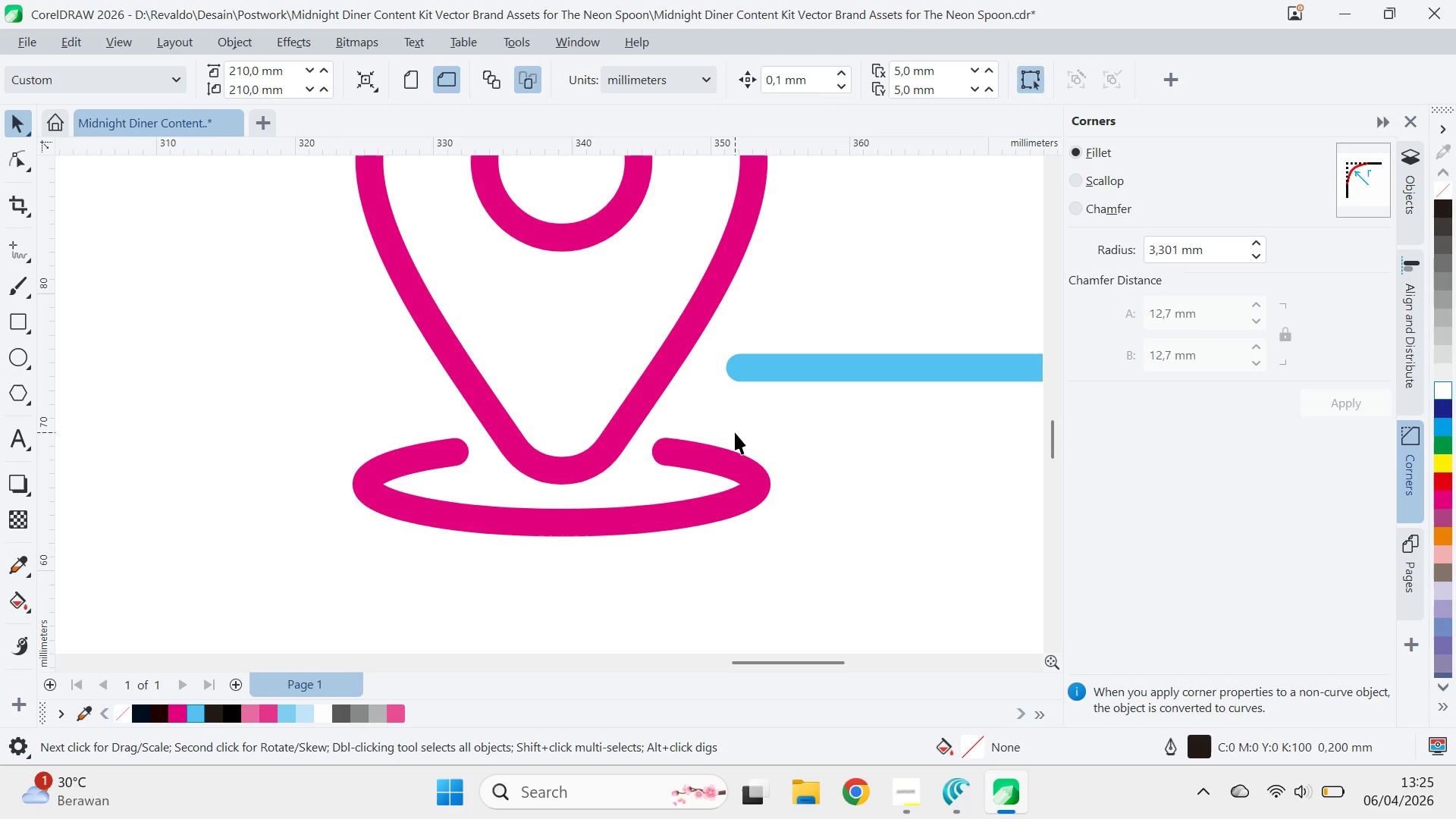 
key(Q)
 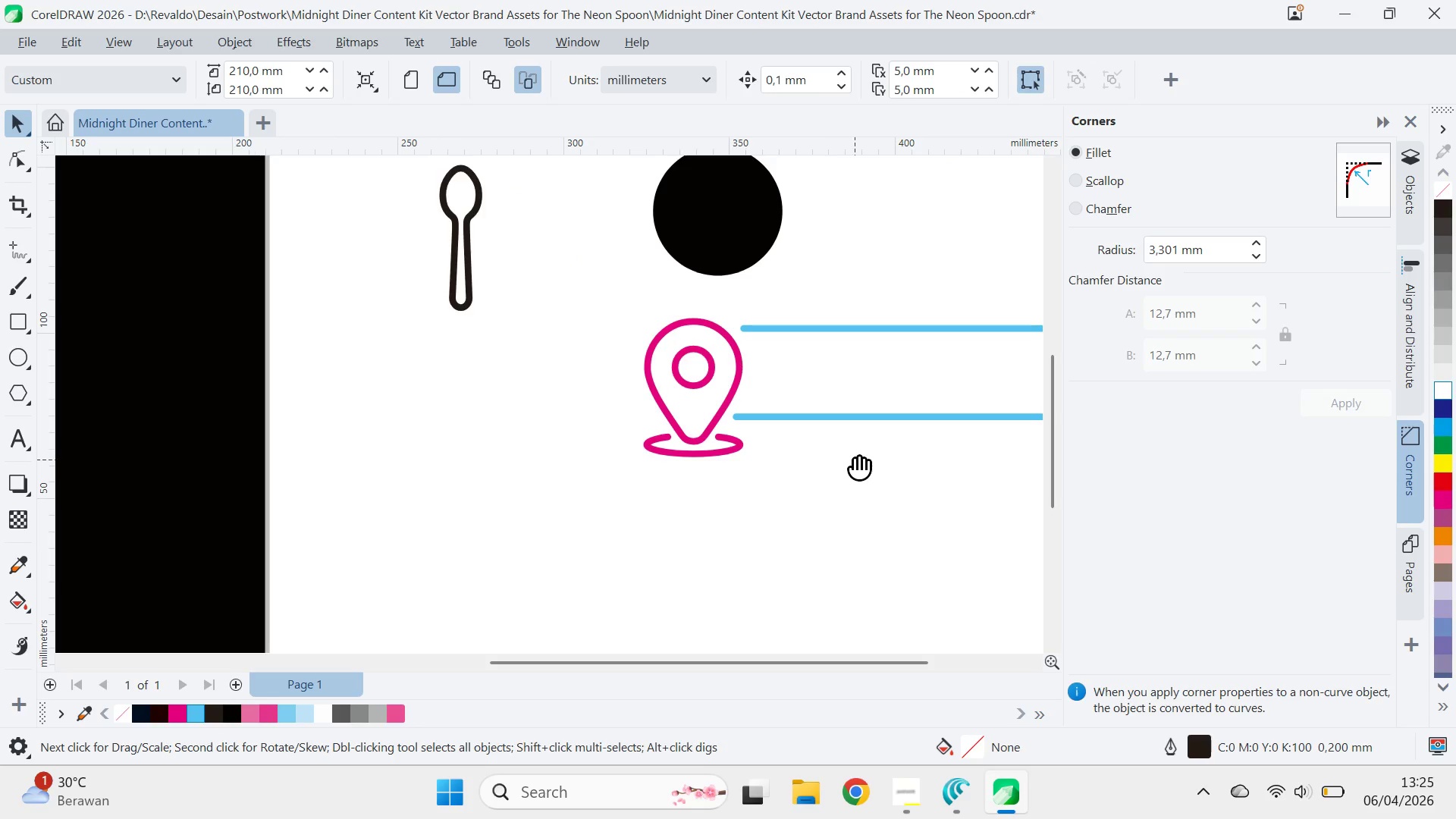 
scroll: coordinate [735, 432], scroll_direction: down, amount: 11.0
 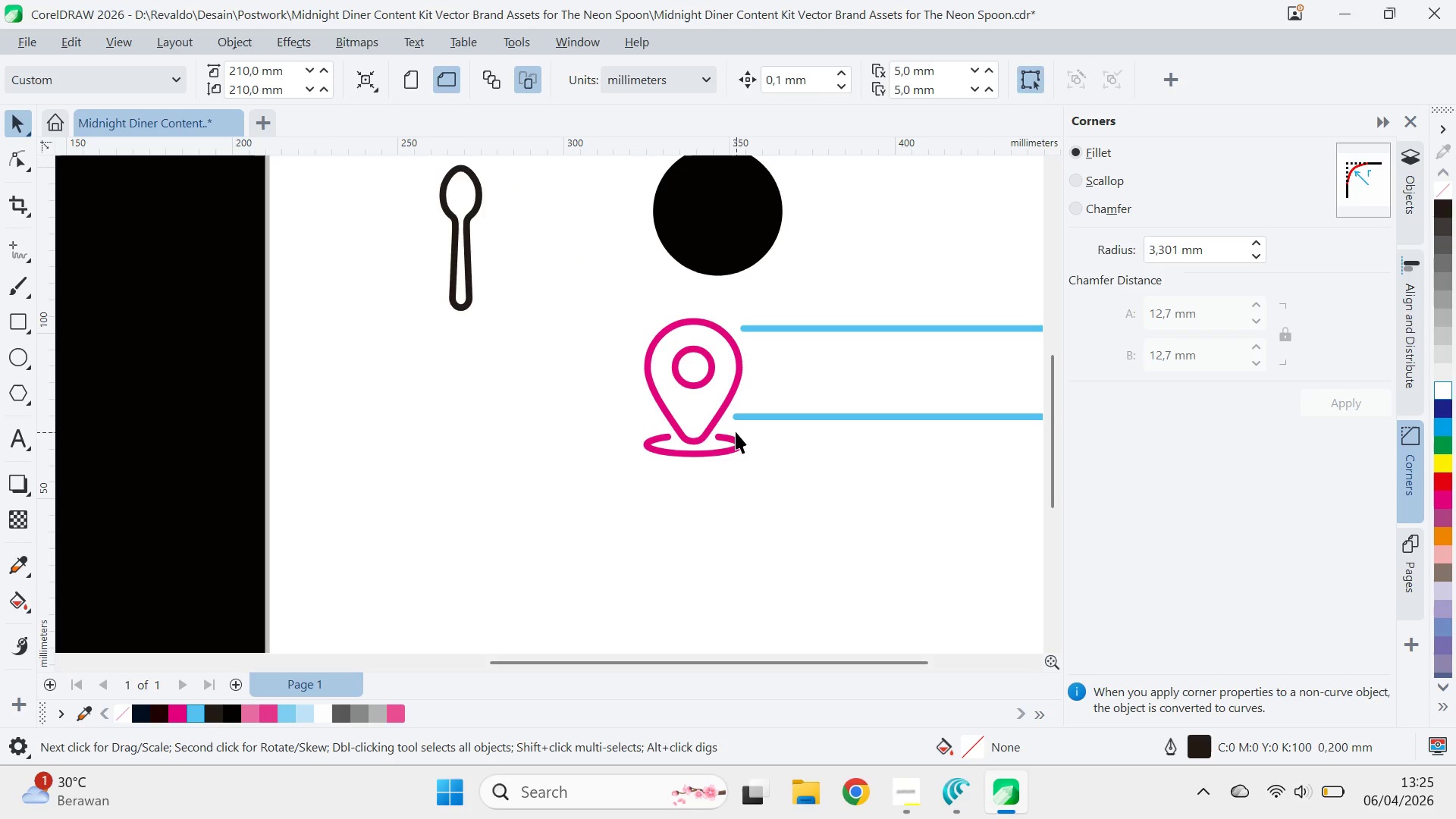 
left_click_drag(start_coordinate=[855, 460], to_coordinate=[734, 479])
 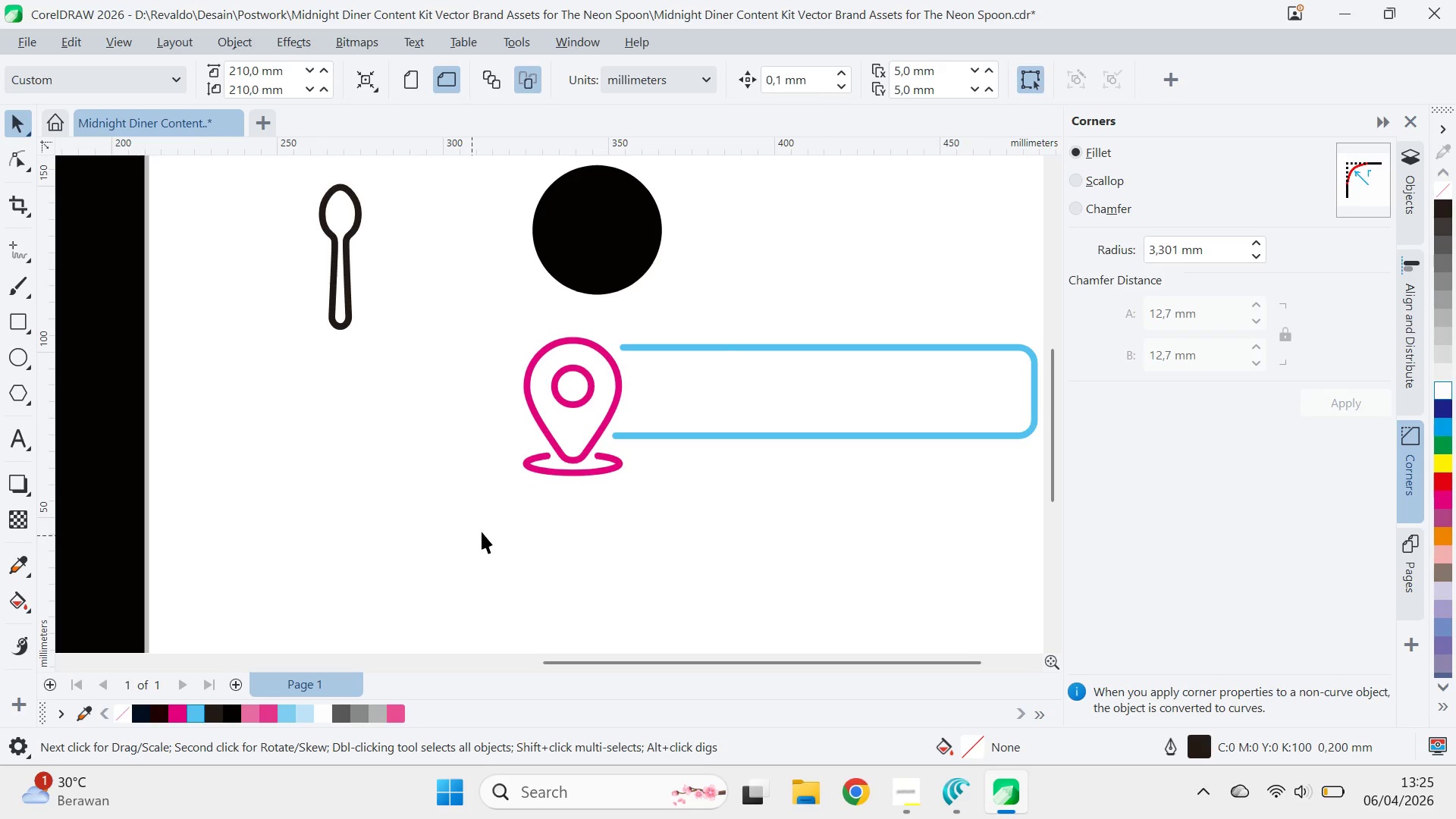 
key(V)
 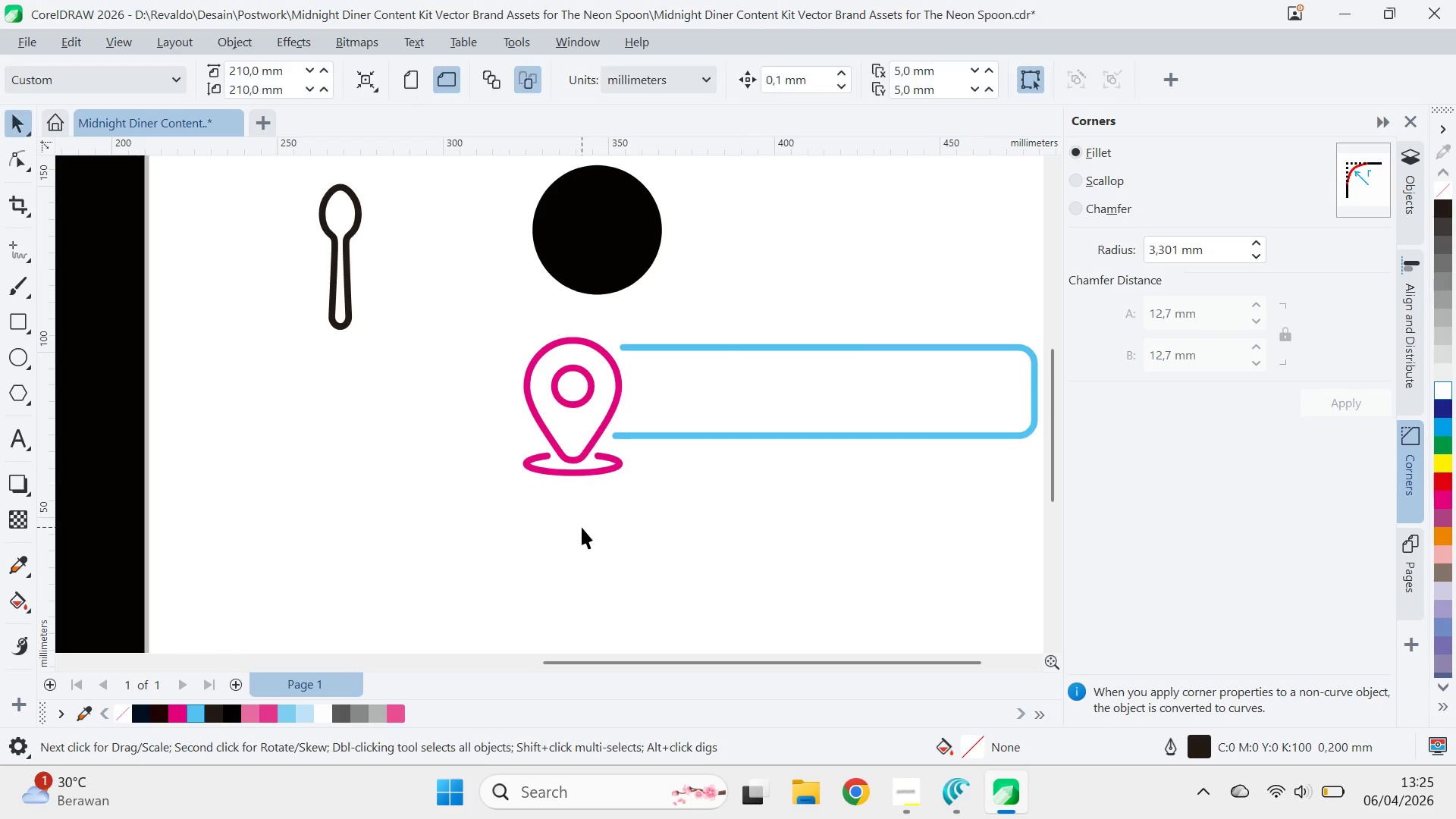 
left_click([582, 527])
 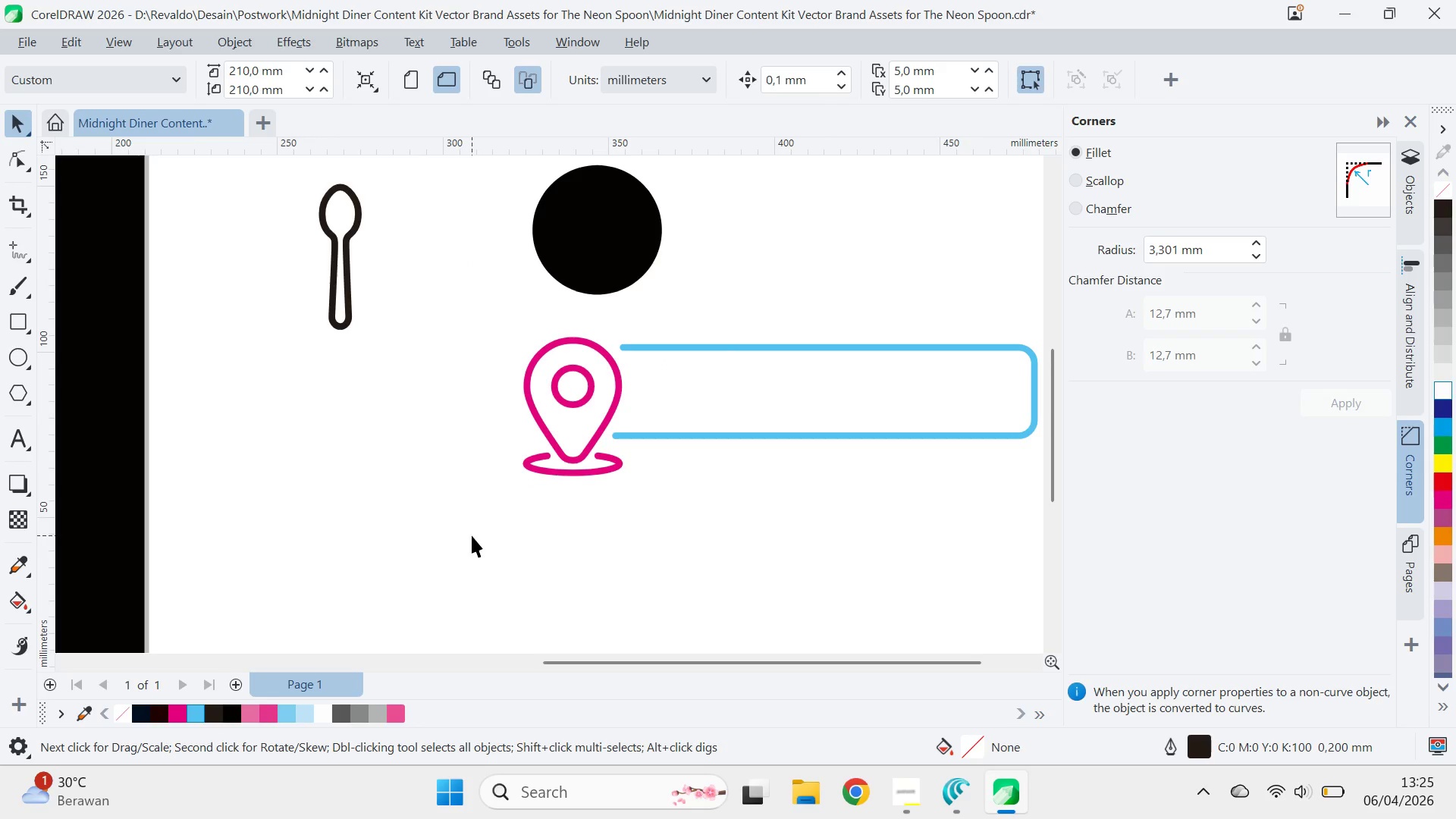 
left_click_drag(start_coordinate=[472, 535], to_coordinate=[654, 312])
 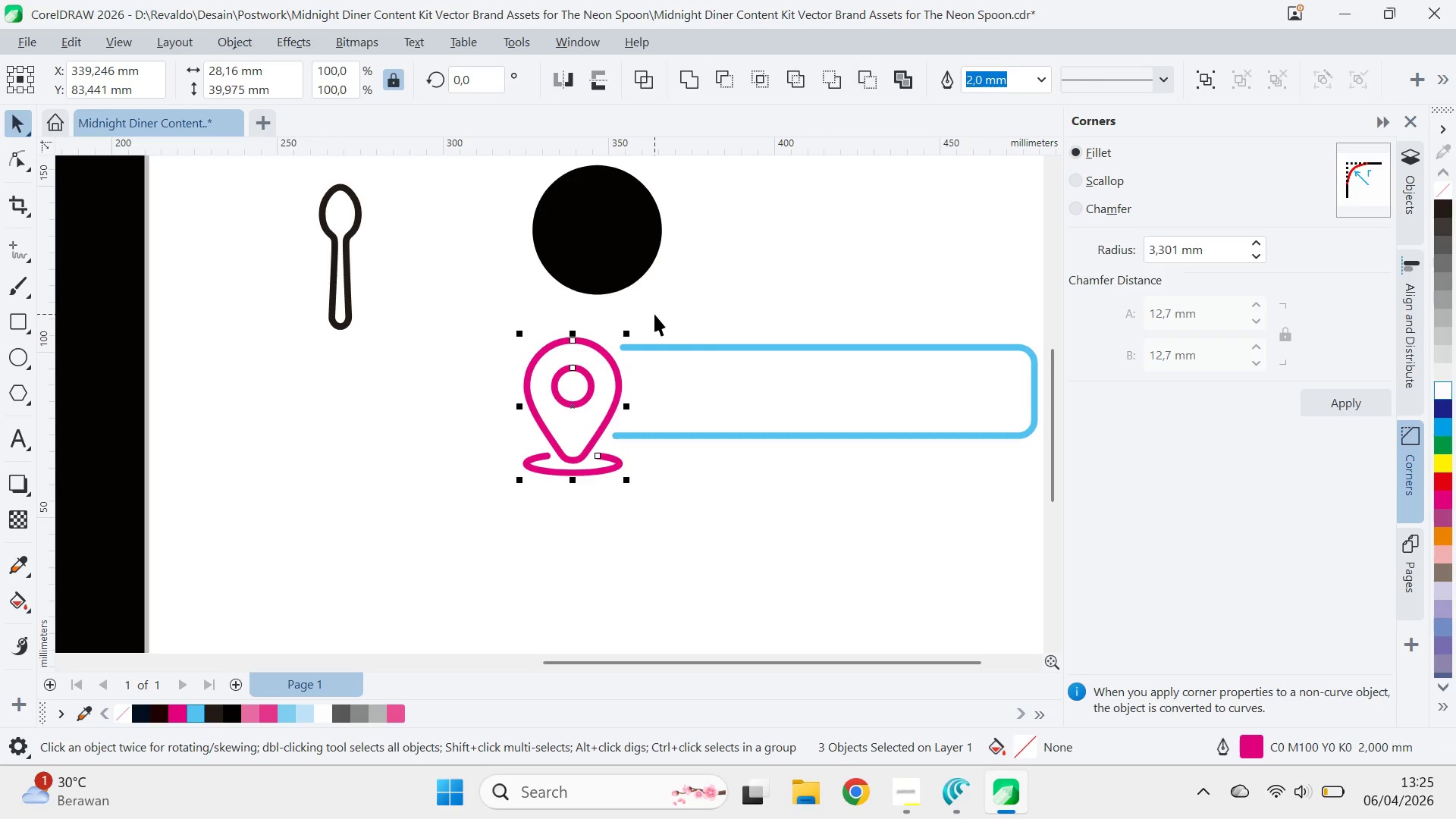 
key(Control+G)
 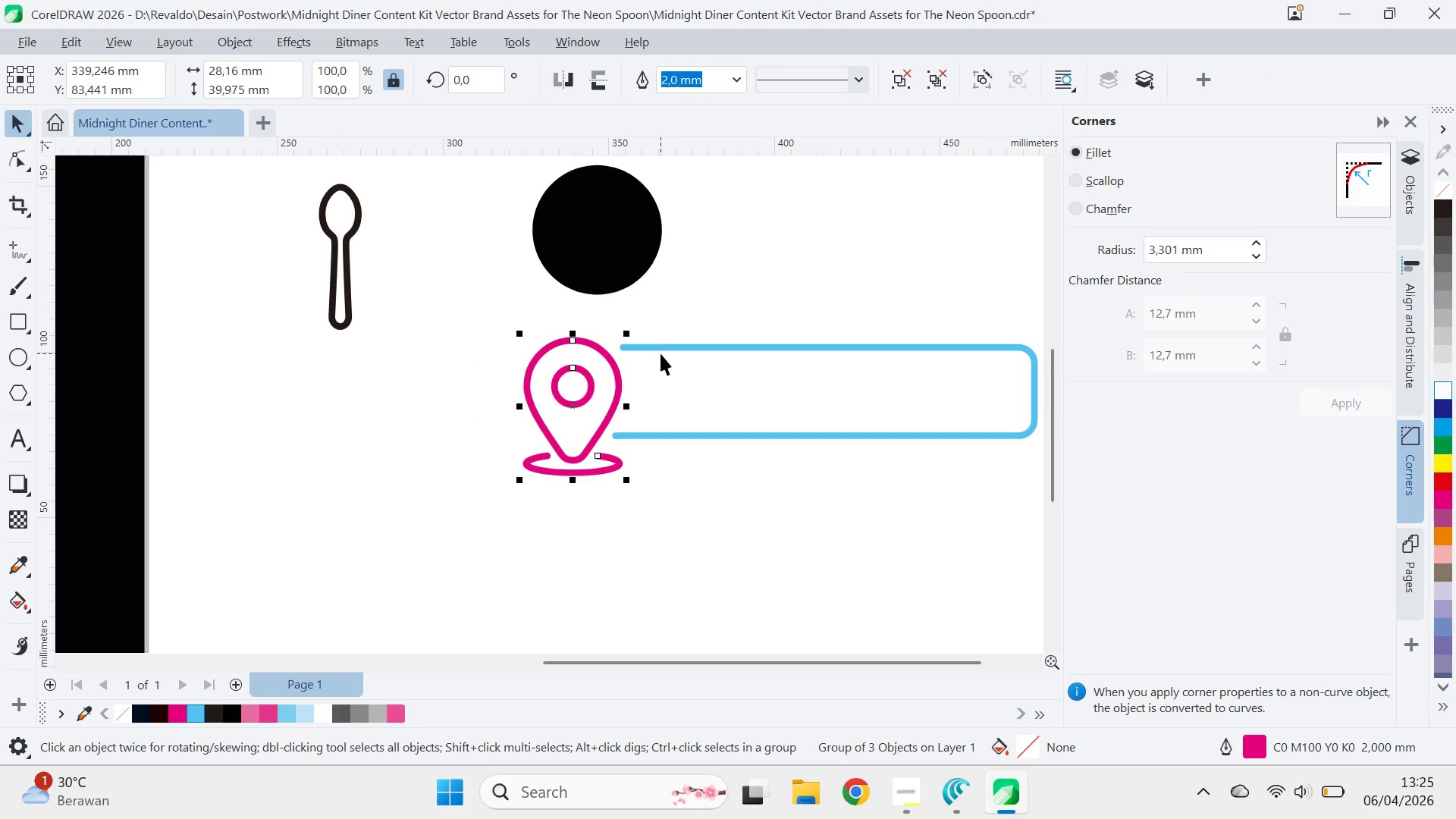 
hold_key(key=ShiftLeft, duration=0.31)
 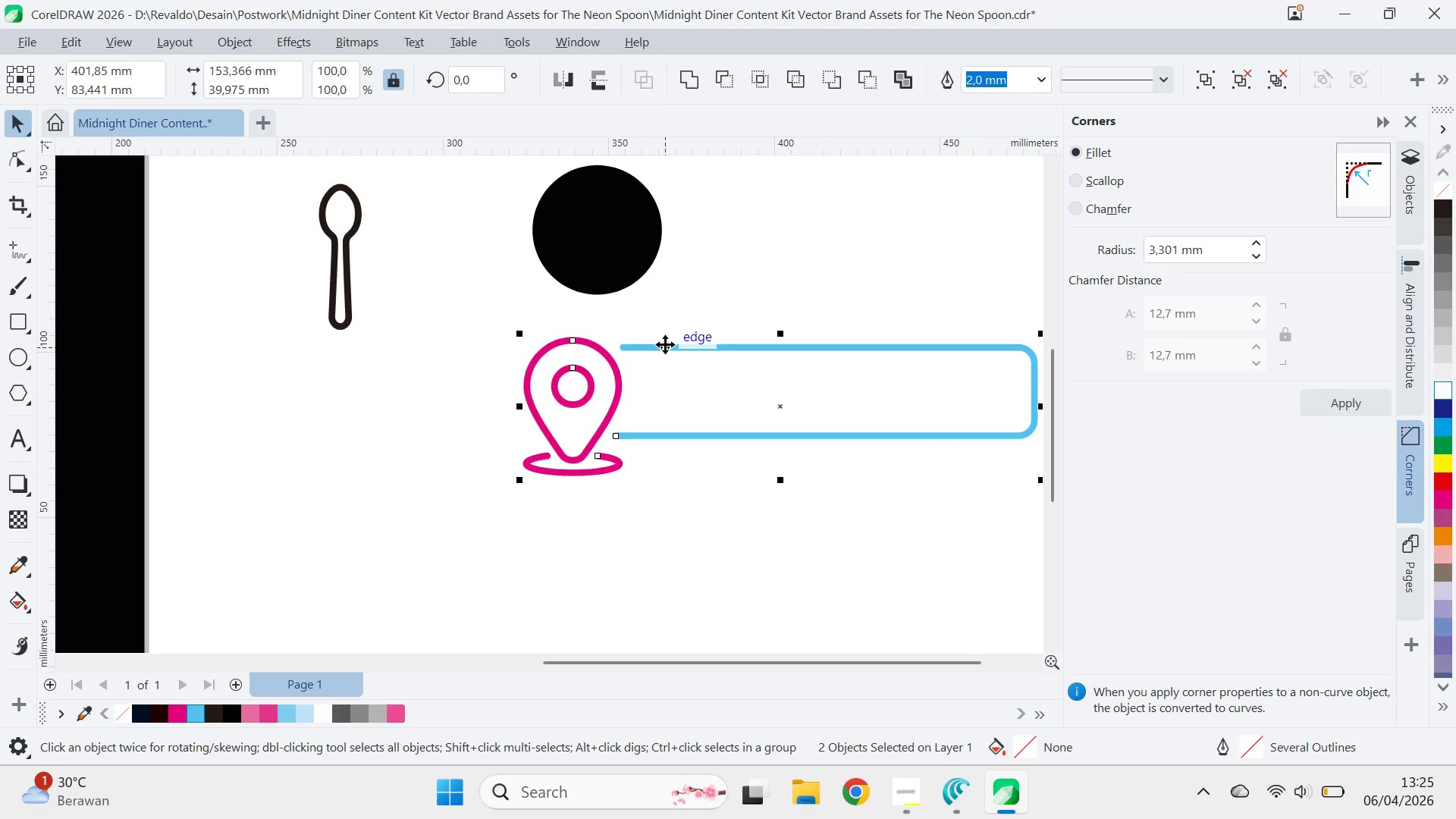 
key(E)
 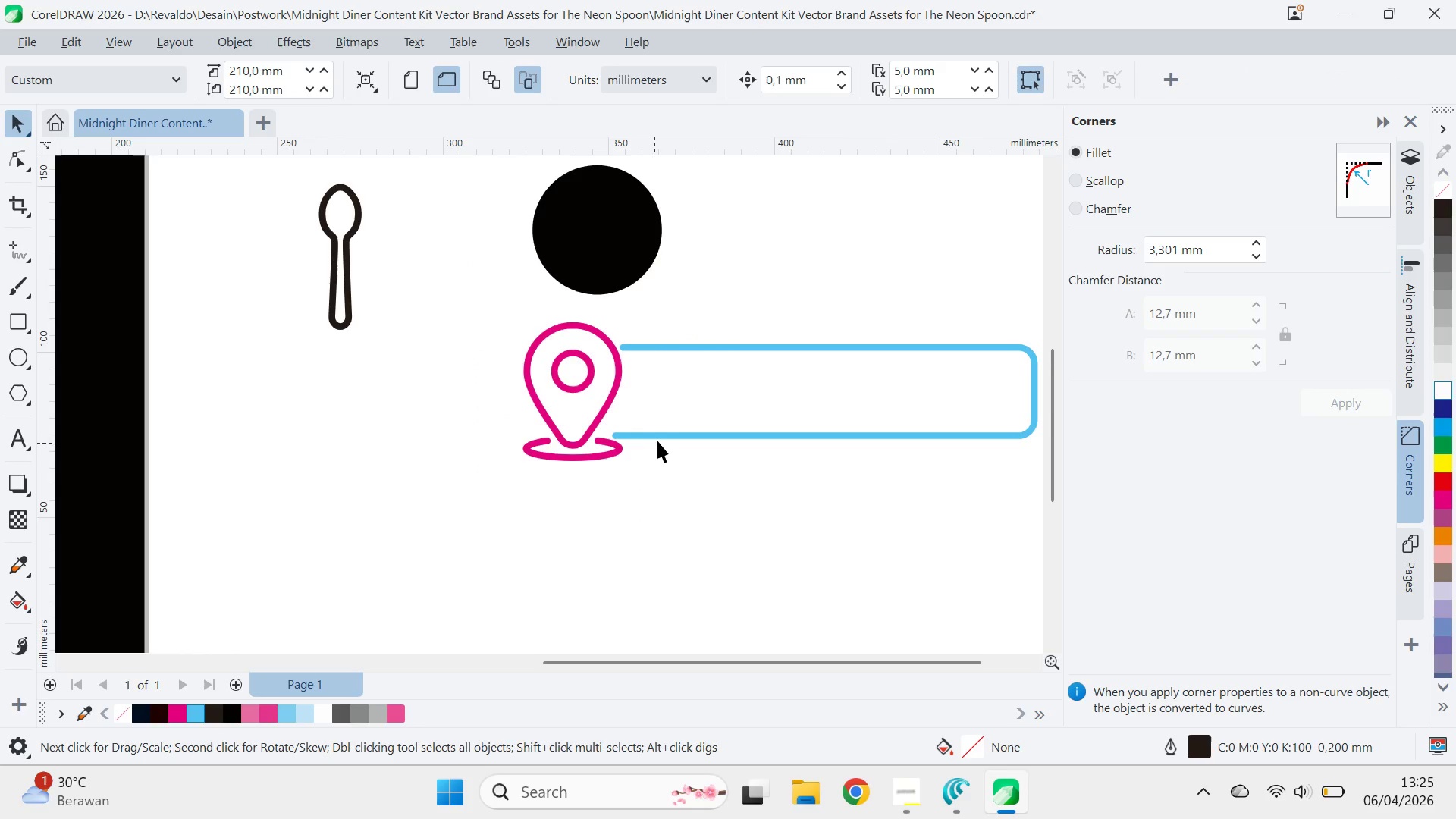 
left_click_drag(start_coordinate=[658, 438], to_coordinate=[667, 438])
 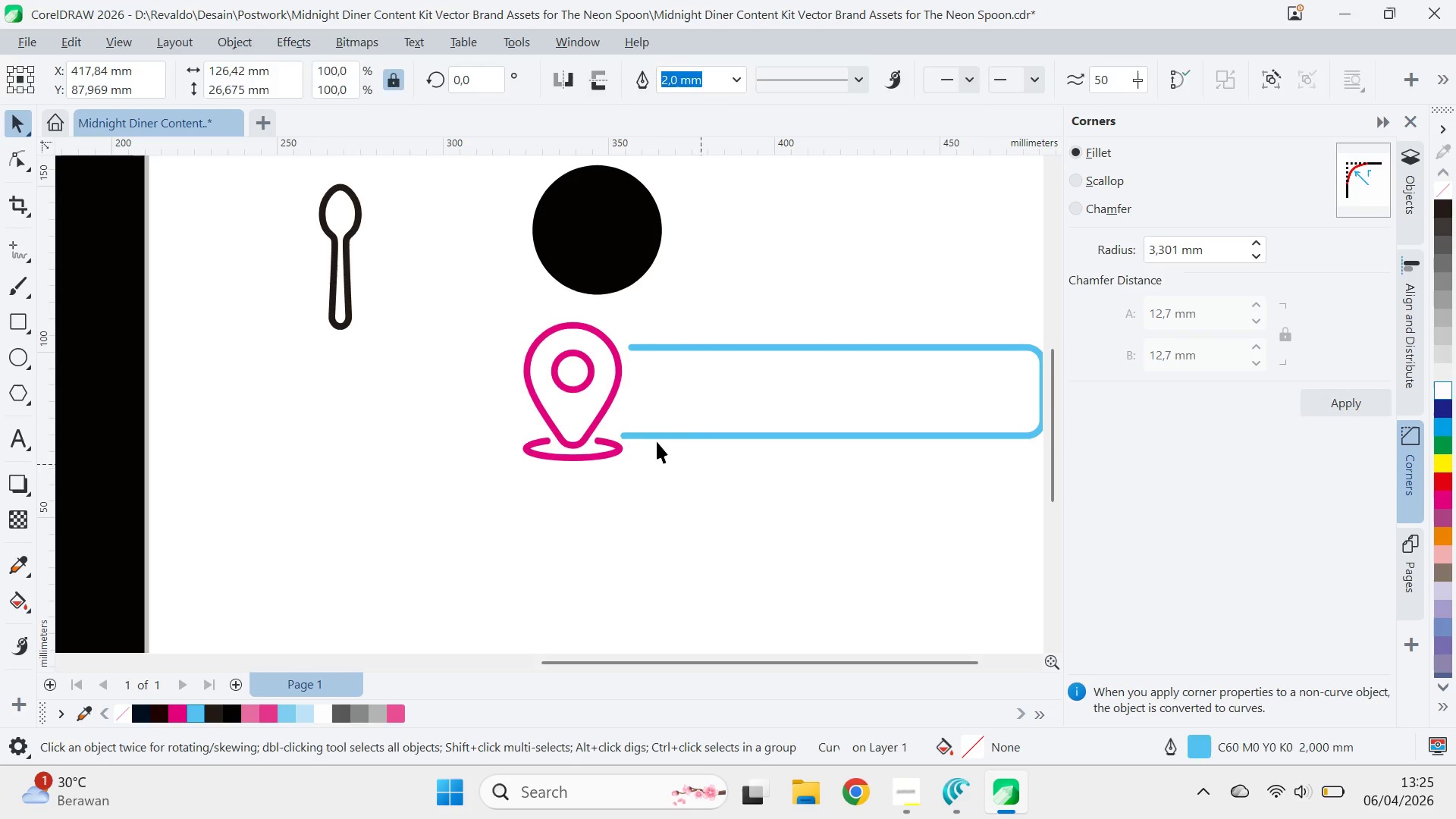 
hold_key(key=ShiftLeft, duration=1.52)
 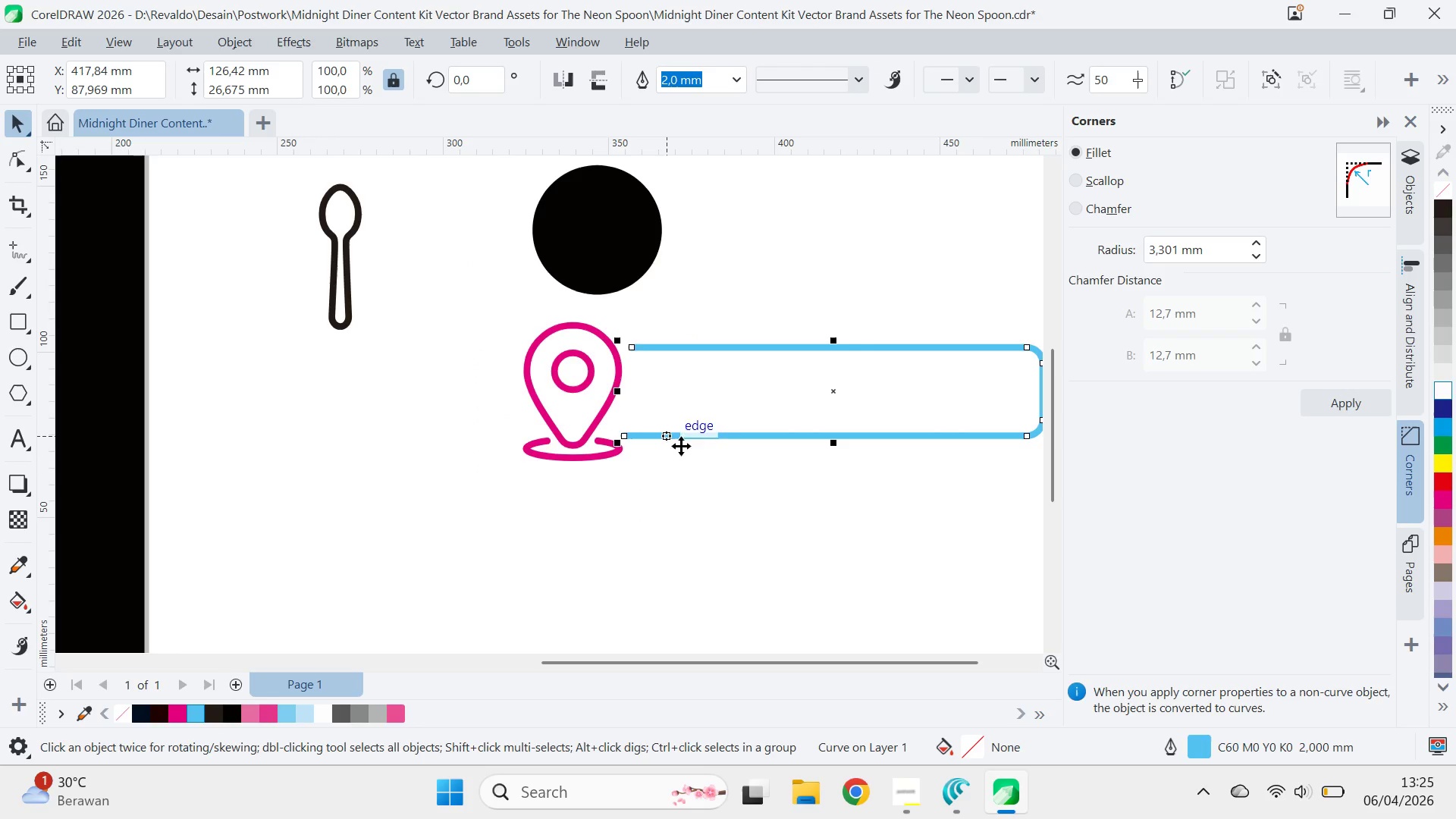 
key(Shift+ShiftLeft)
 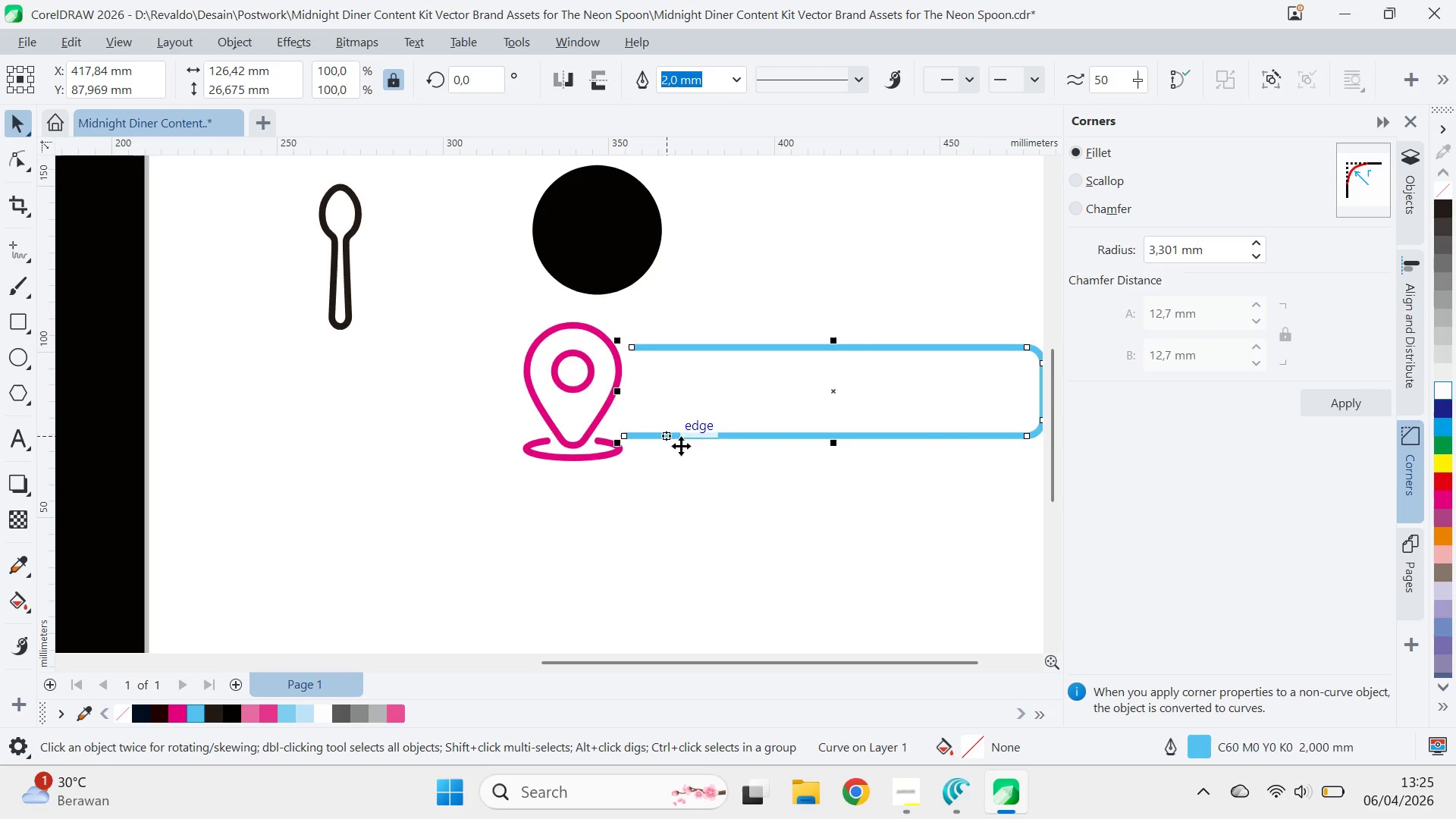 
key(Shift+ShiftLeft)
 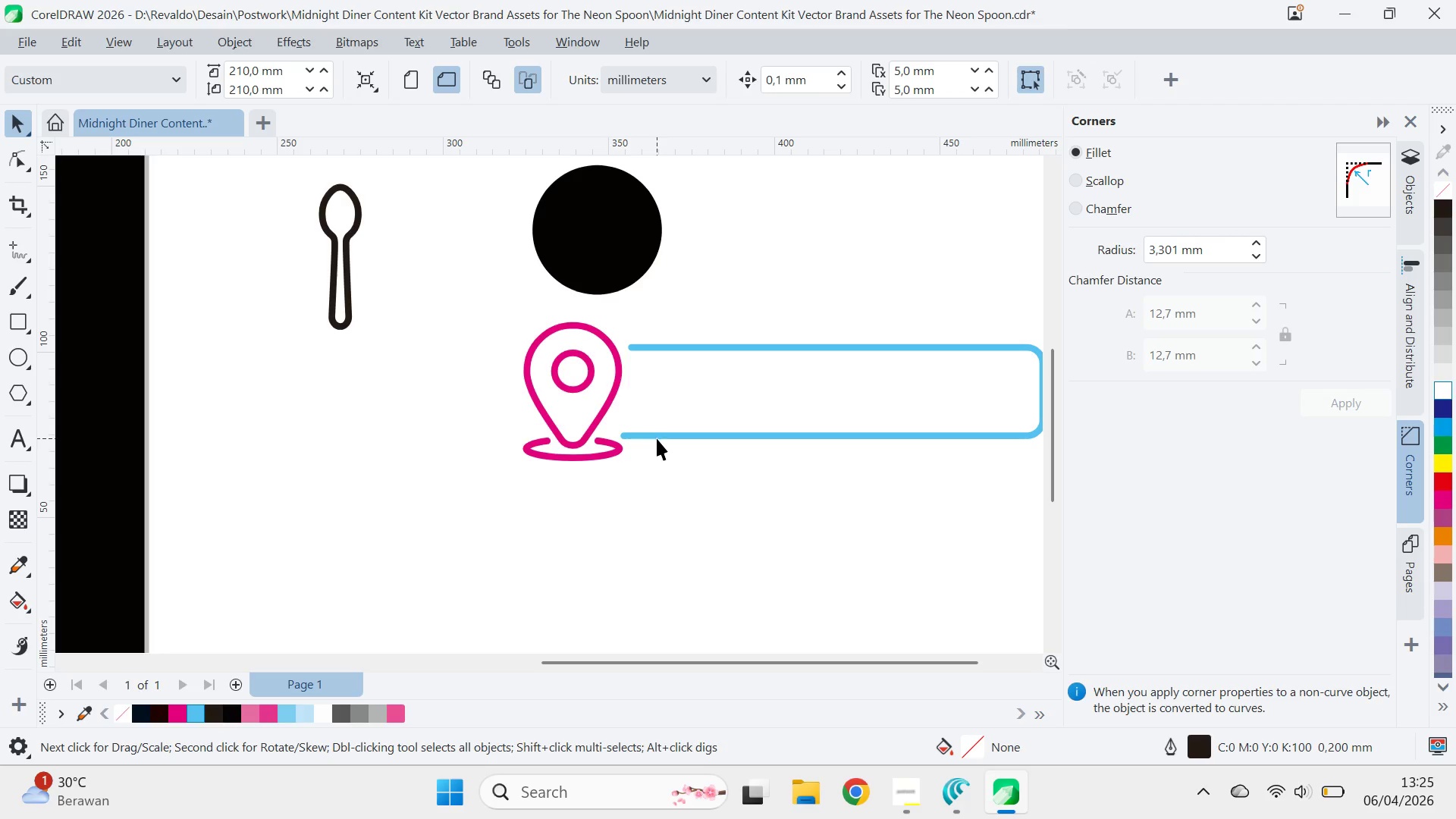 
type(qv)
 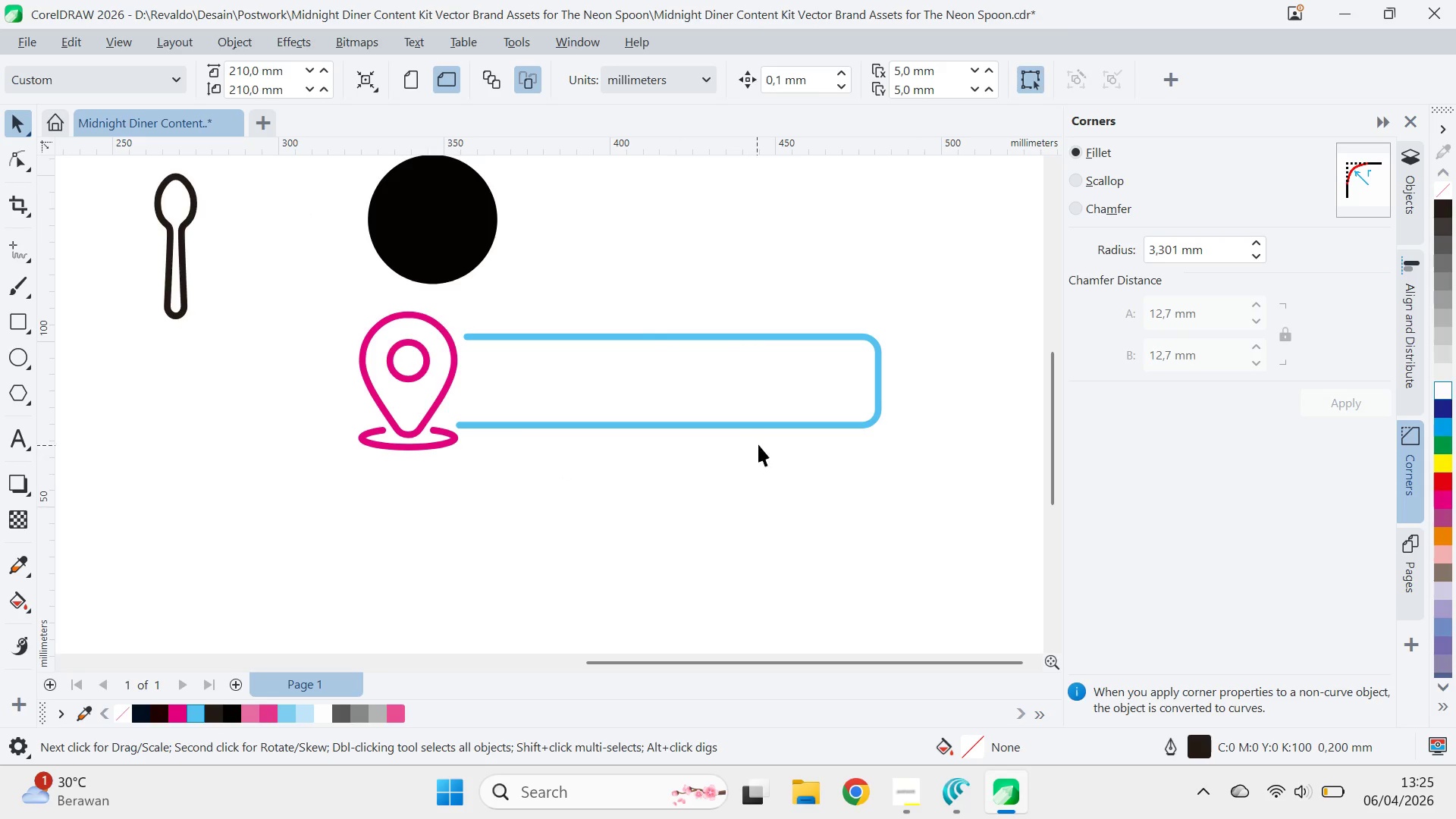 
left_click_drag(start_coordinate=[723, 479], to_coordinate=[558, 469])
 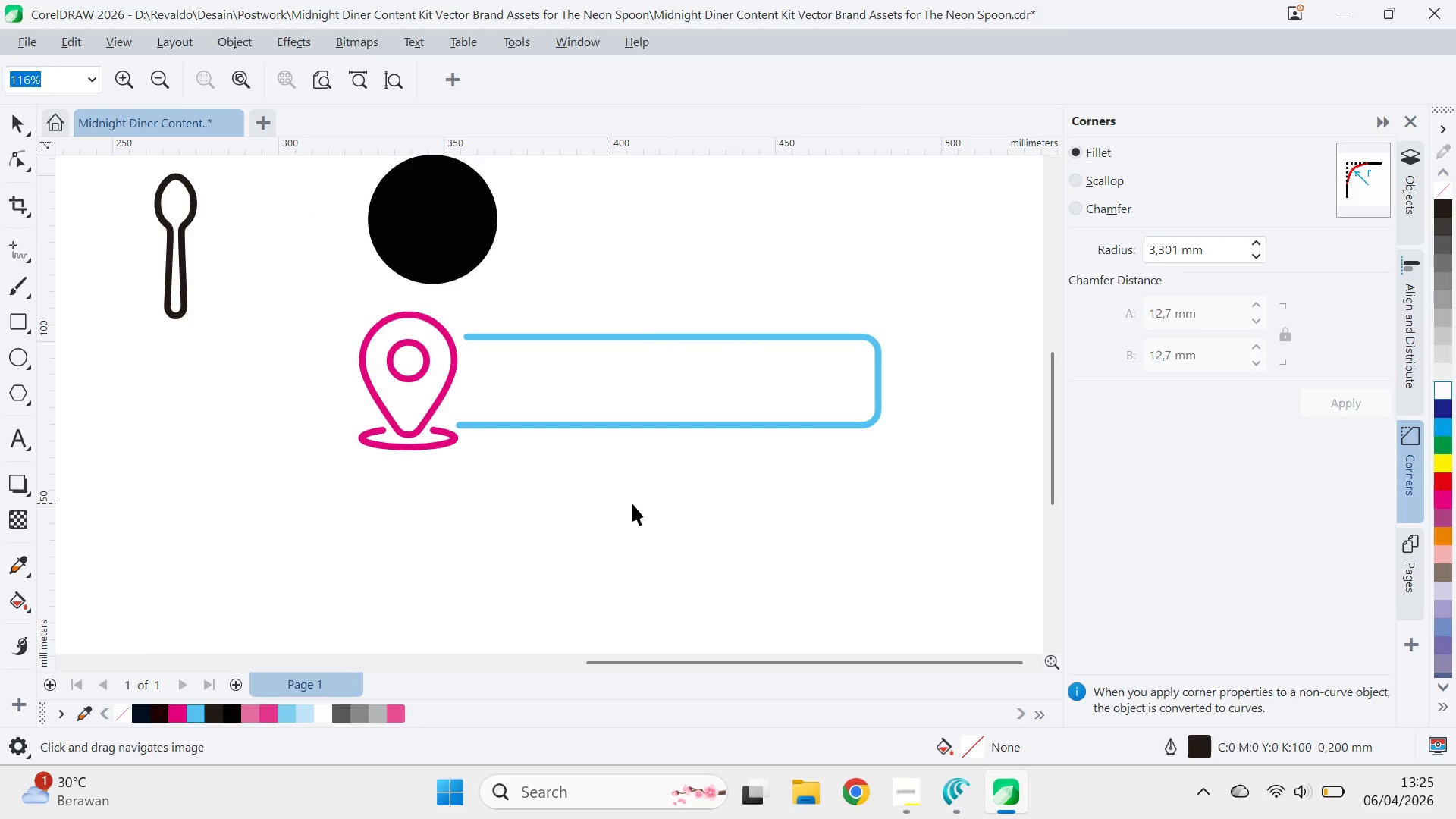 
left_click([635, 504])
 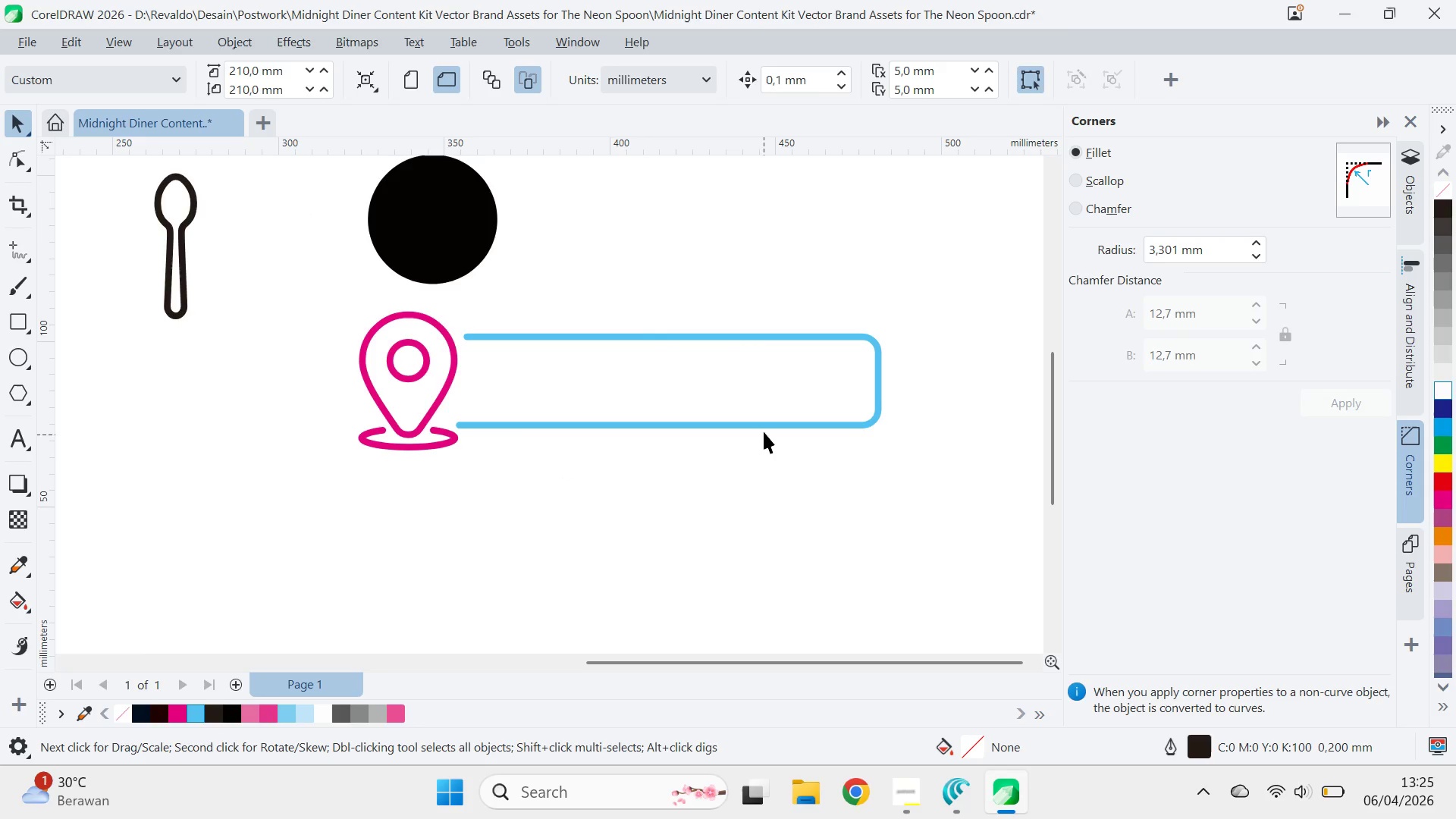 
left_click([764, 428])
 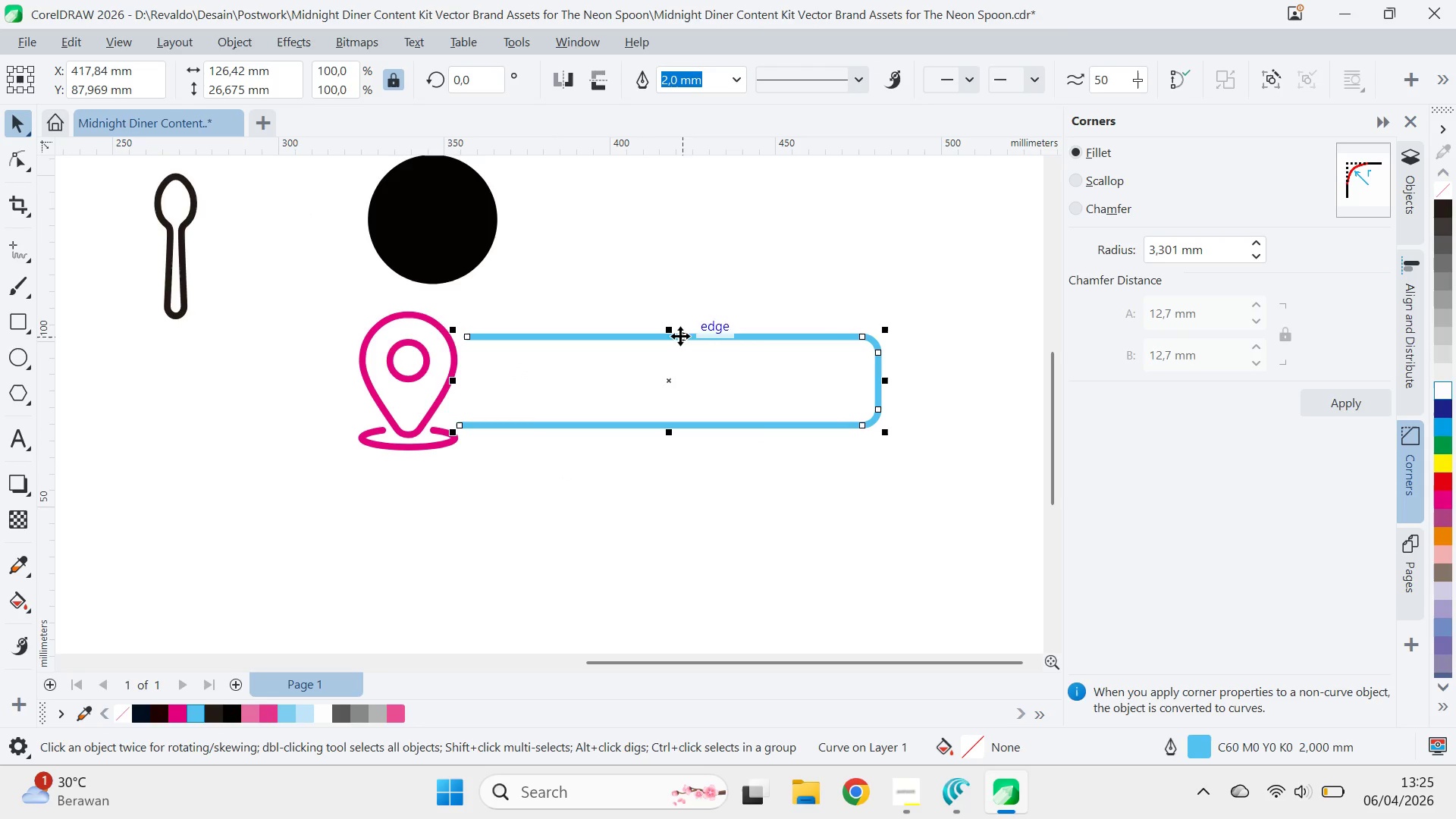 
left_click_drag(start_coordinate=[671, 328], to_coordinate=[711, 190])
 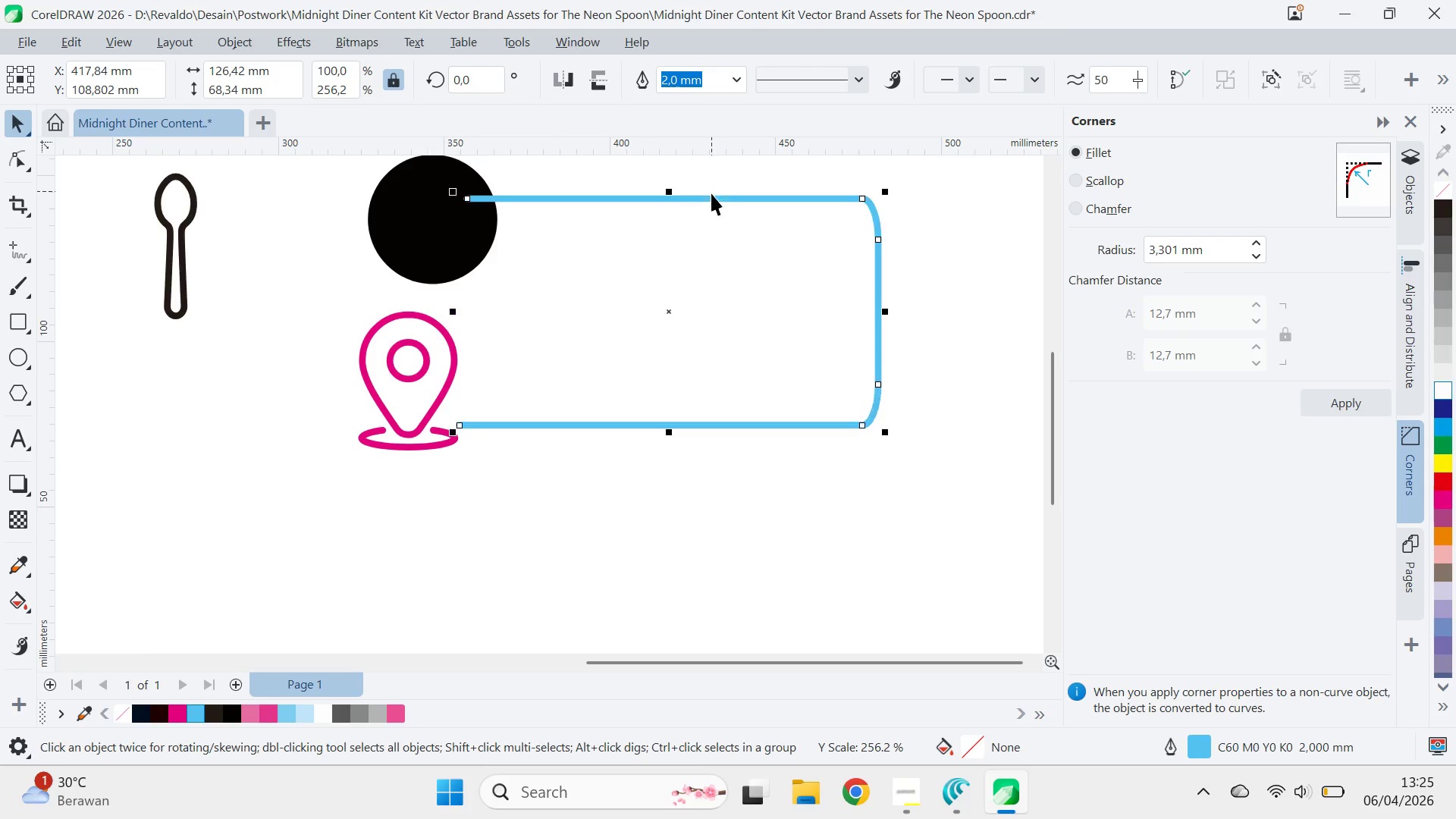 
key(Control+Z)
 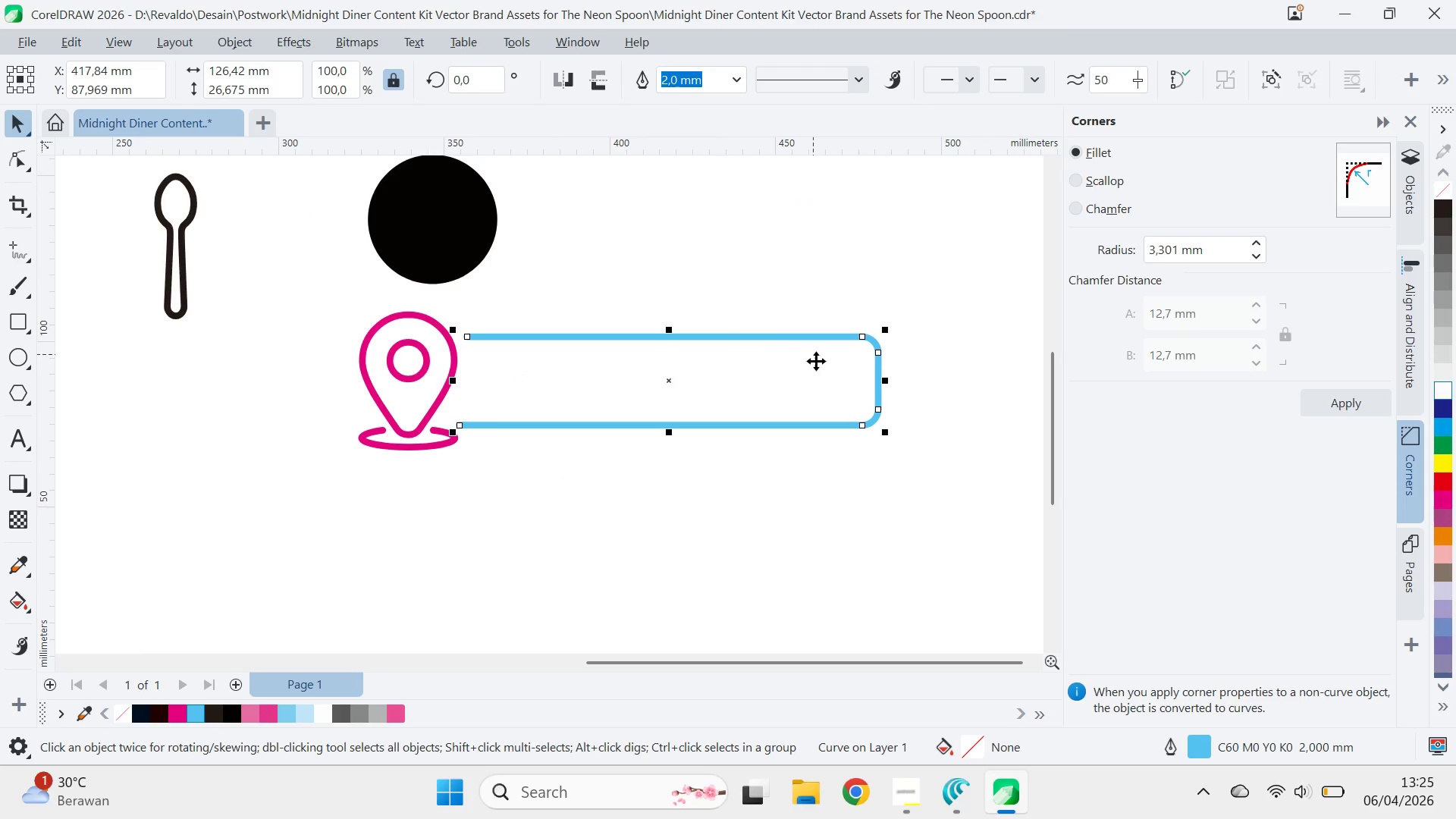 
left_click([817, 369])
 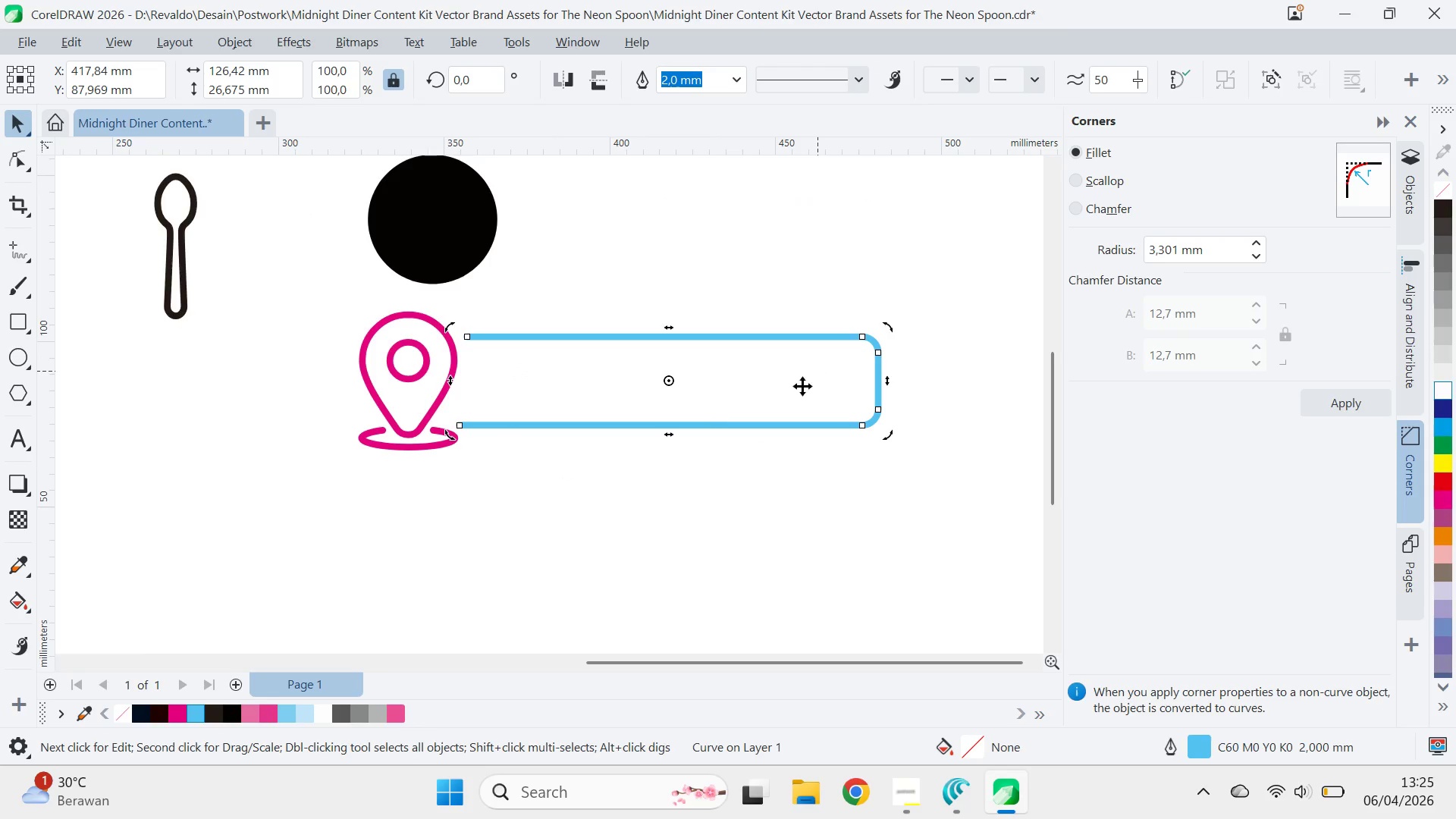 
type(vv[Delete])
 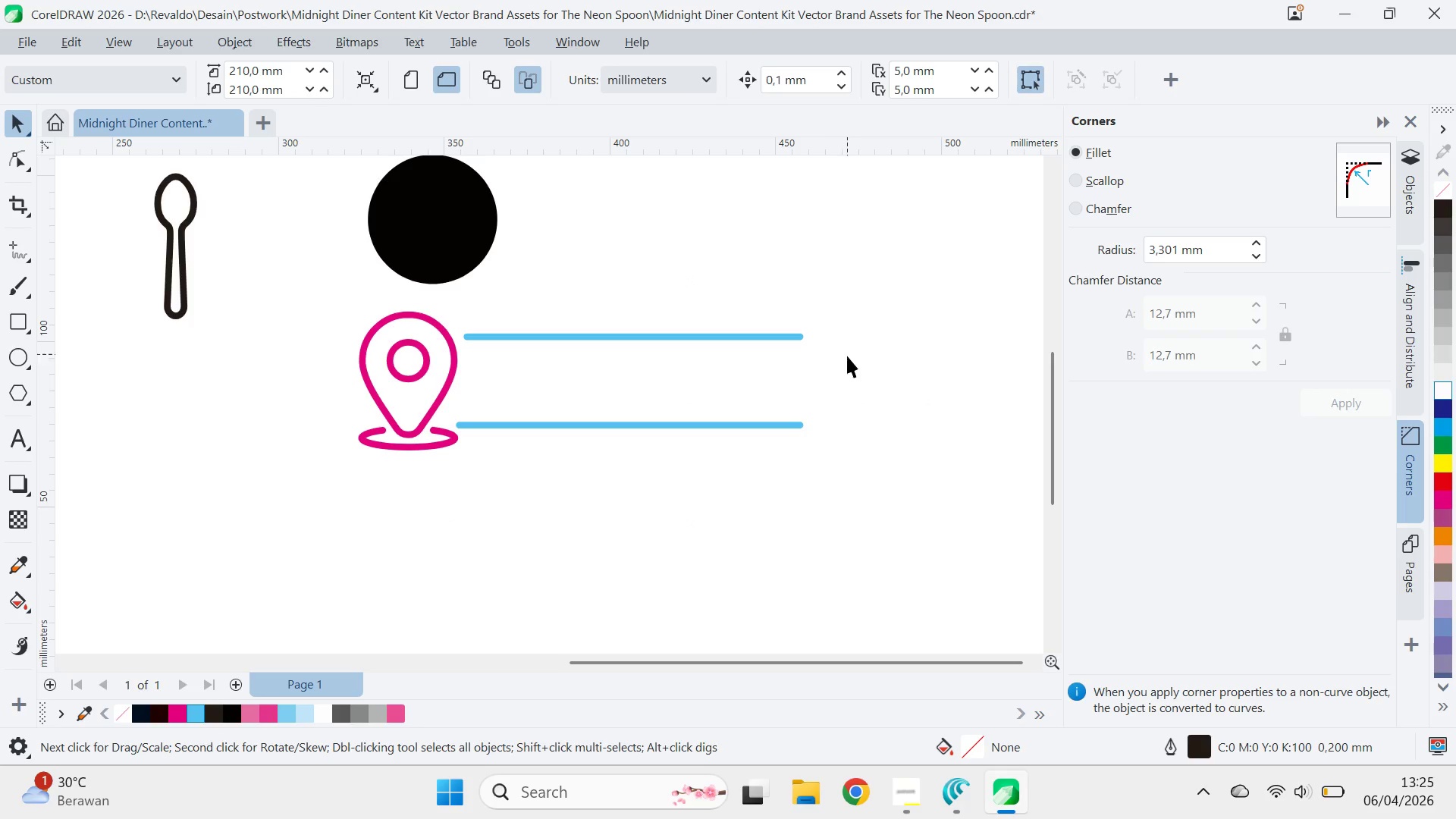 
left_click_drag(start_coordinate=[921, 288], to_coordinate=[800, 516])
 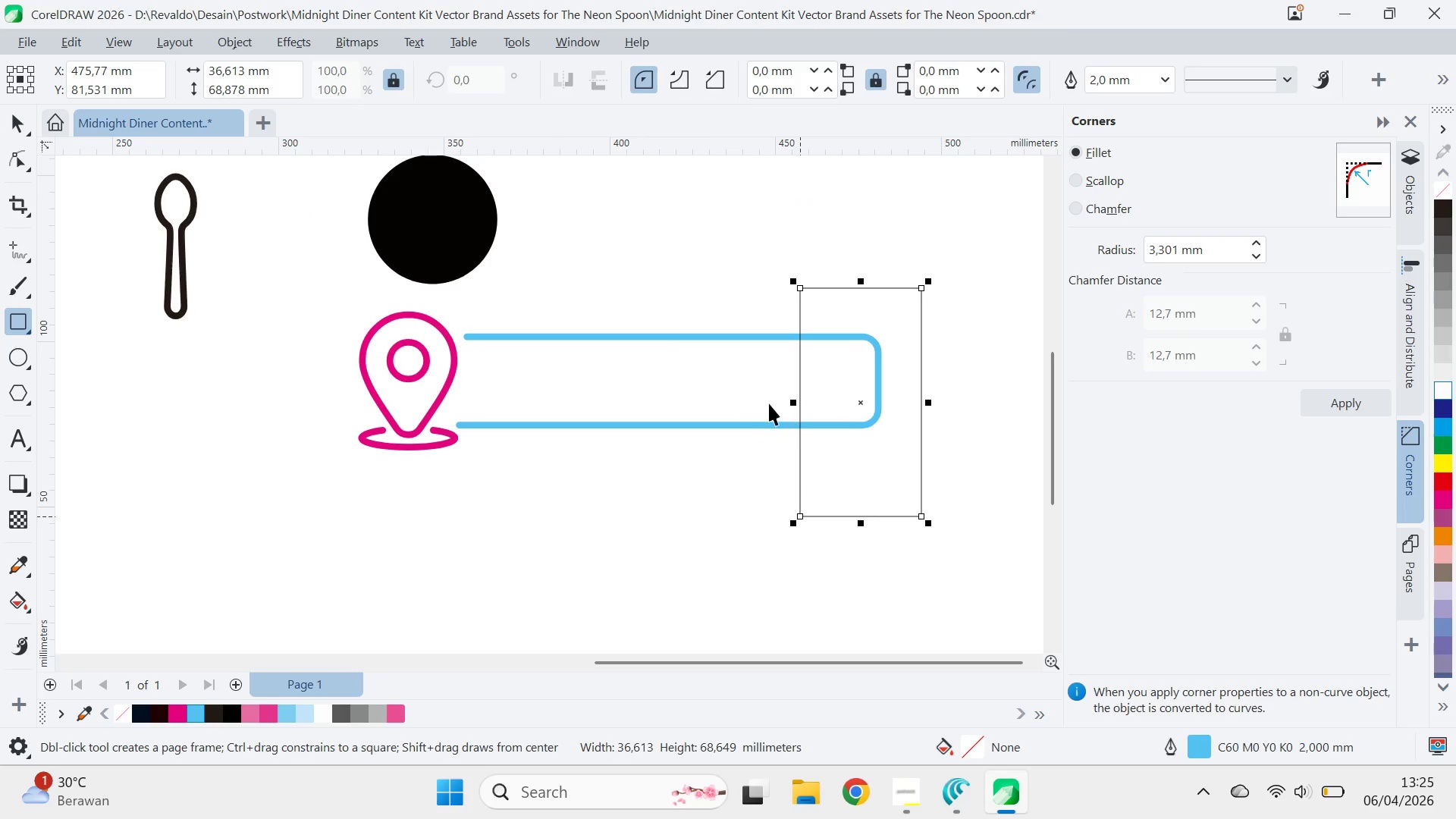 
left_click([17, 265])
 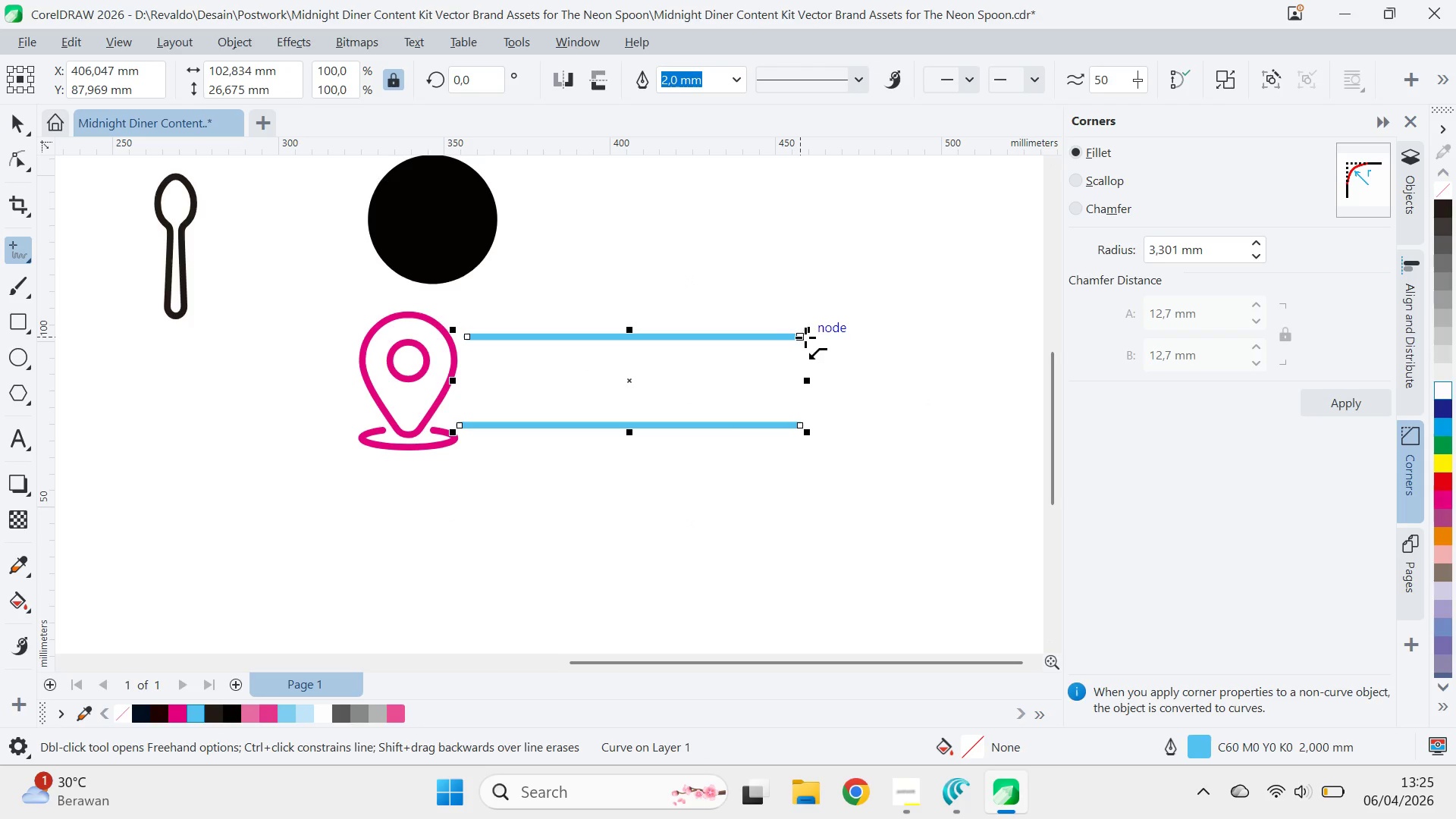 
hold_key(key=ShiftLeft, duration=1.12)
left_click([803, 422])
 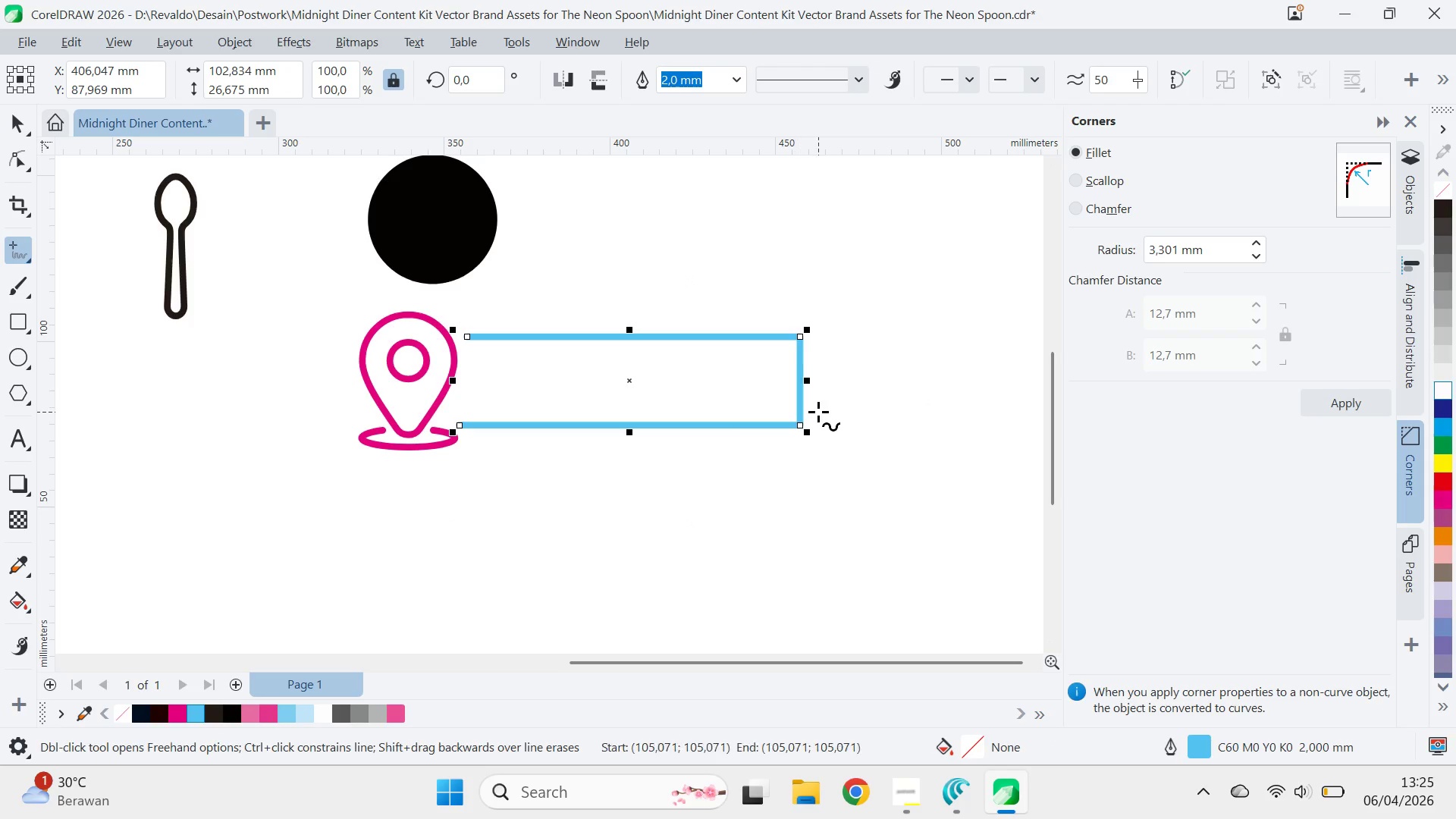 
key(V)
 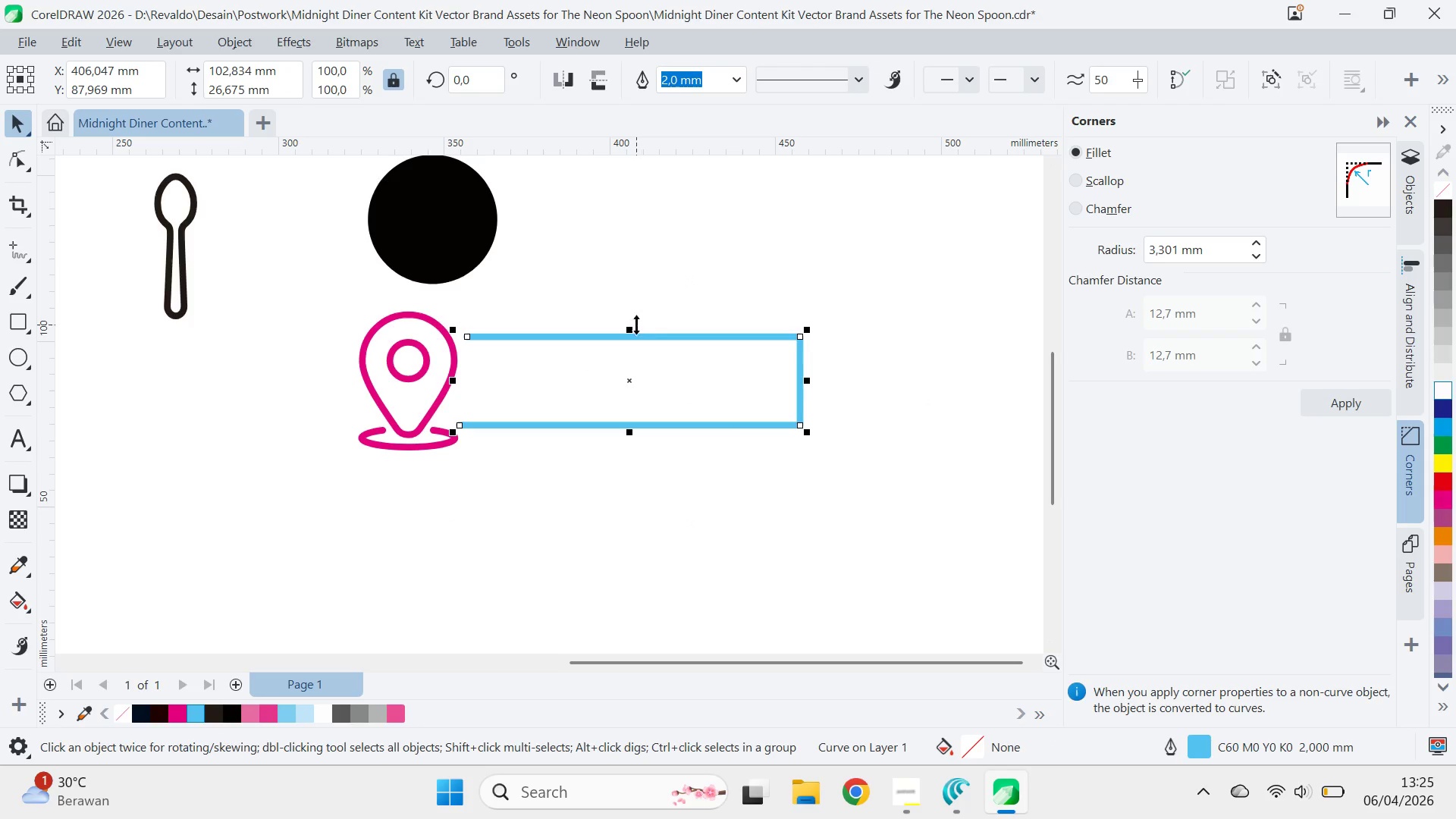 
left_click_drag(start_coordinate=[634, 325], to_coordinate=[629, 313])
 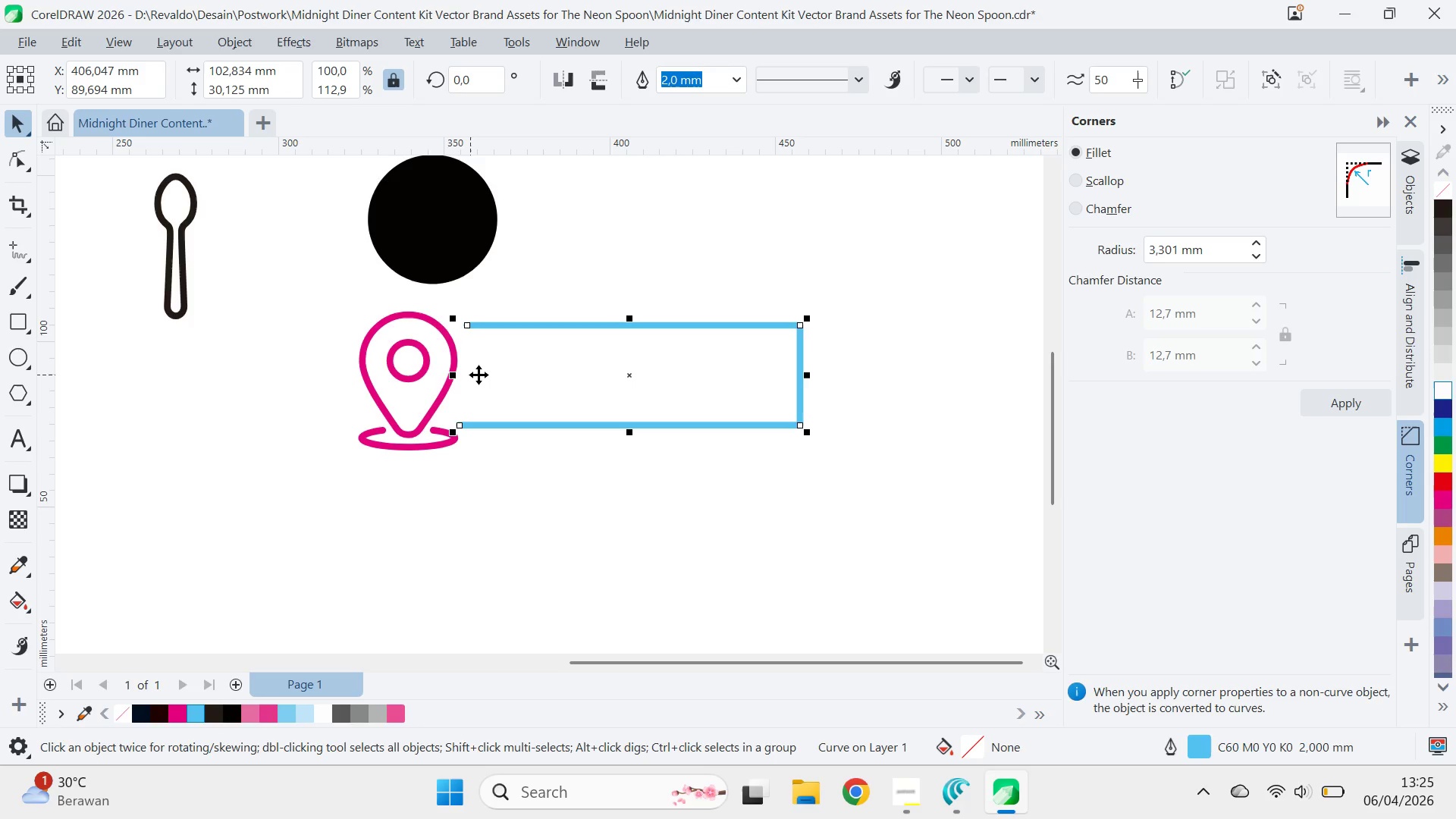 
hold_key(key=ShiftLeft, duration=0.61)
 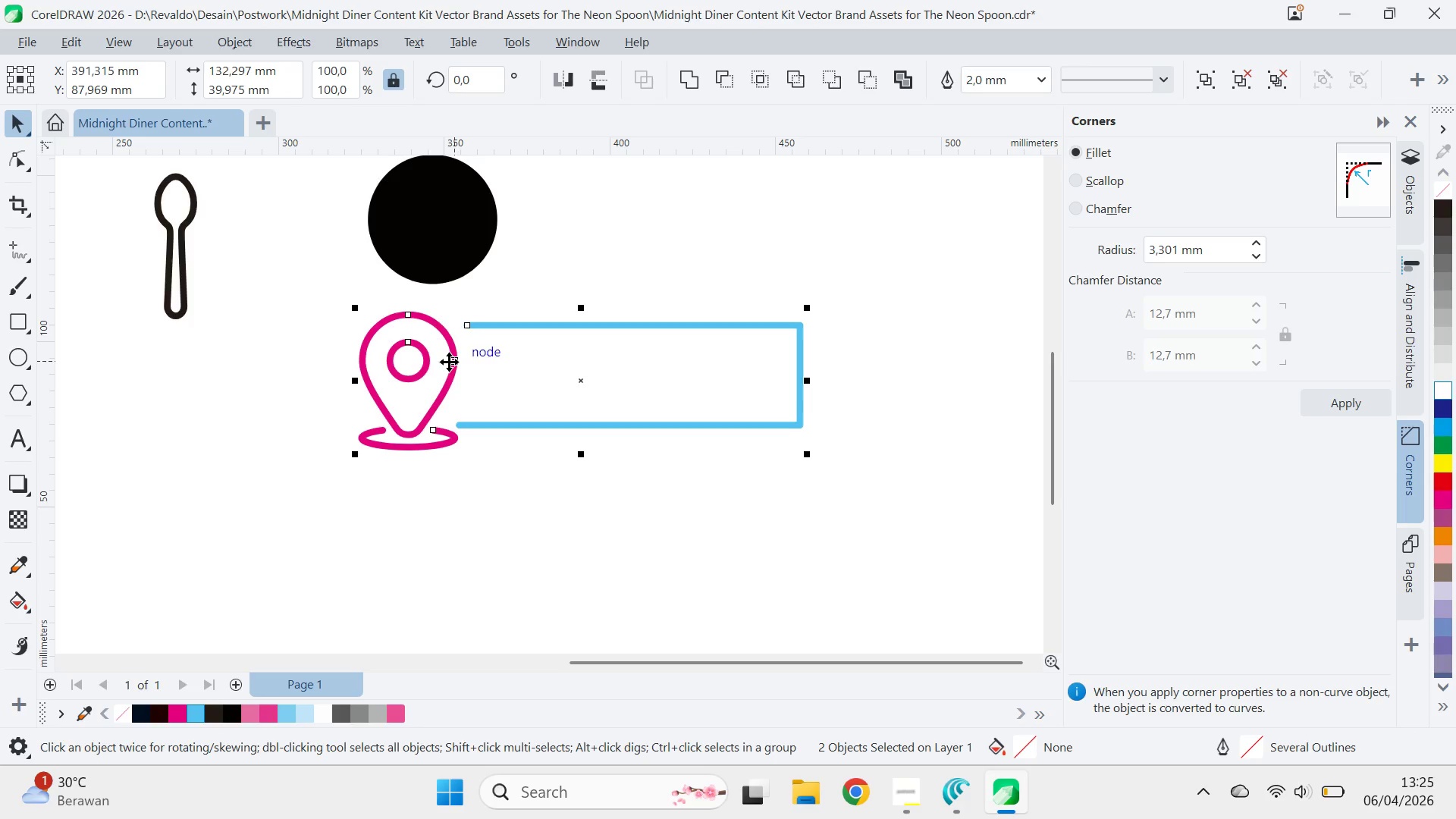 
key(E)
 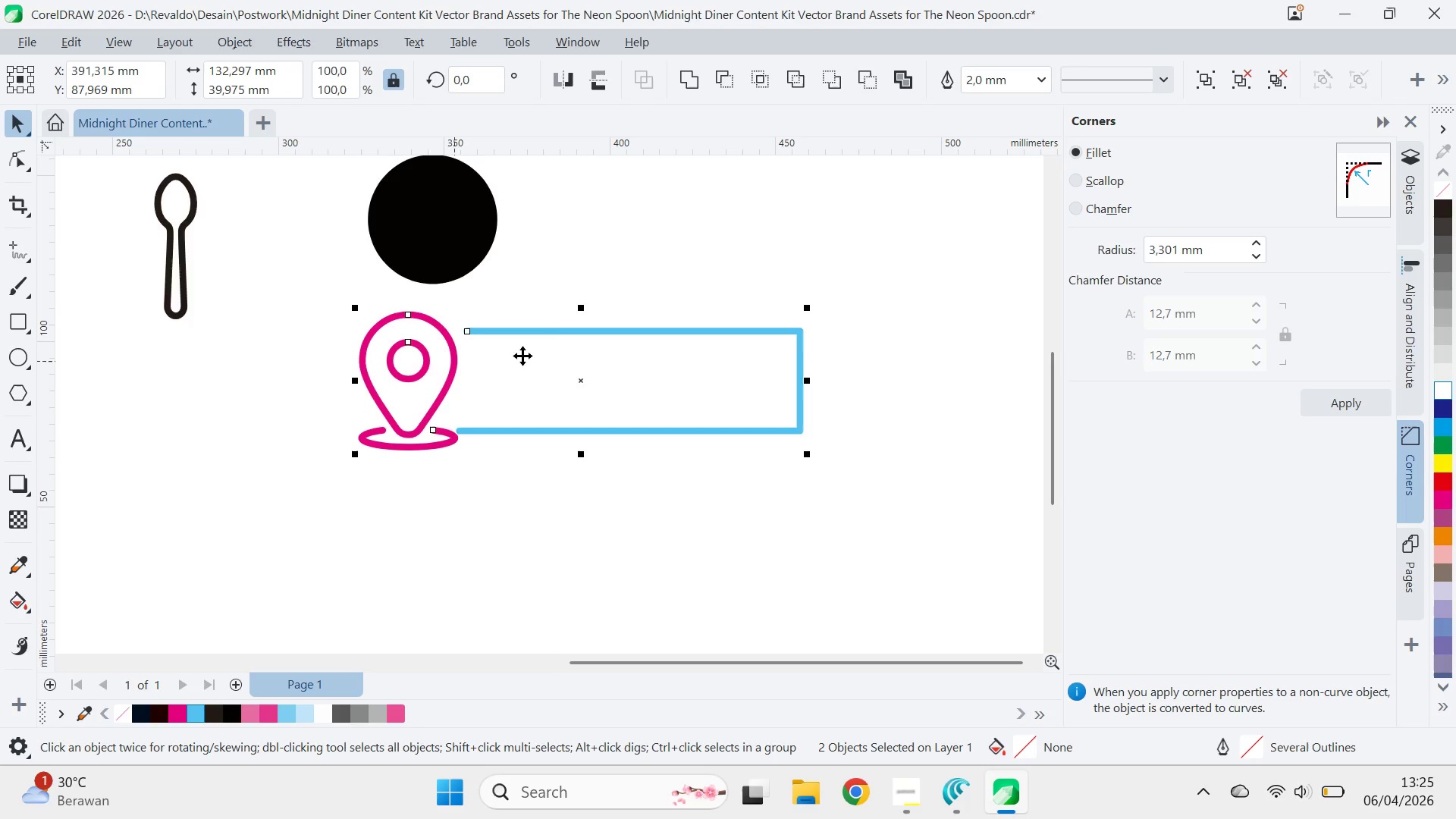 
left_click([555, 313])
 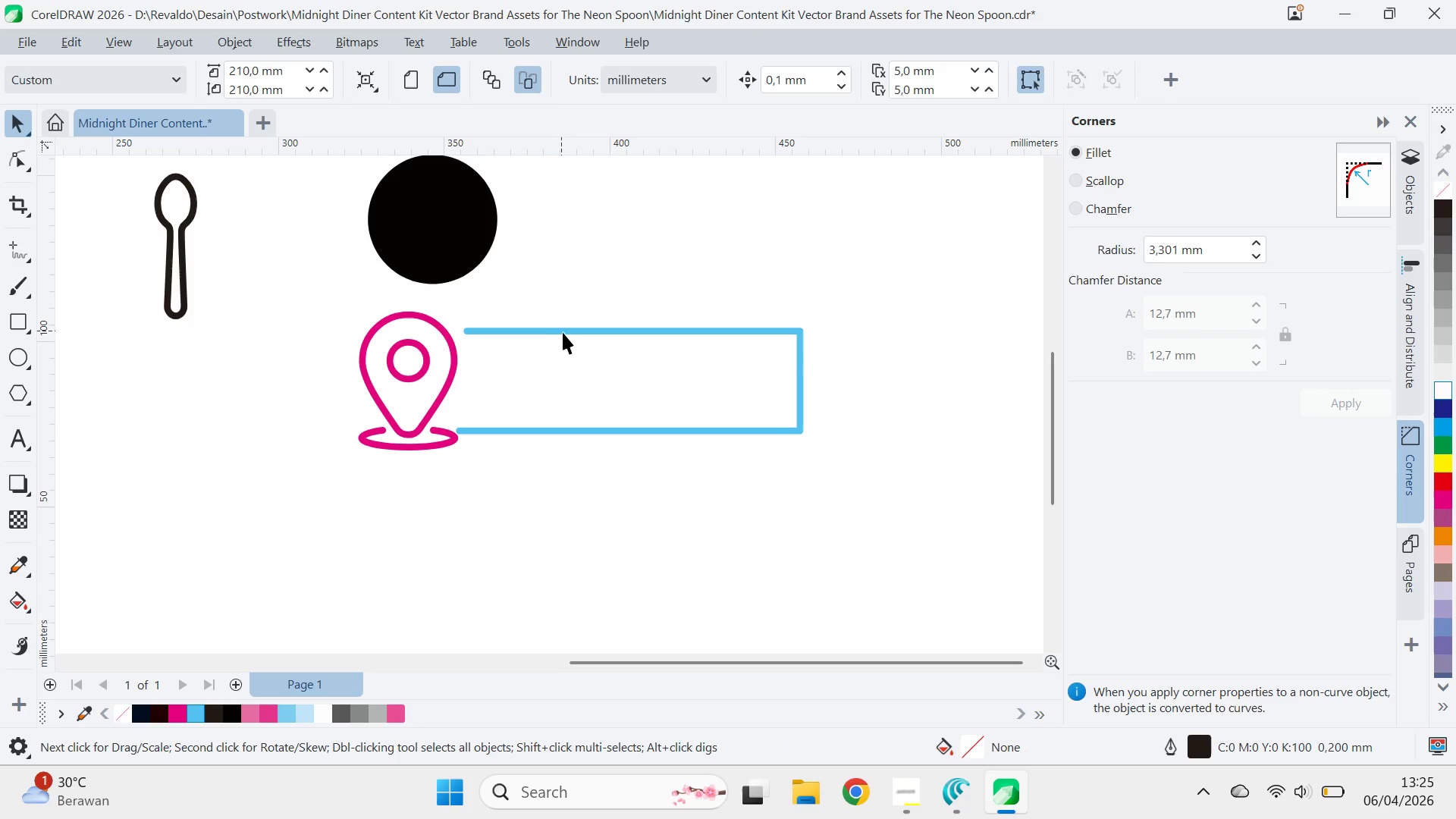 
left_click([565, 337])
 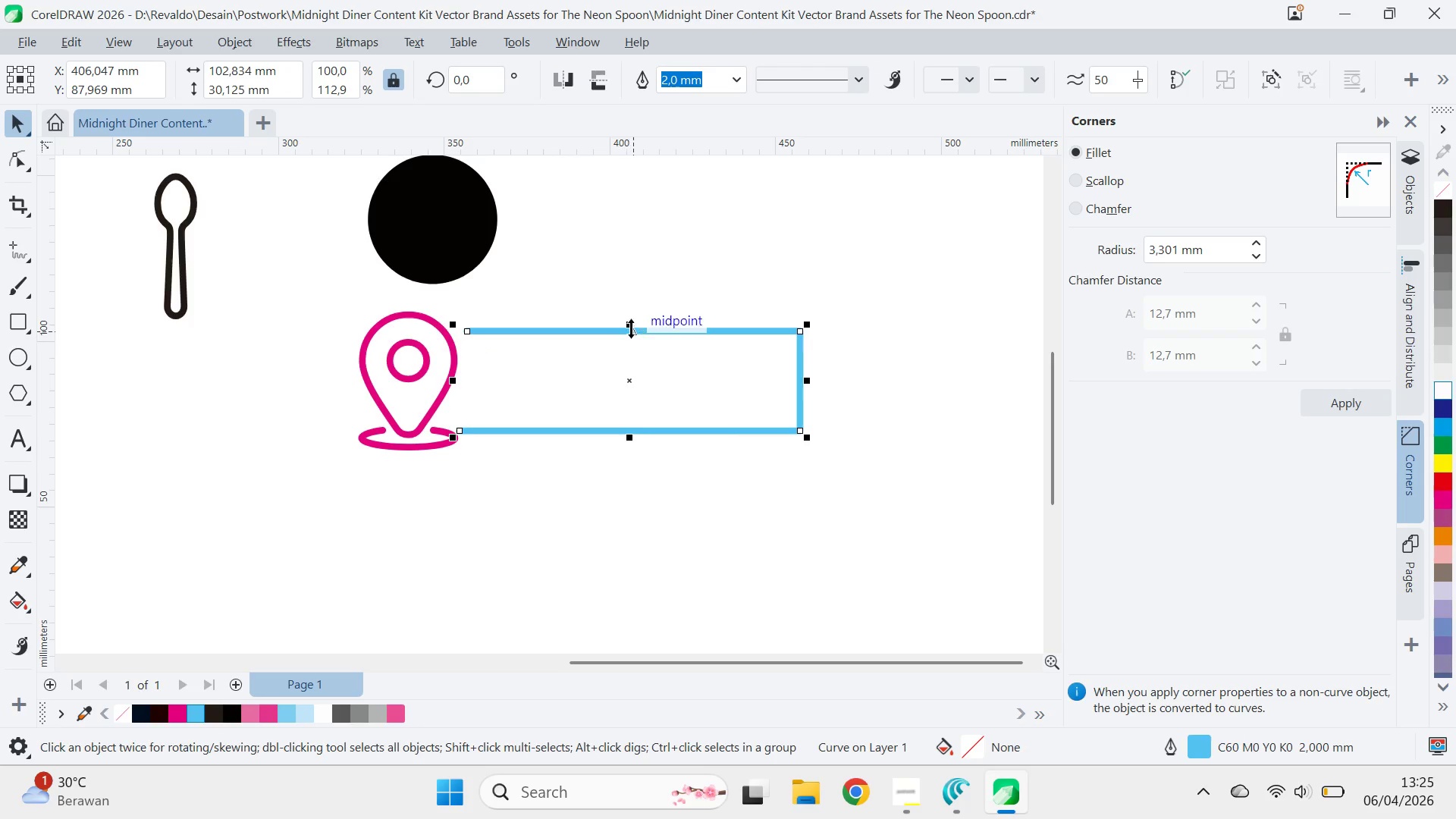 
left_click_drag(start_coordinate=[631, 328], to_coordinate=[461, 315])
 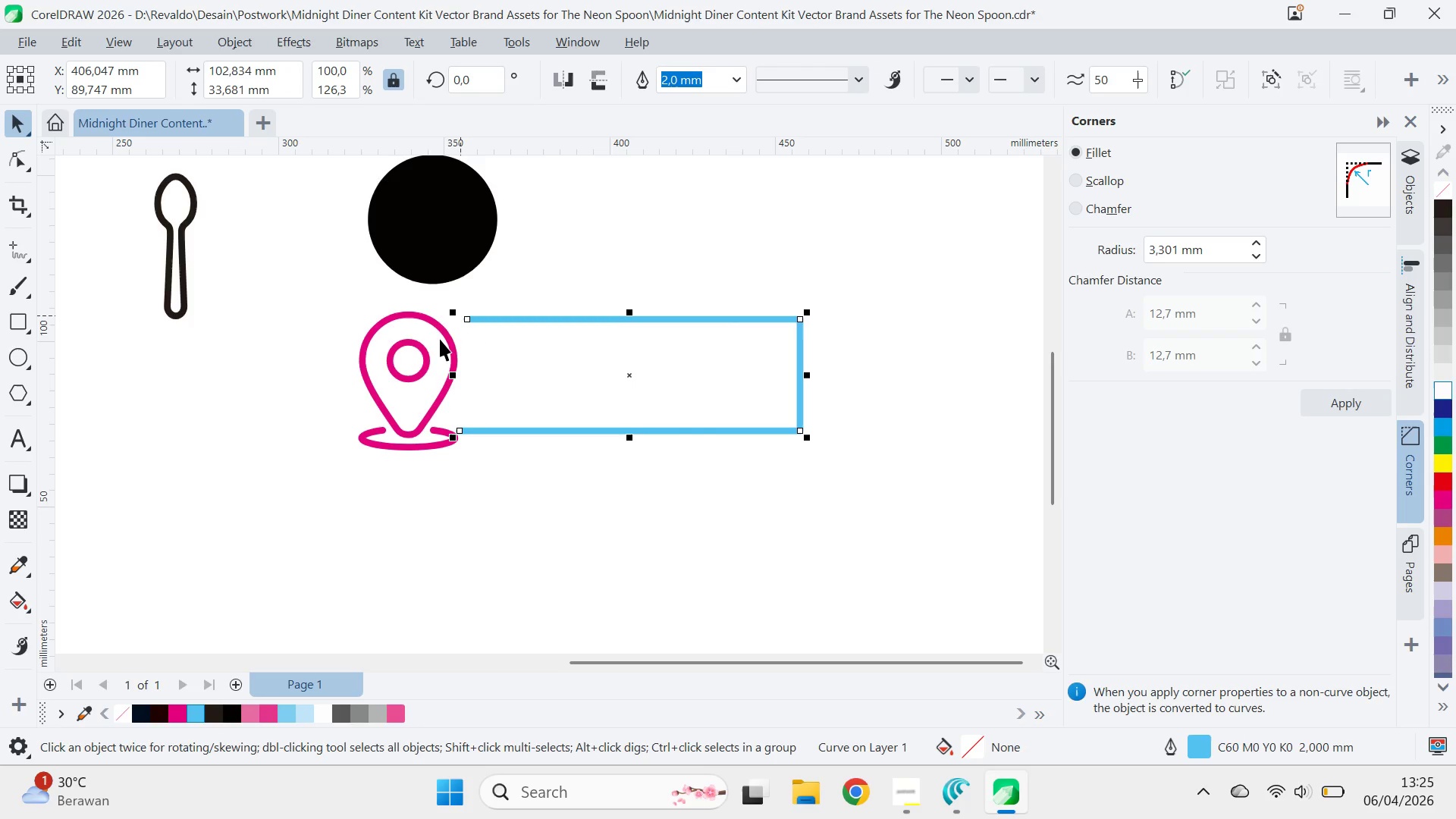 
hold_key(key=ShiftLeft, duration=0.45)
 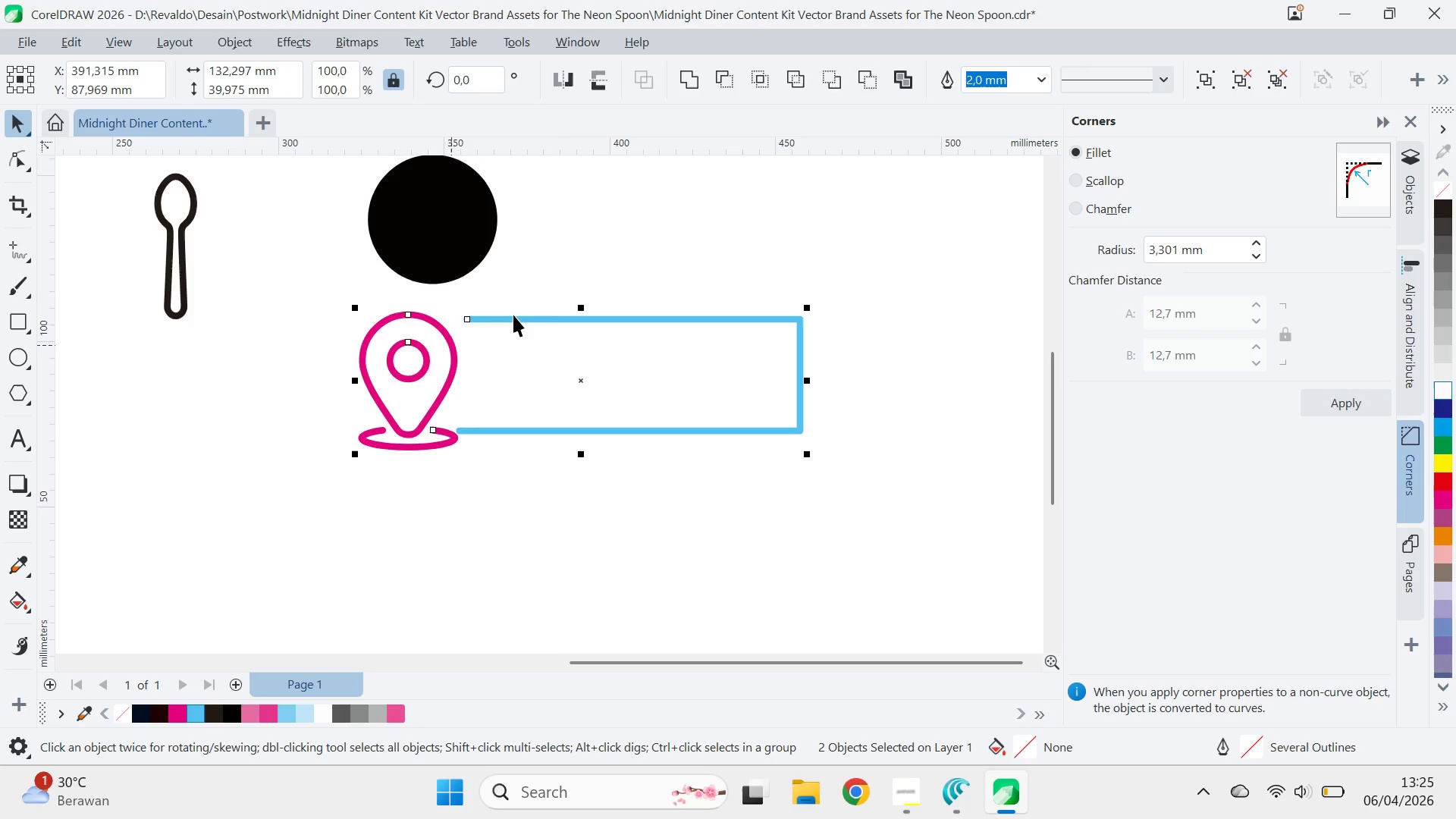 
key(E)
 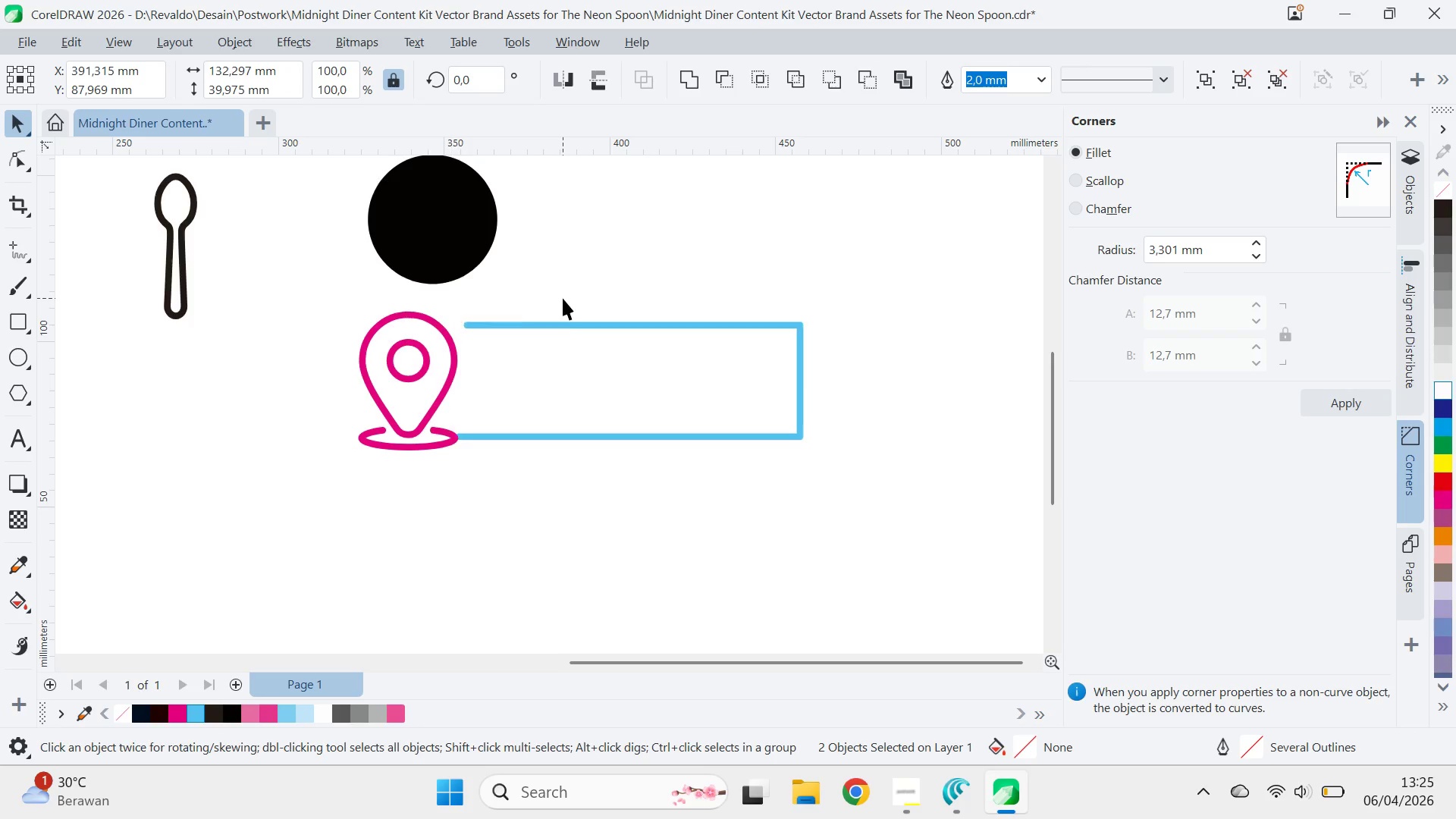 
double_click([563, 298])
 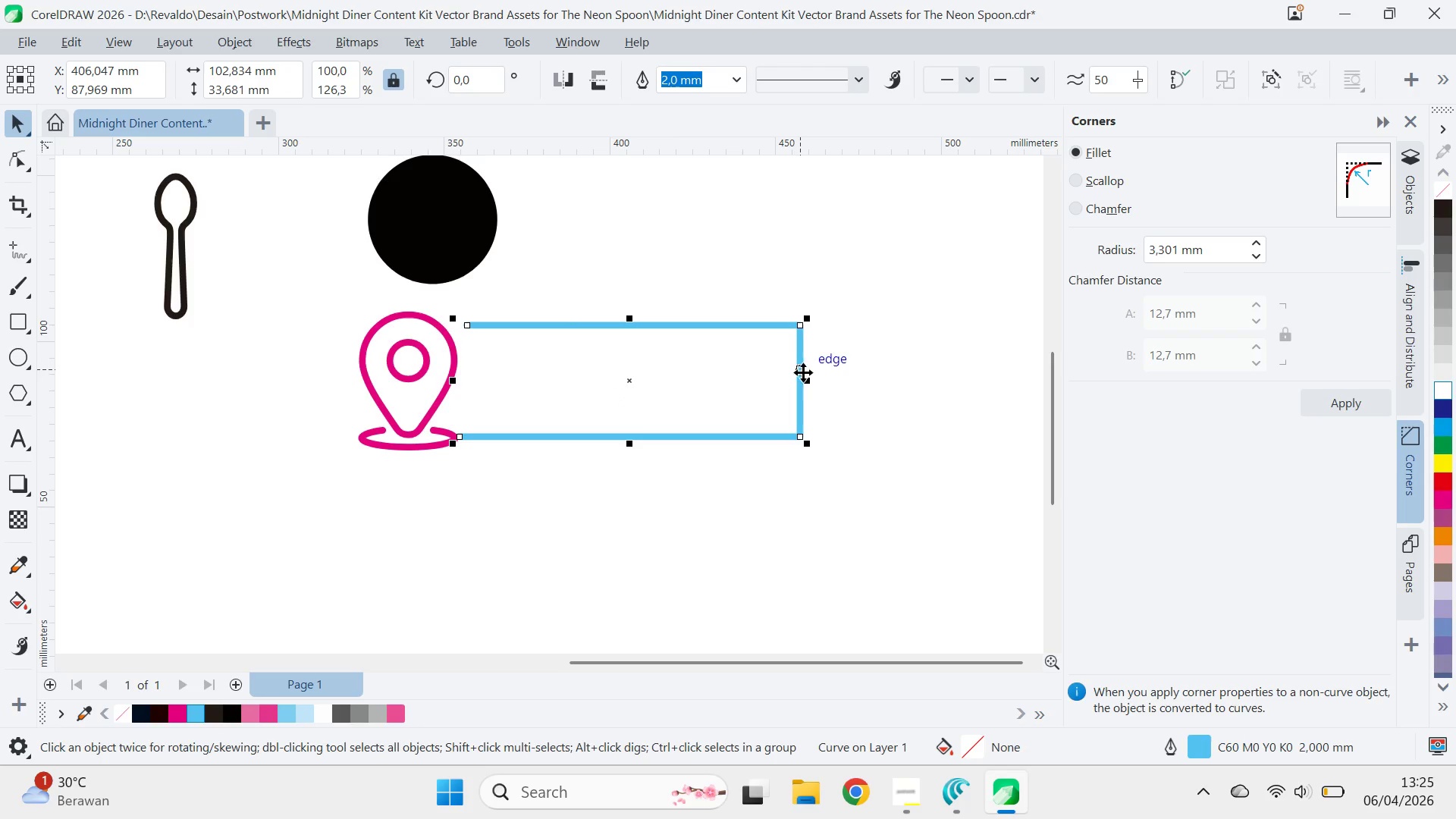 
left_click_drag(start_coordinate=[813, 388], to_coordinate=[822, 386])
 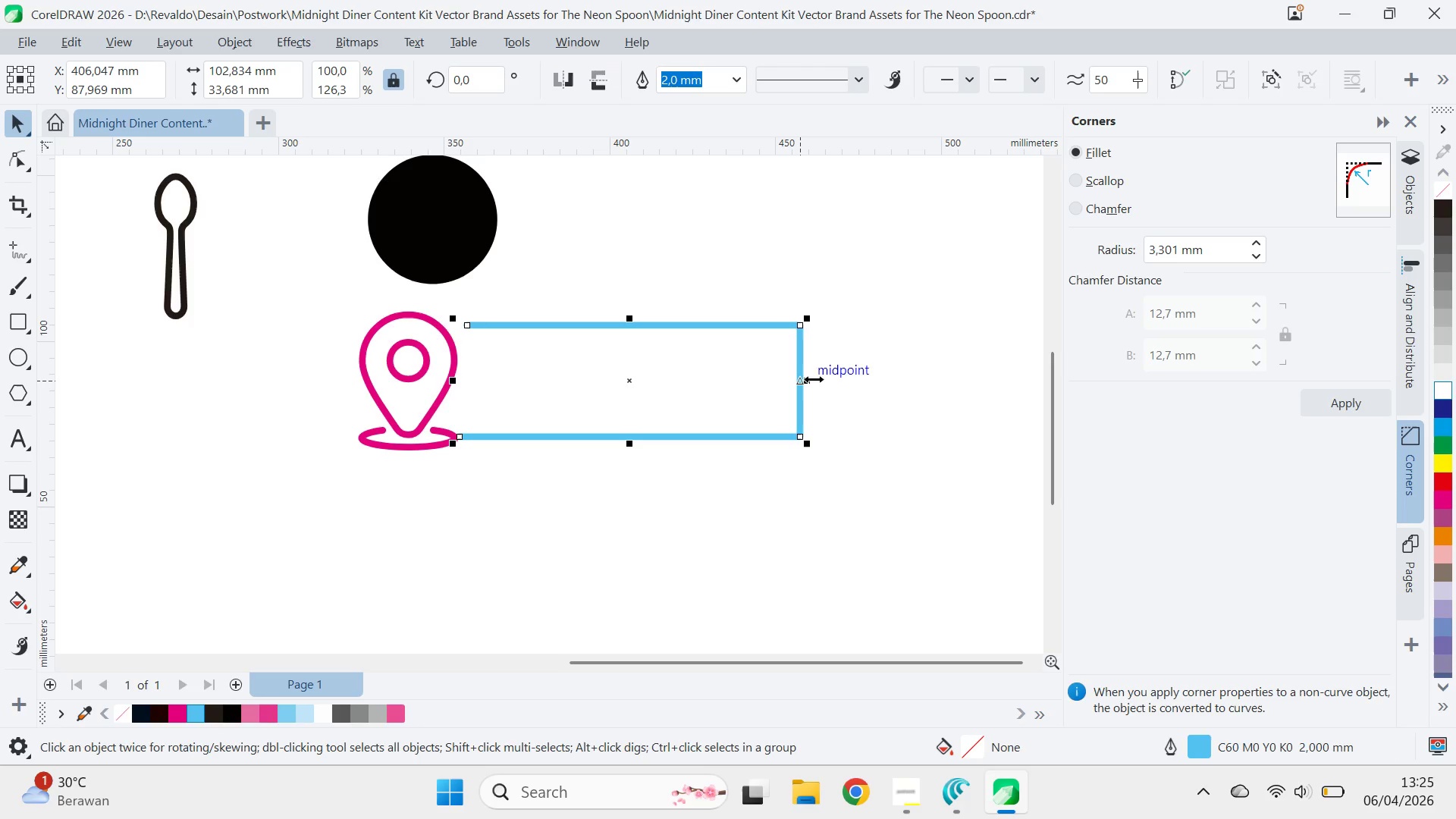 
left_click_drag(start_coordinate=[814, 378], to_coordinate=[926, 384])
 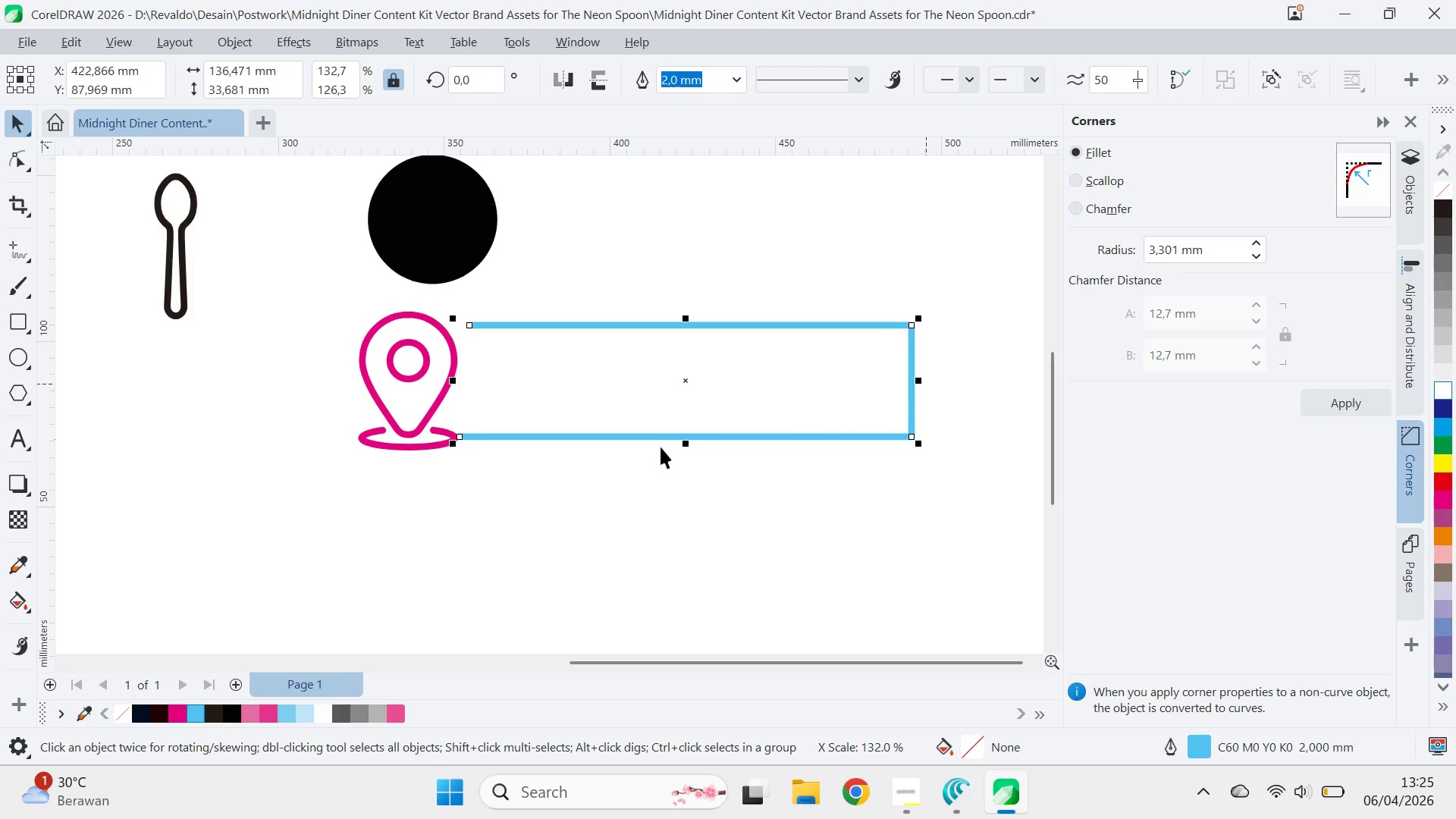 
key(A)
 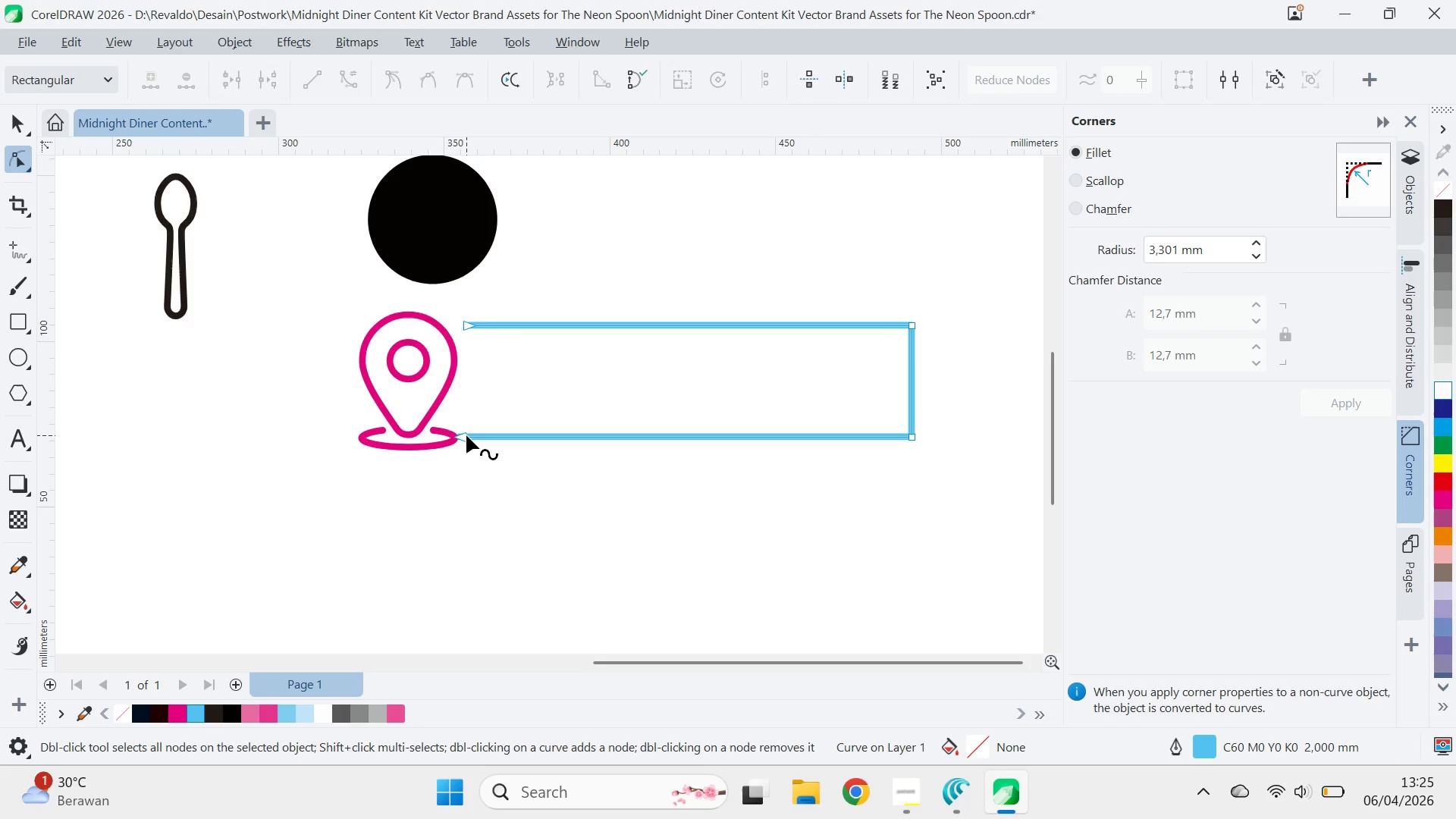 
left_click_drag(start_coordinate=[466, 435], to_coordinate=[479, 437])
 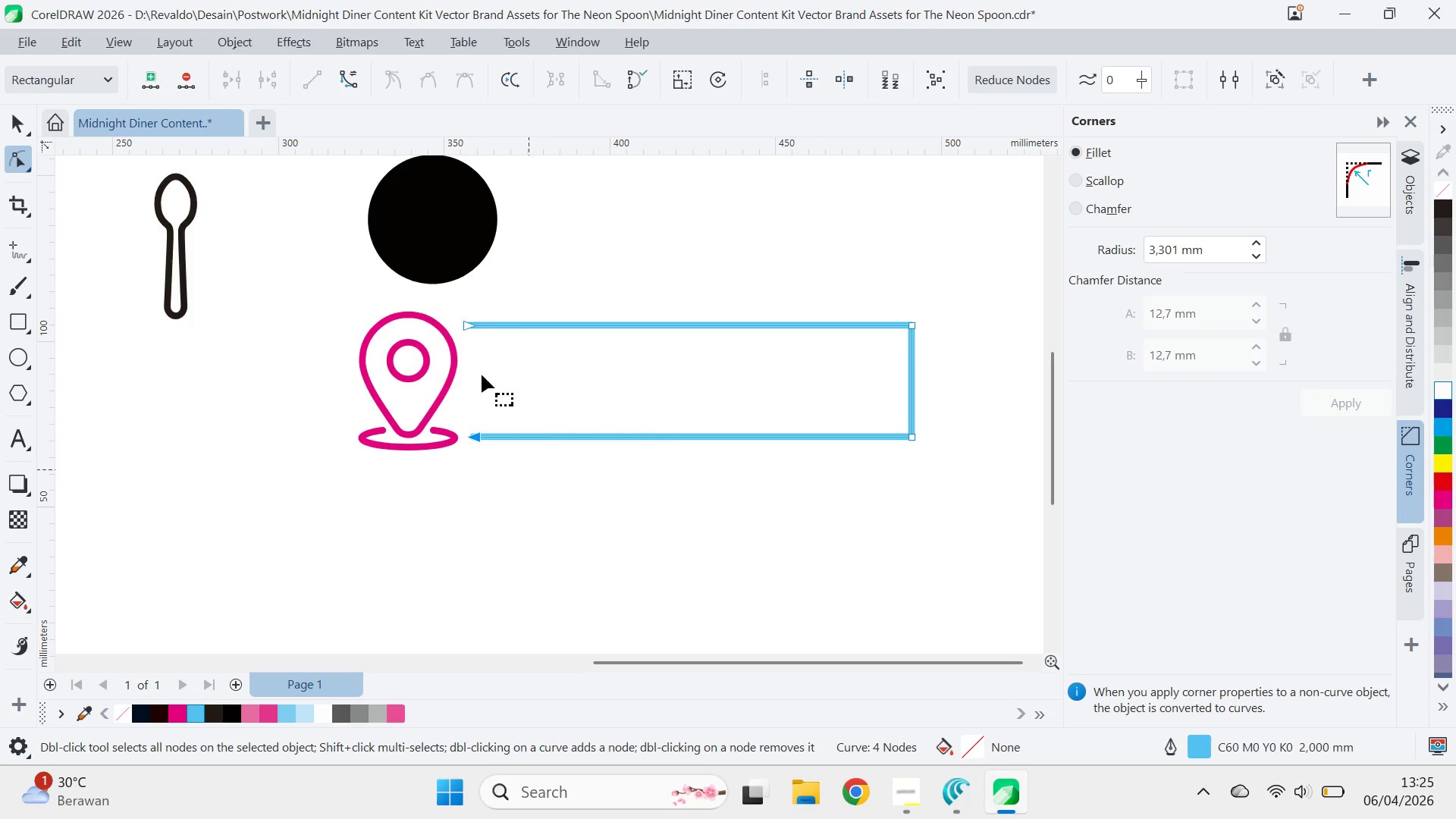 
hold_key(key=ShiftLeft, duration=1.3)
 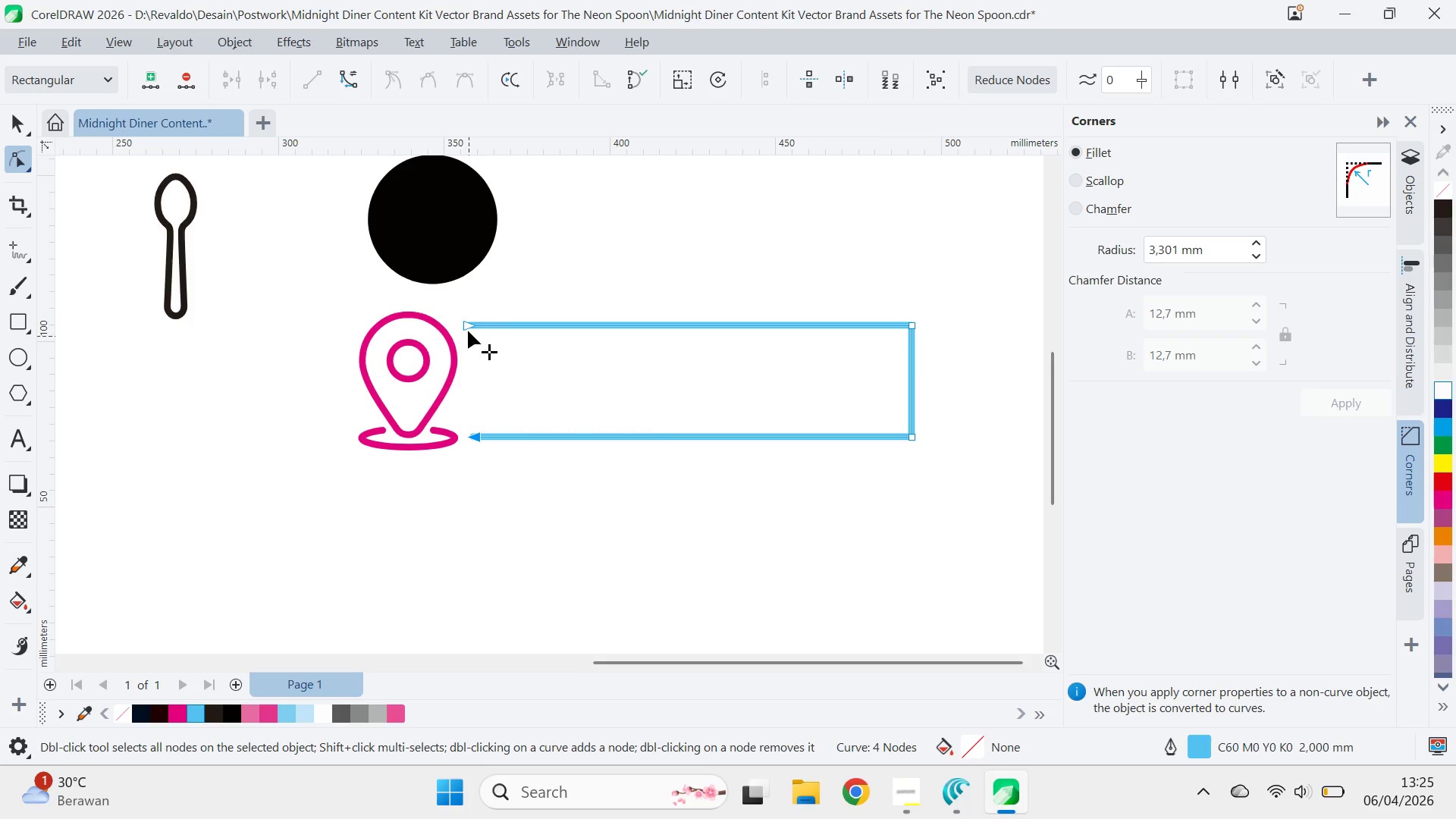 
left_click_drag(start_coordinate=[468, 330], to_coordinate=[457, 330])
 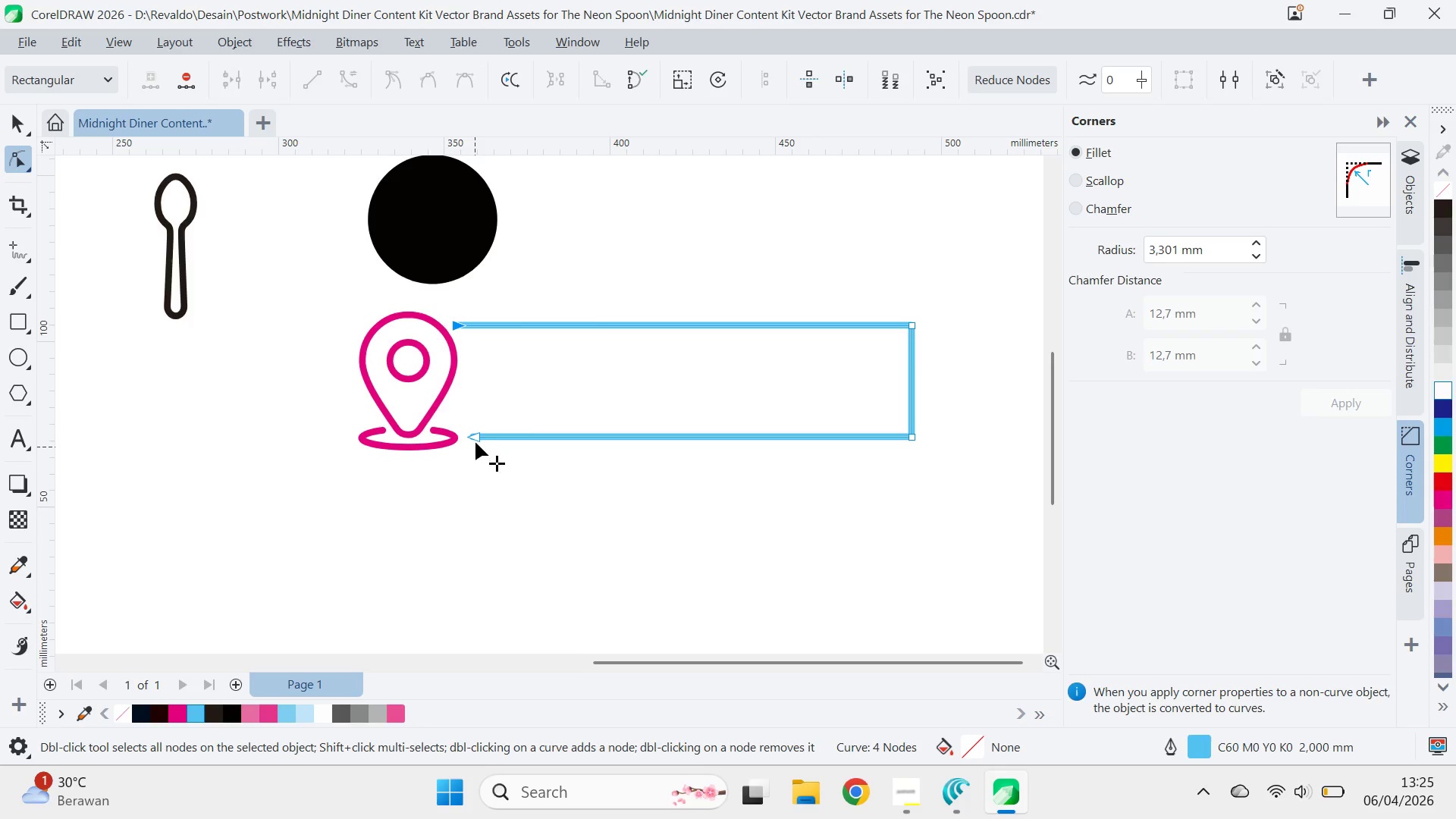 
hold_key(key=ShiftLeft, duration=1.28)
 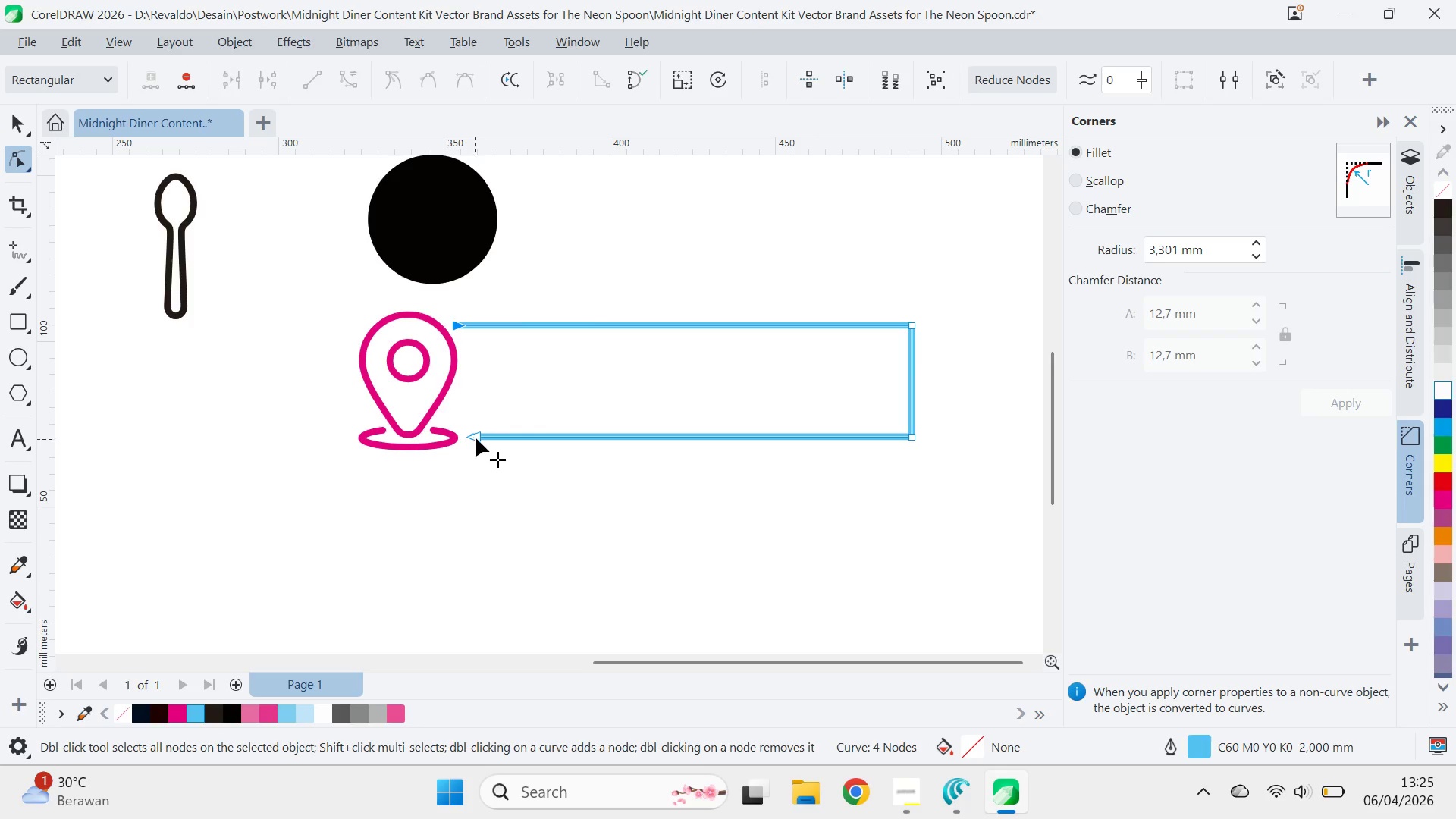 
left_click_drag(start_coordinate=[477, 438], to_coordinate=[514, 439])
 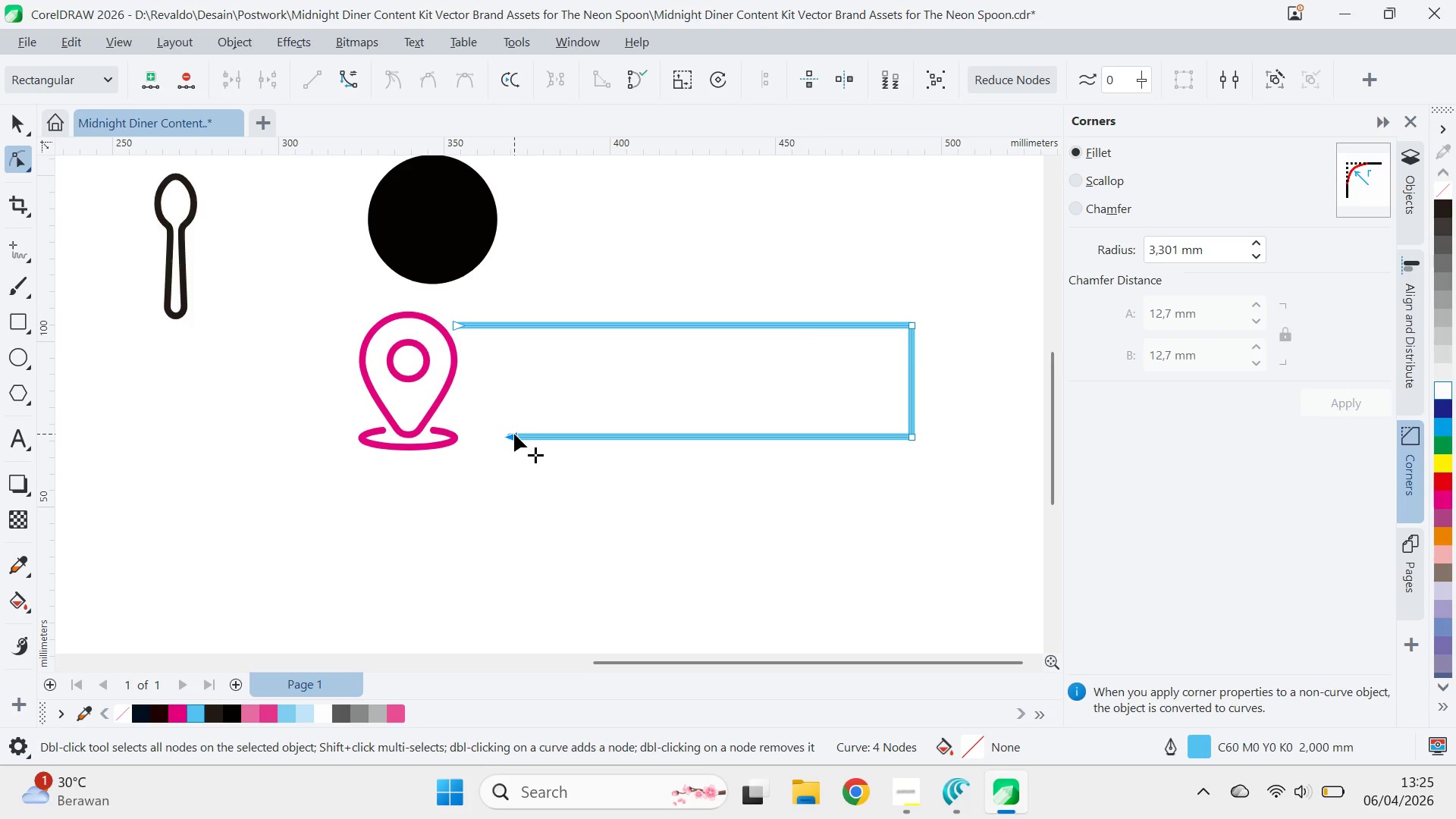 
hold_key(key=ShiftLeft, duration=1.51)
 